 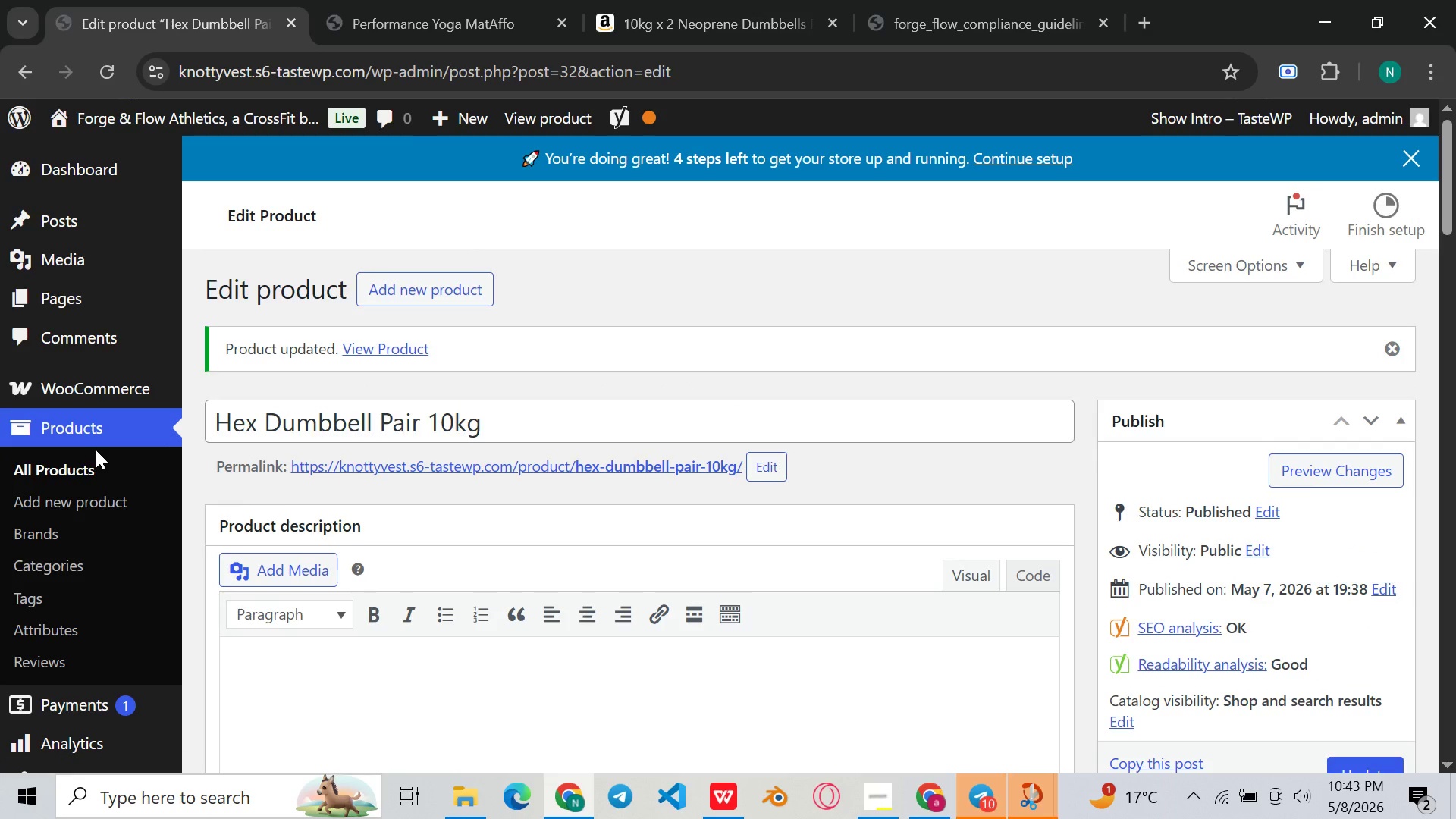 
scroll: coordinate [96, 450], scroll_direction: down, amount: 1.0
 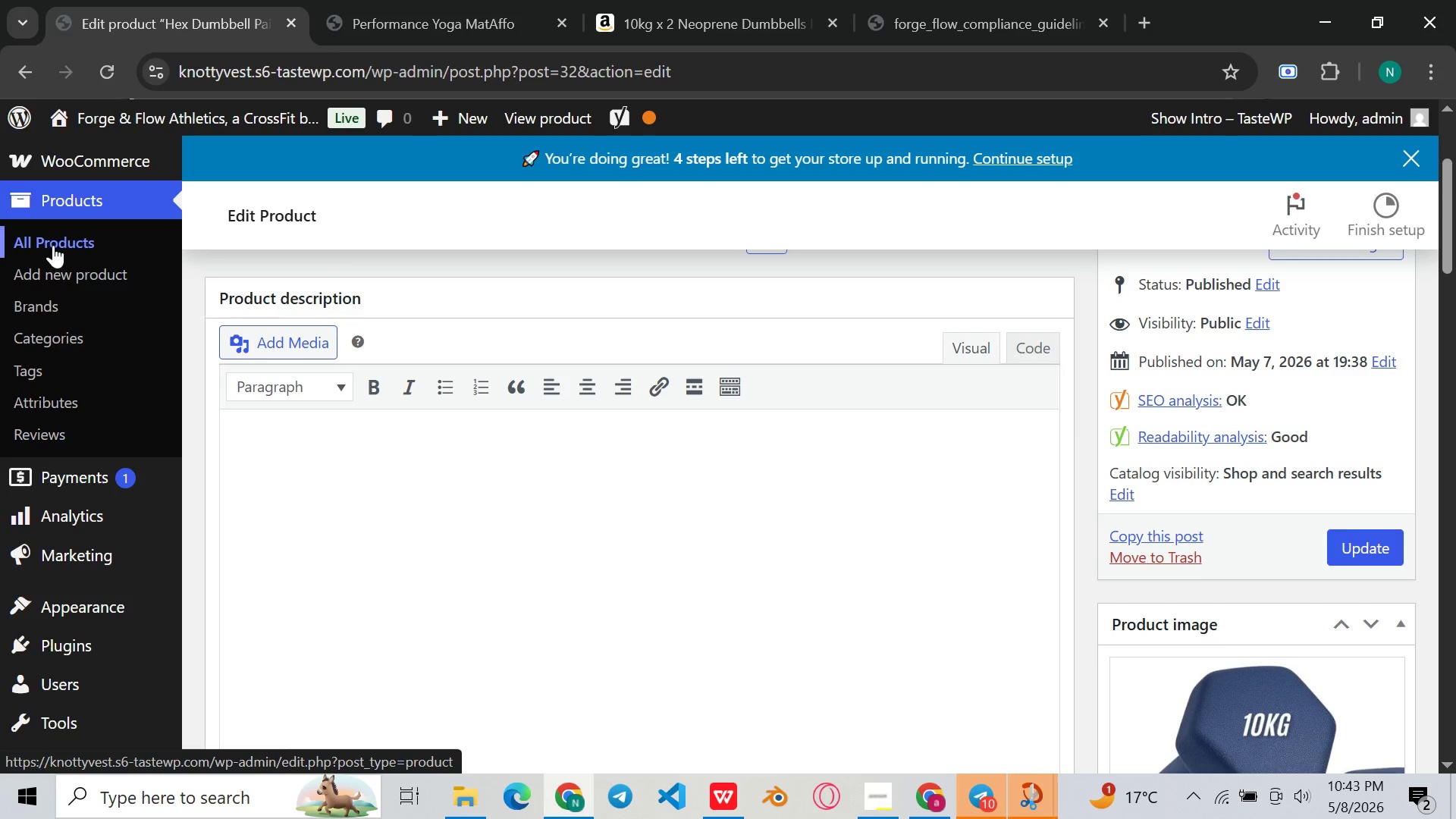 
left_click([53, 245])
 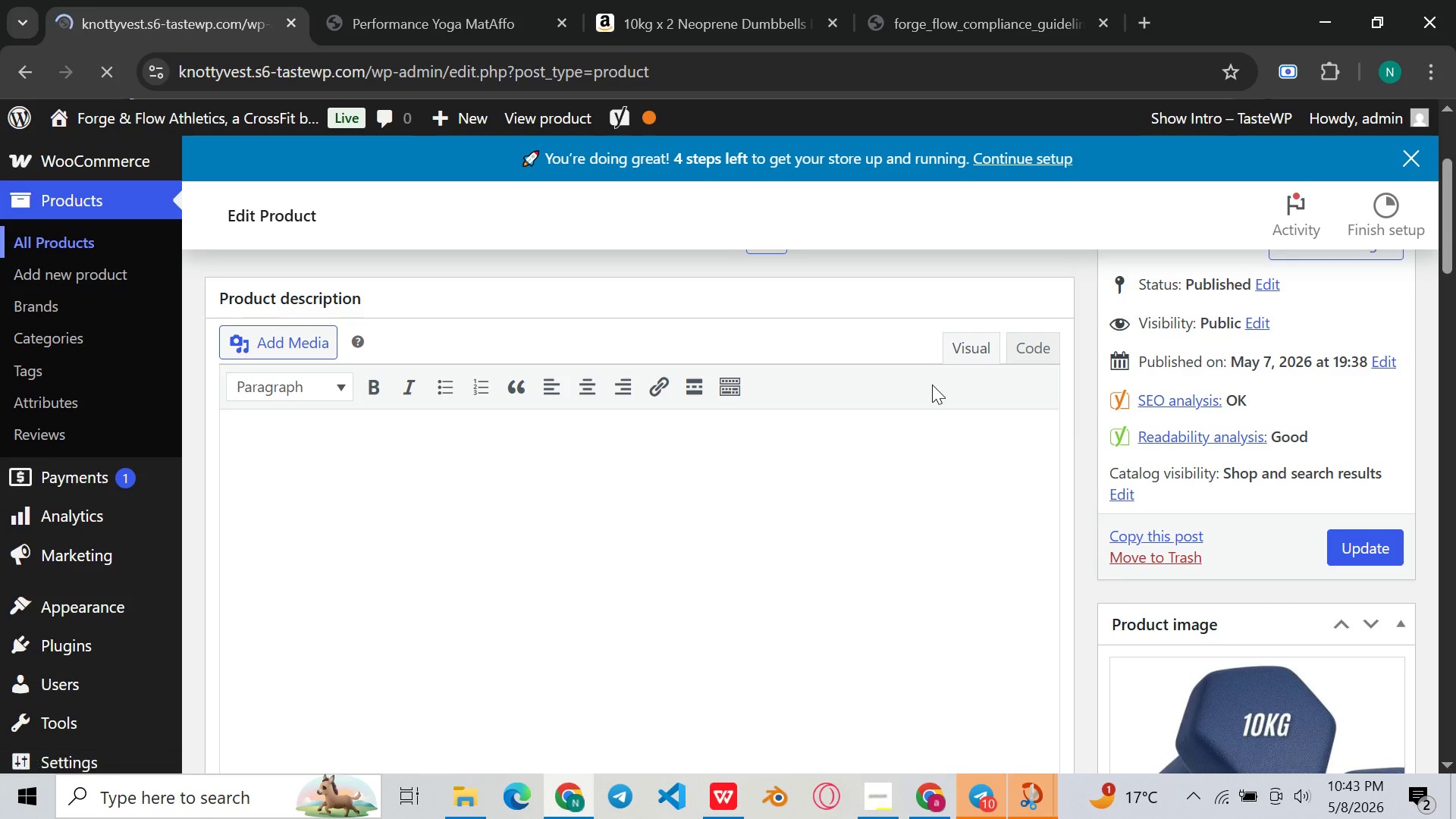 
scroll: coordinate [932, 385], scroll_direction: down, amount: 41.0
 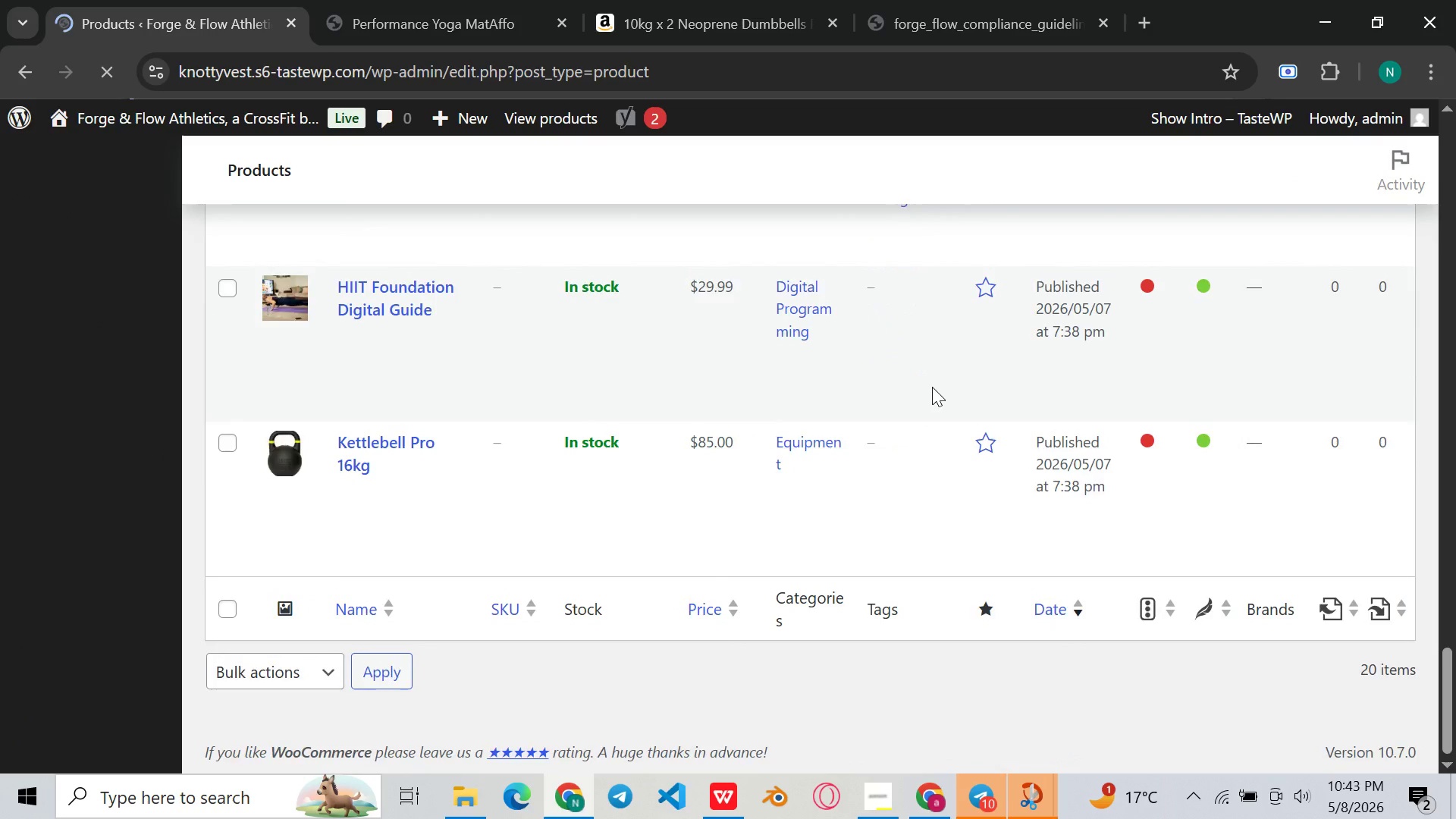 
scroll: coordinate [932, 387], scroll_direction: up, amount: 1.0
 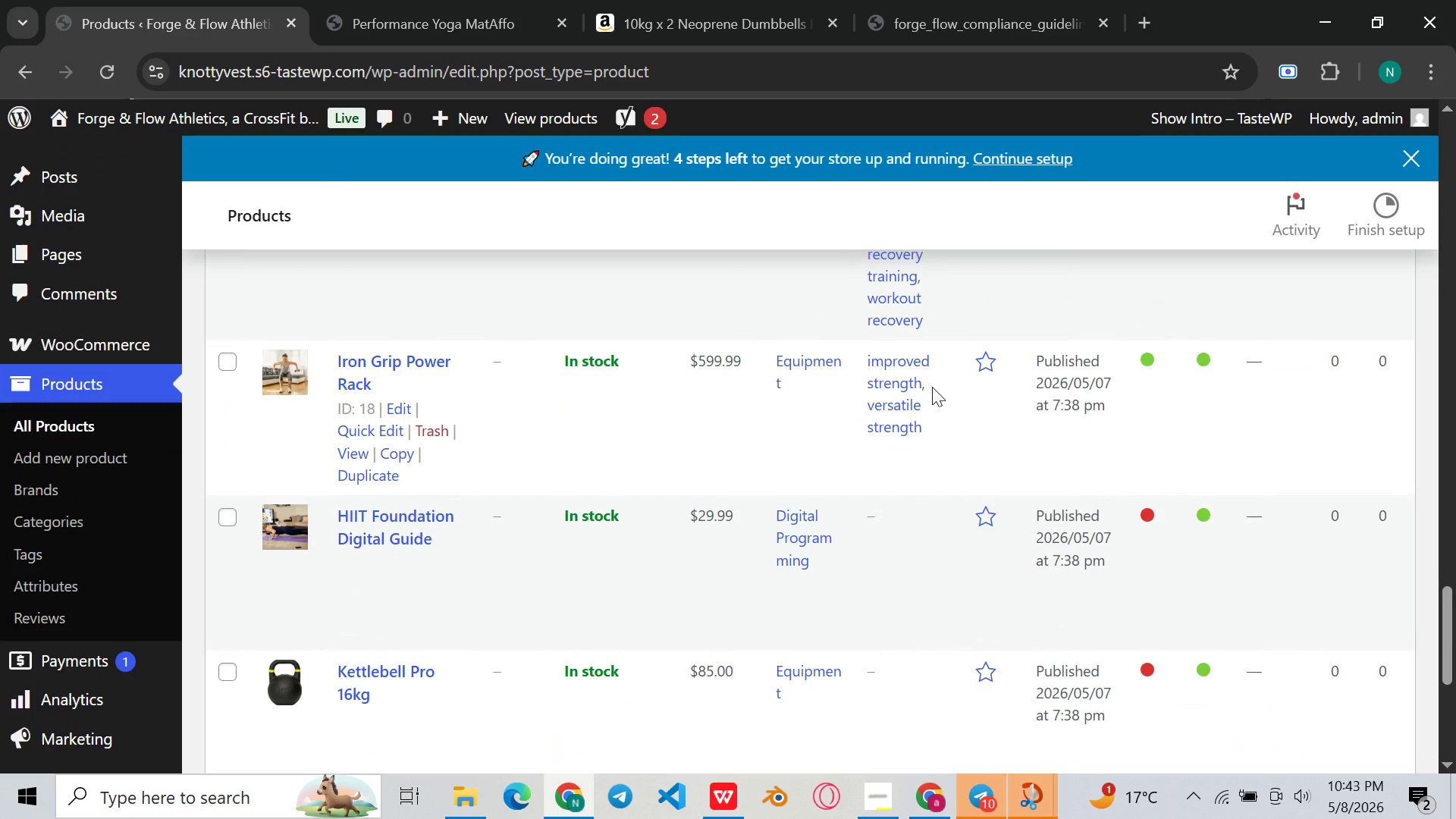 
wait(10.28)
 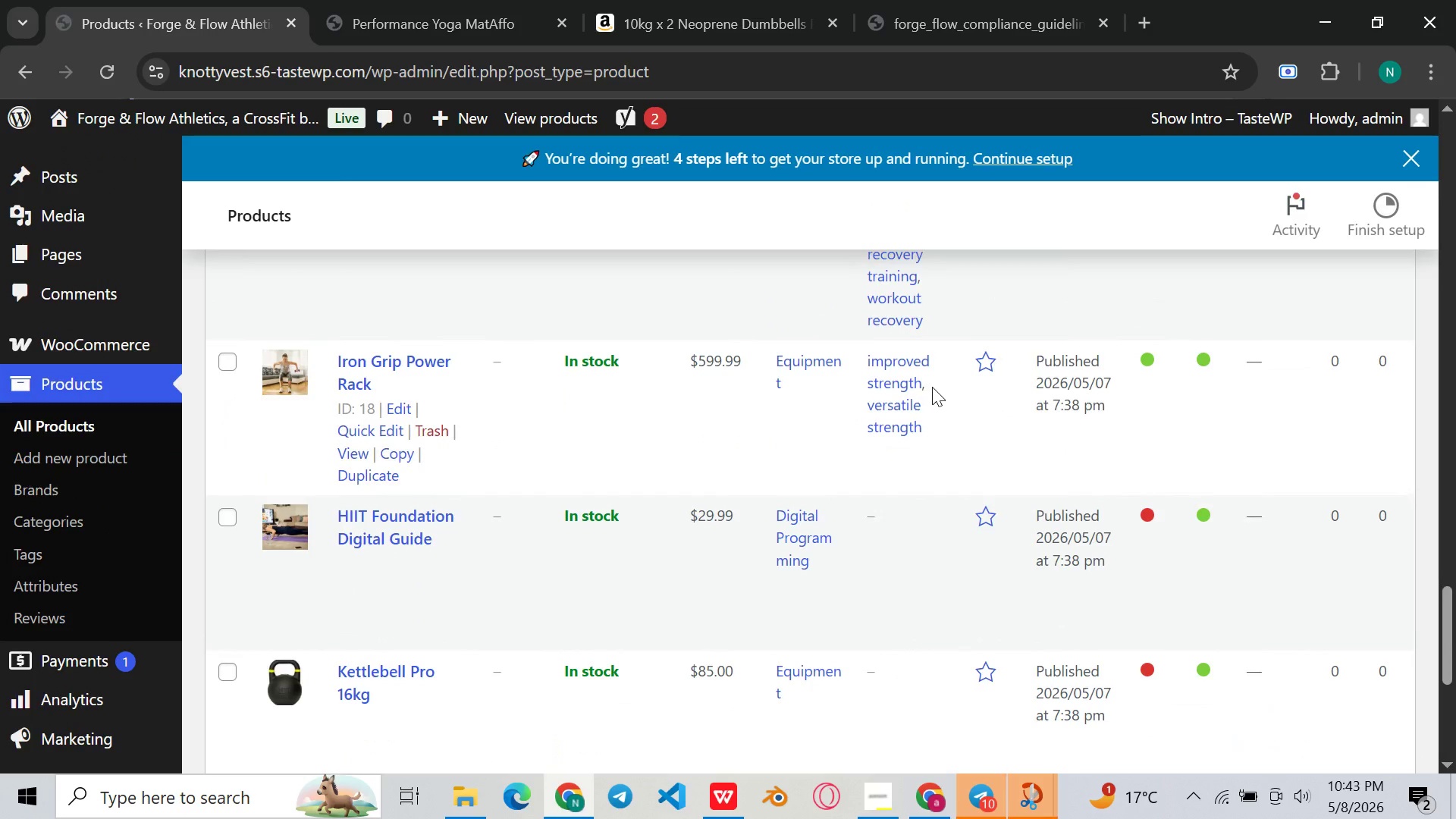 
scroll: coordinate [976, 553], scroll_direction: down, amount: 11.0
 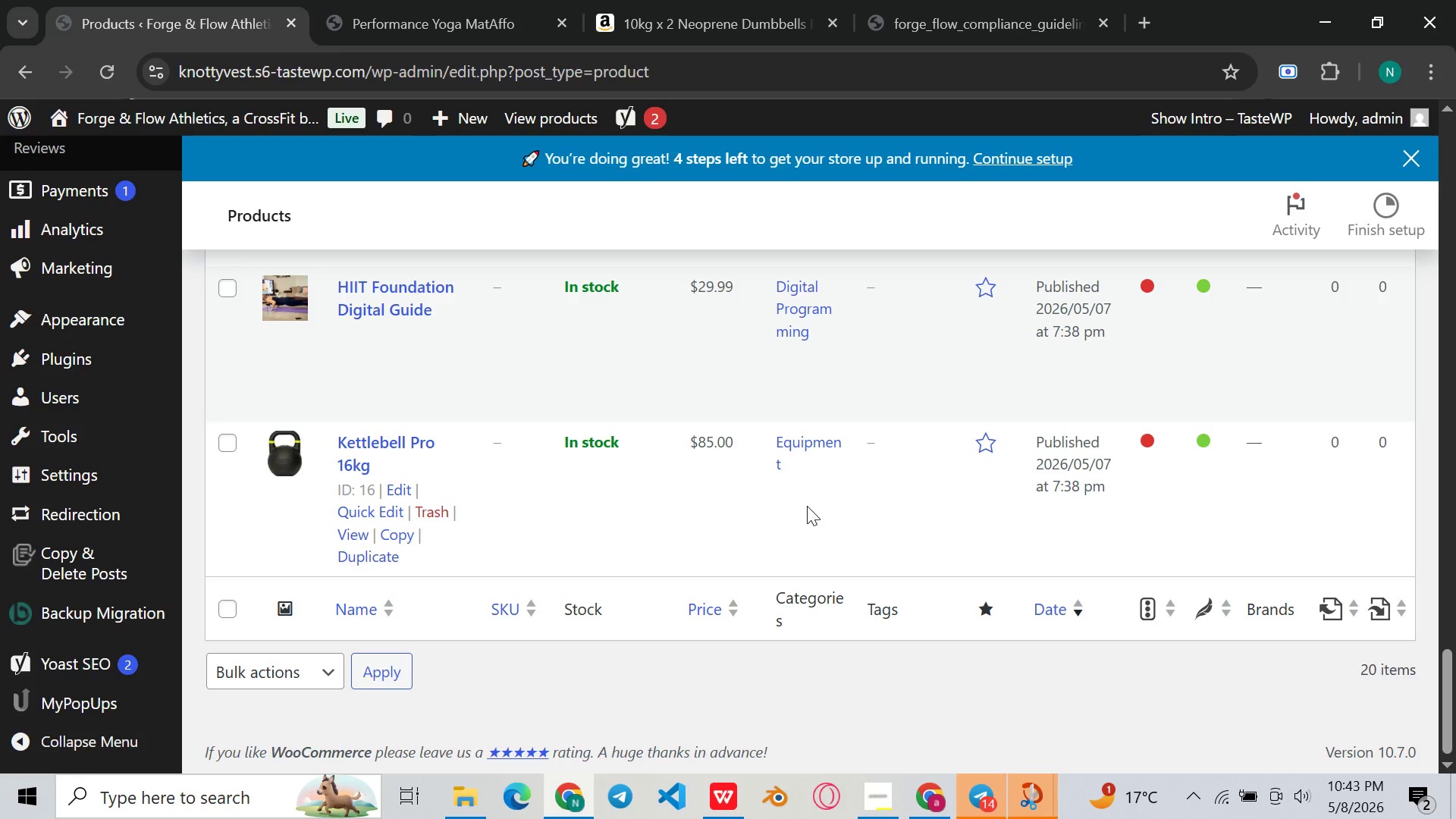 
wait(17.31)
 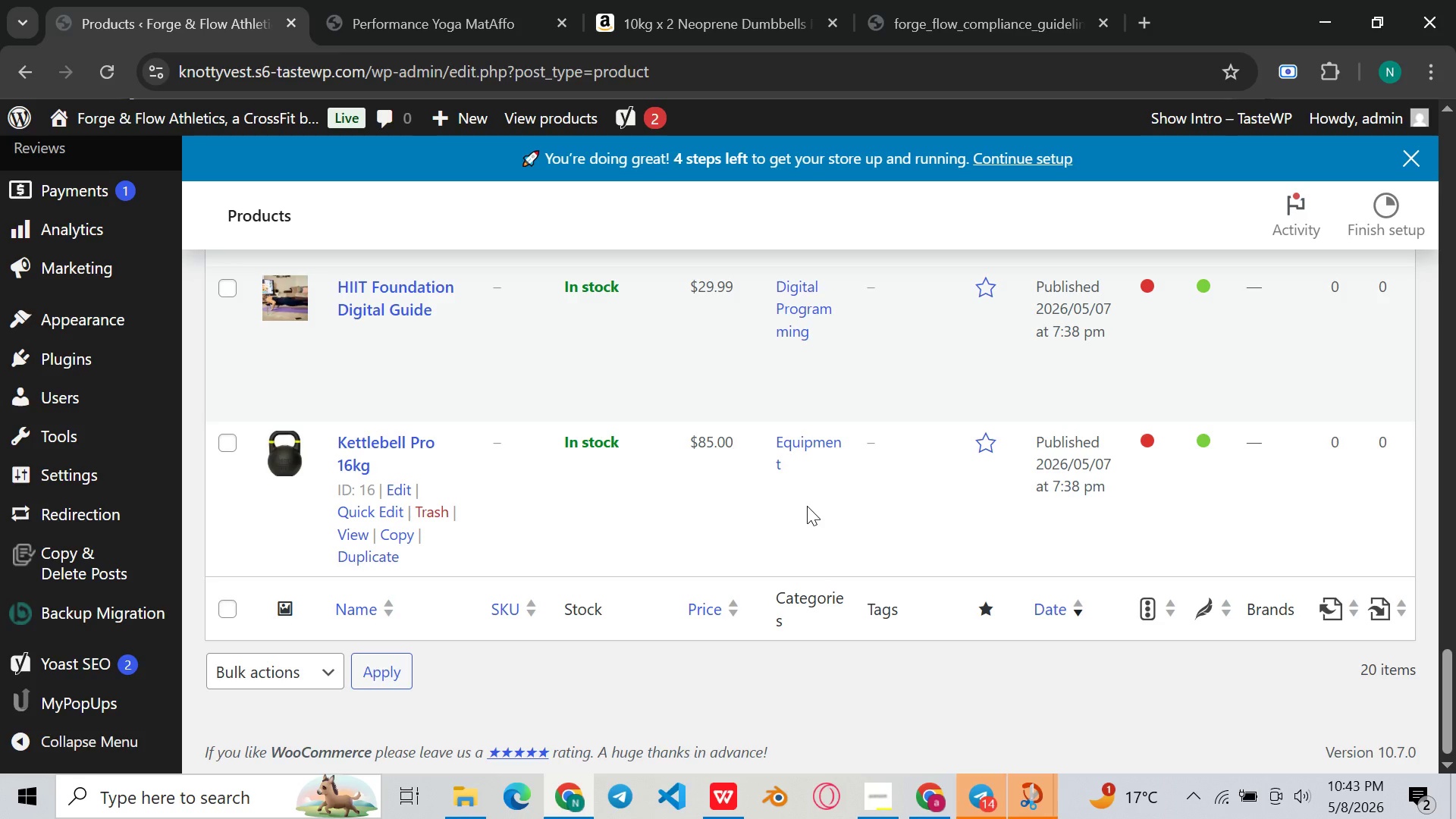 
scroll: coordinate [807, 506], scroll_direction: down, amount: 10.0
 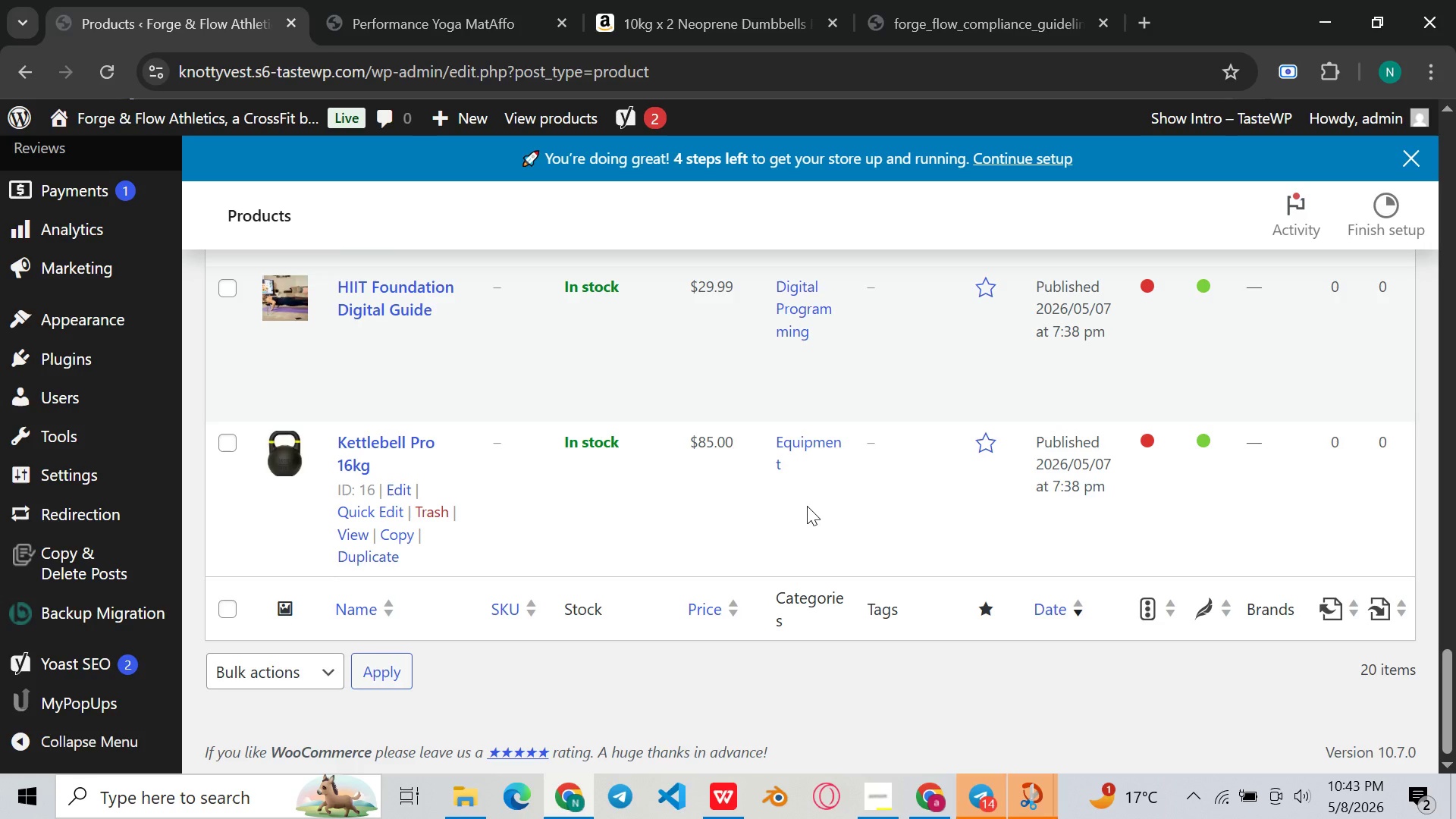 
wait(8.24)
 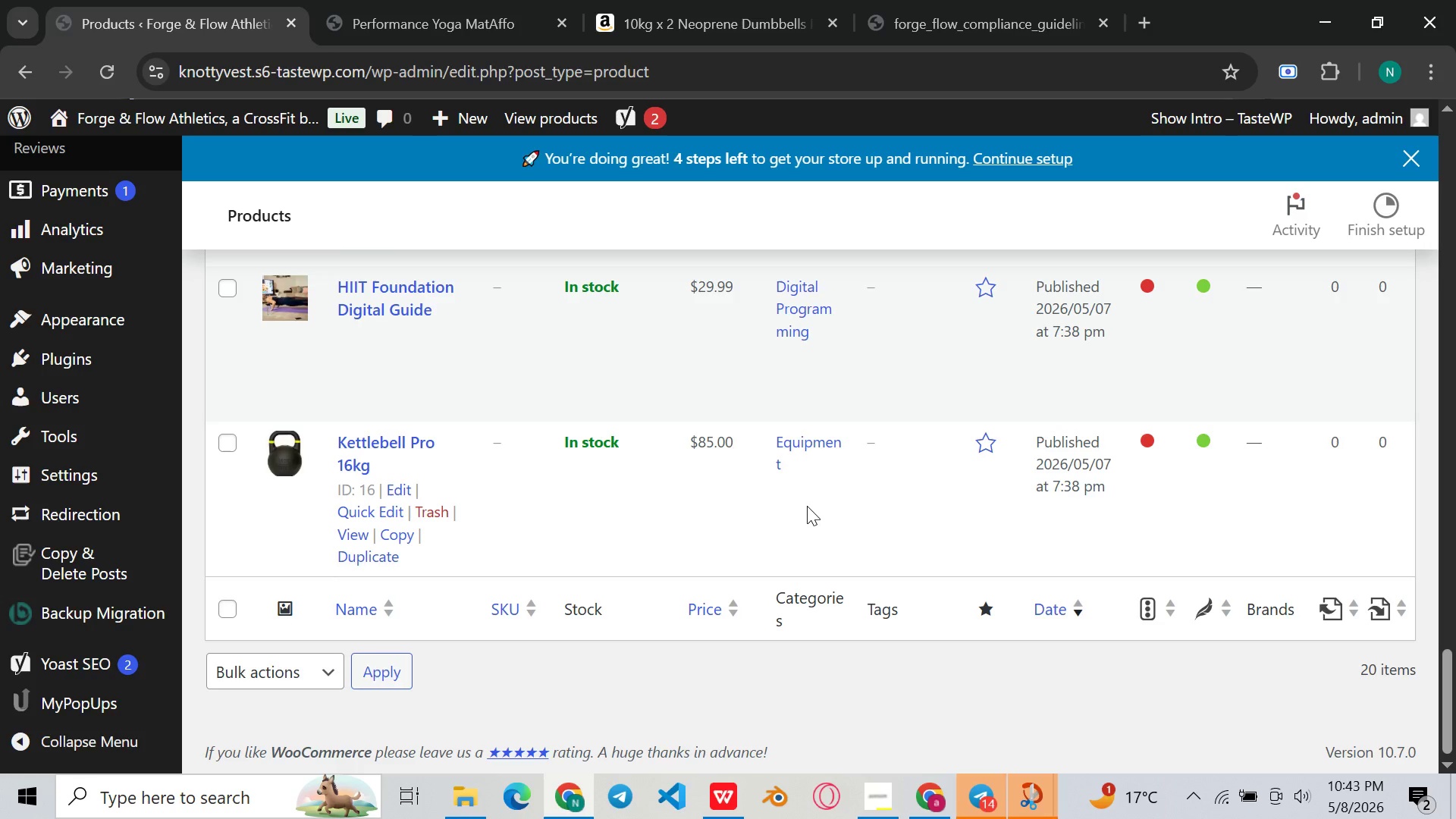 
scroll: coordinate [807, 506], scroll_direction: down, amount: 9.0
 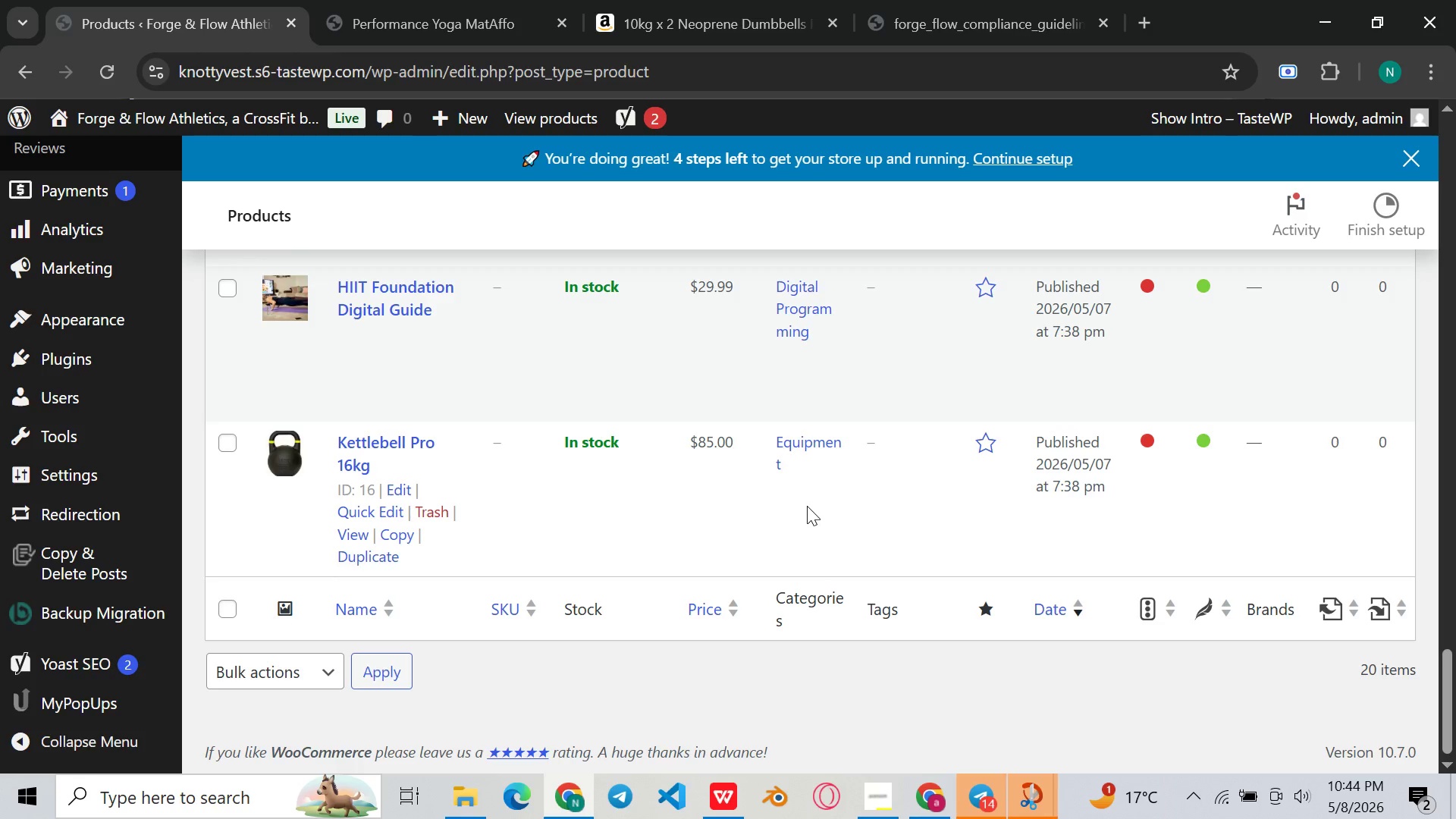 
scroll: coordinate [807, 506], scroll_direction: up, amount: 11.0
 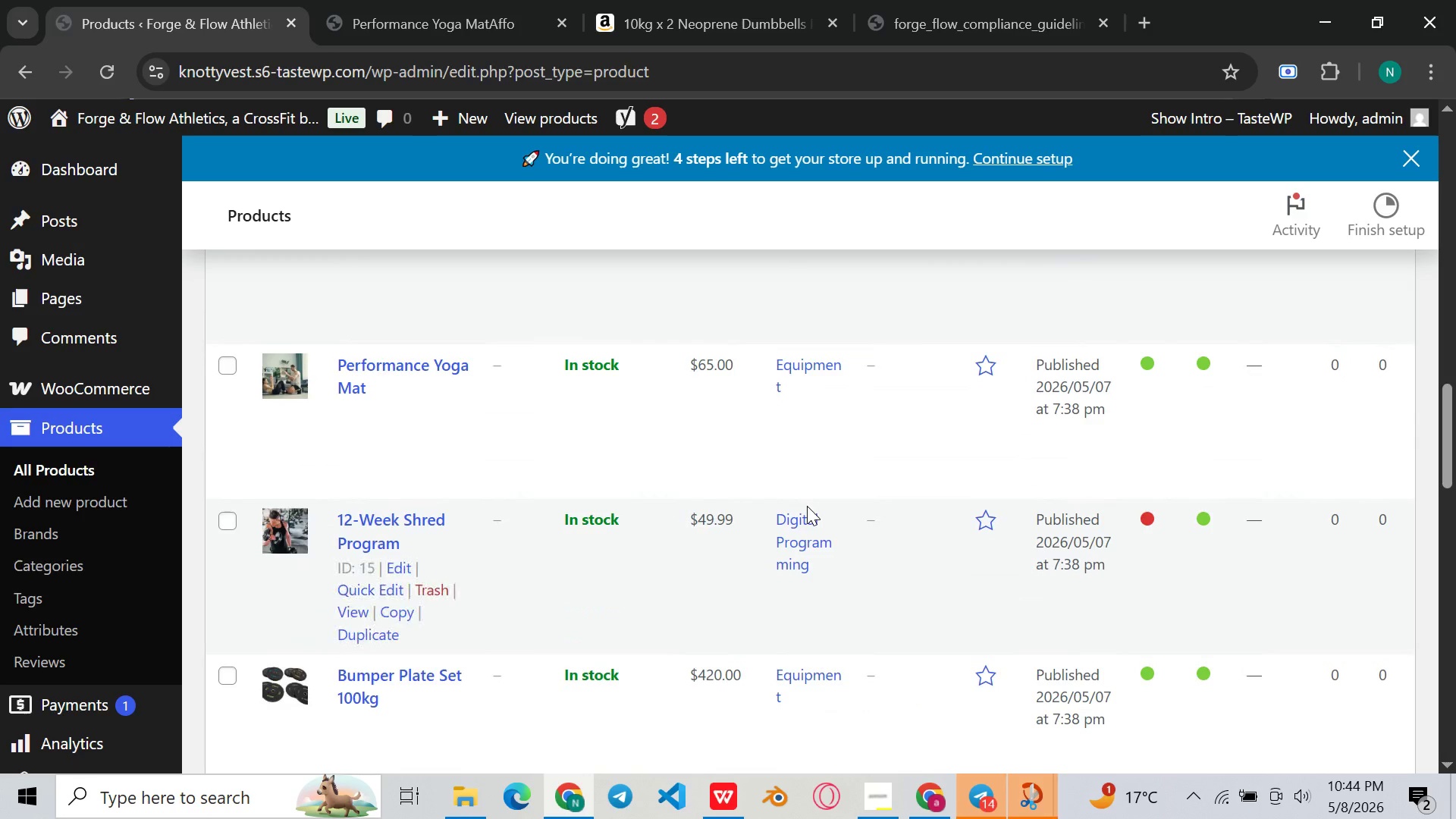 
scroll: coordinate [807, 506], scroll_direction: none, amount: 0.0
 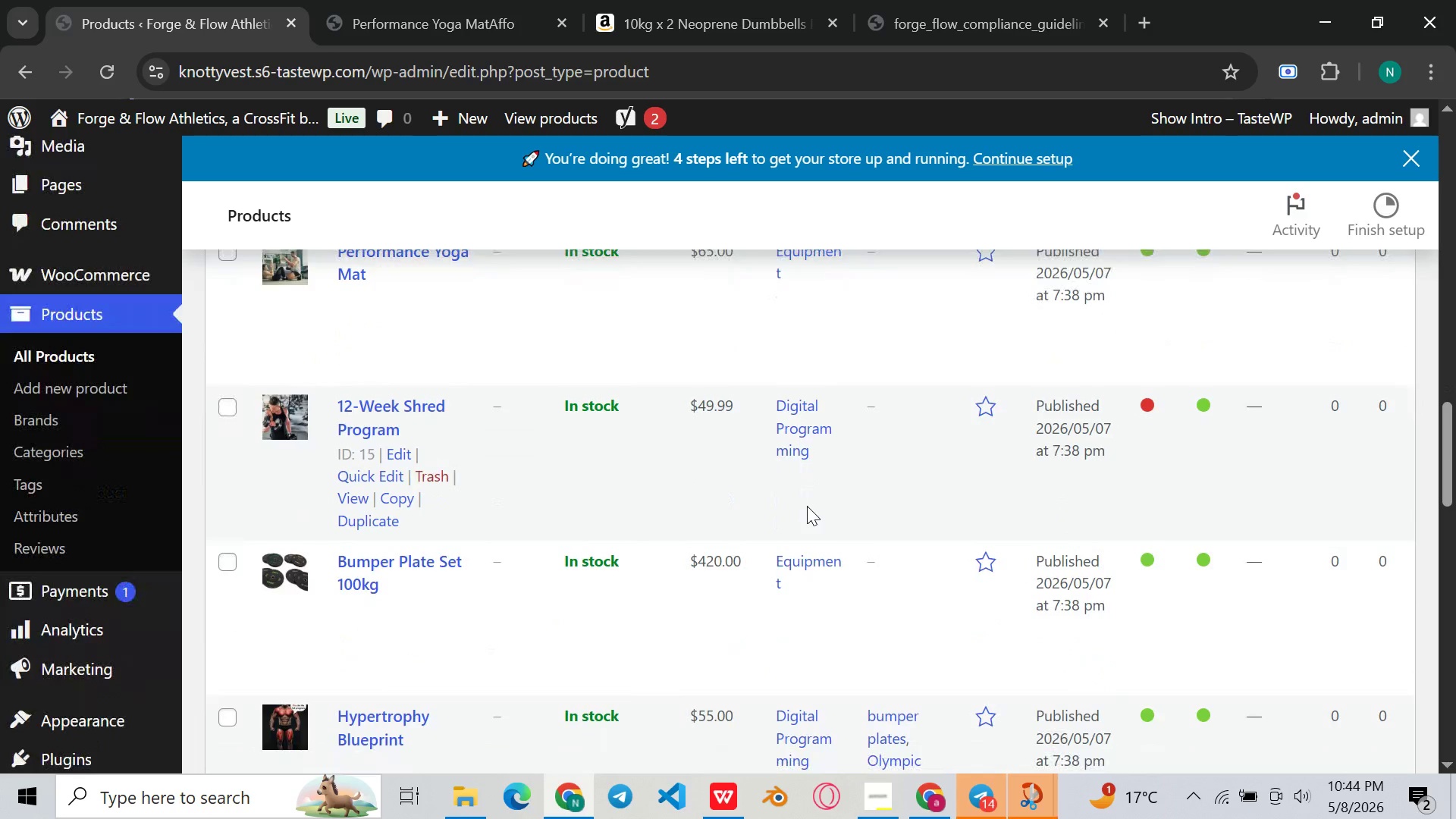 
scroll: coordinate [812, 500], scroll_direction: down, amount: 15.0
 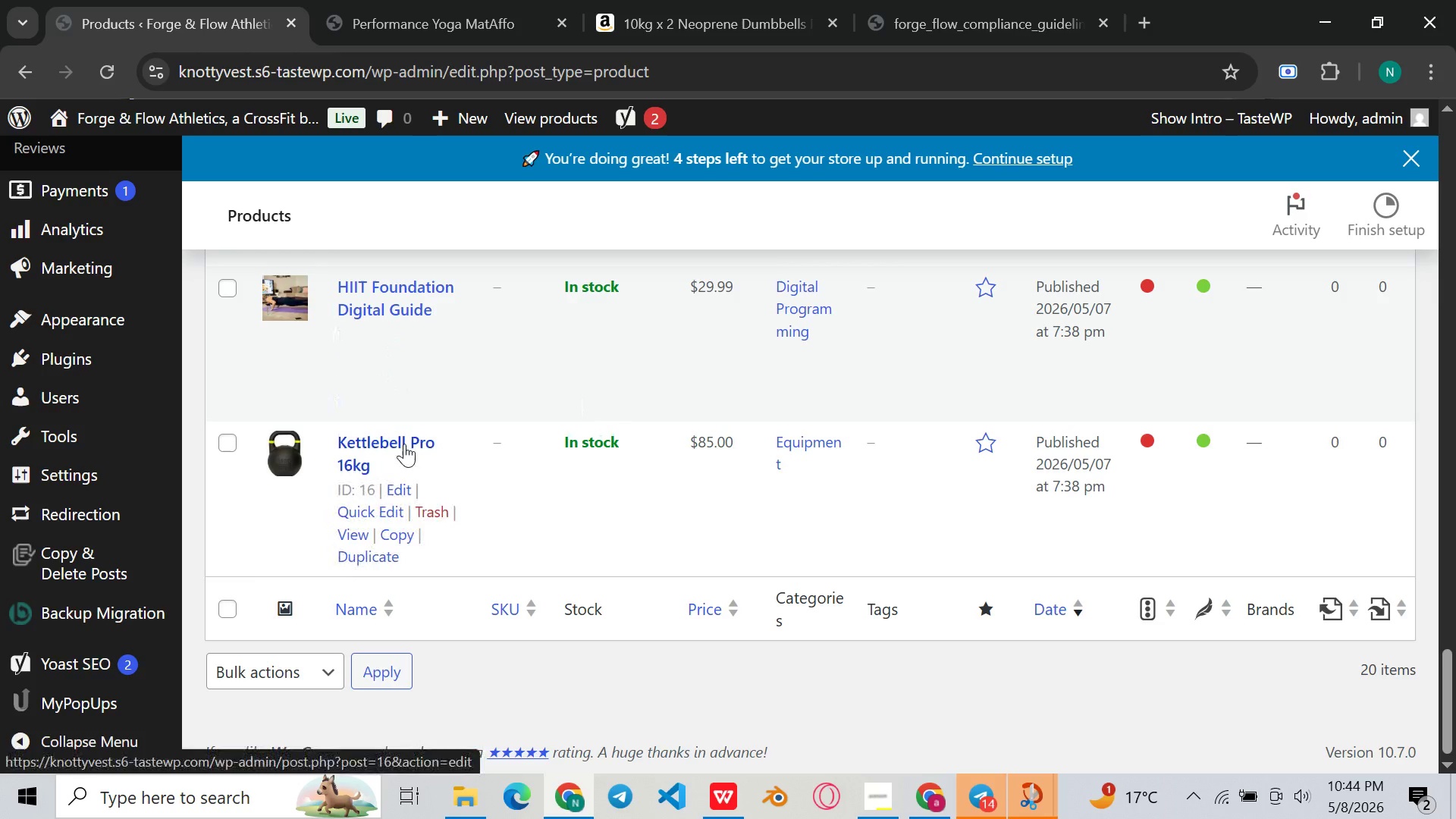 
left_click([404, 441])
 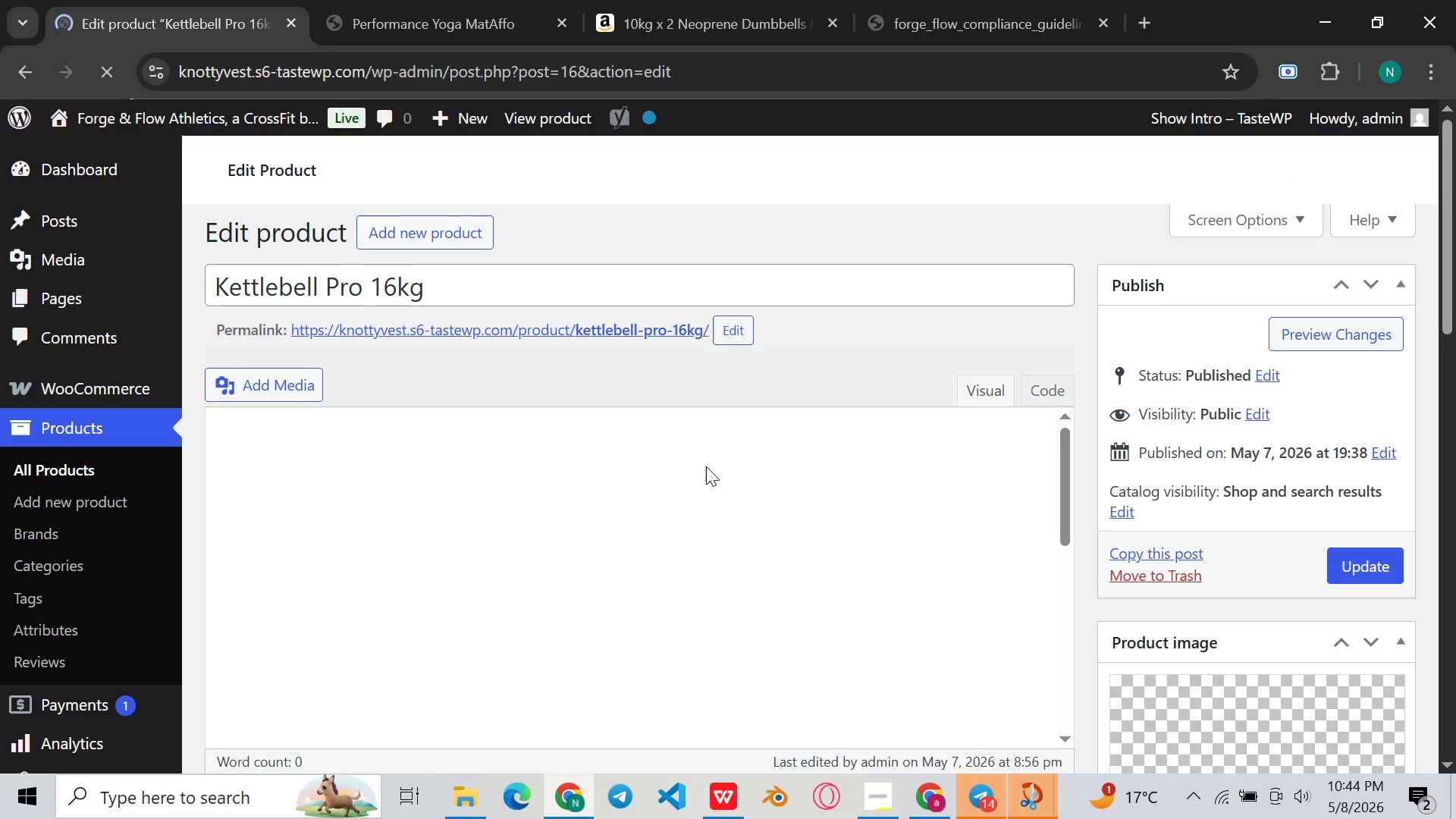 
scroll: coordinate [1200, 511], scroll_direction: down, amount: 14.0
 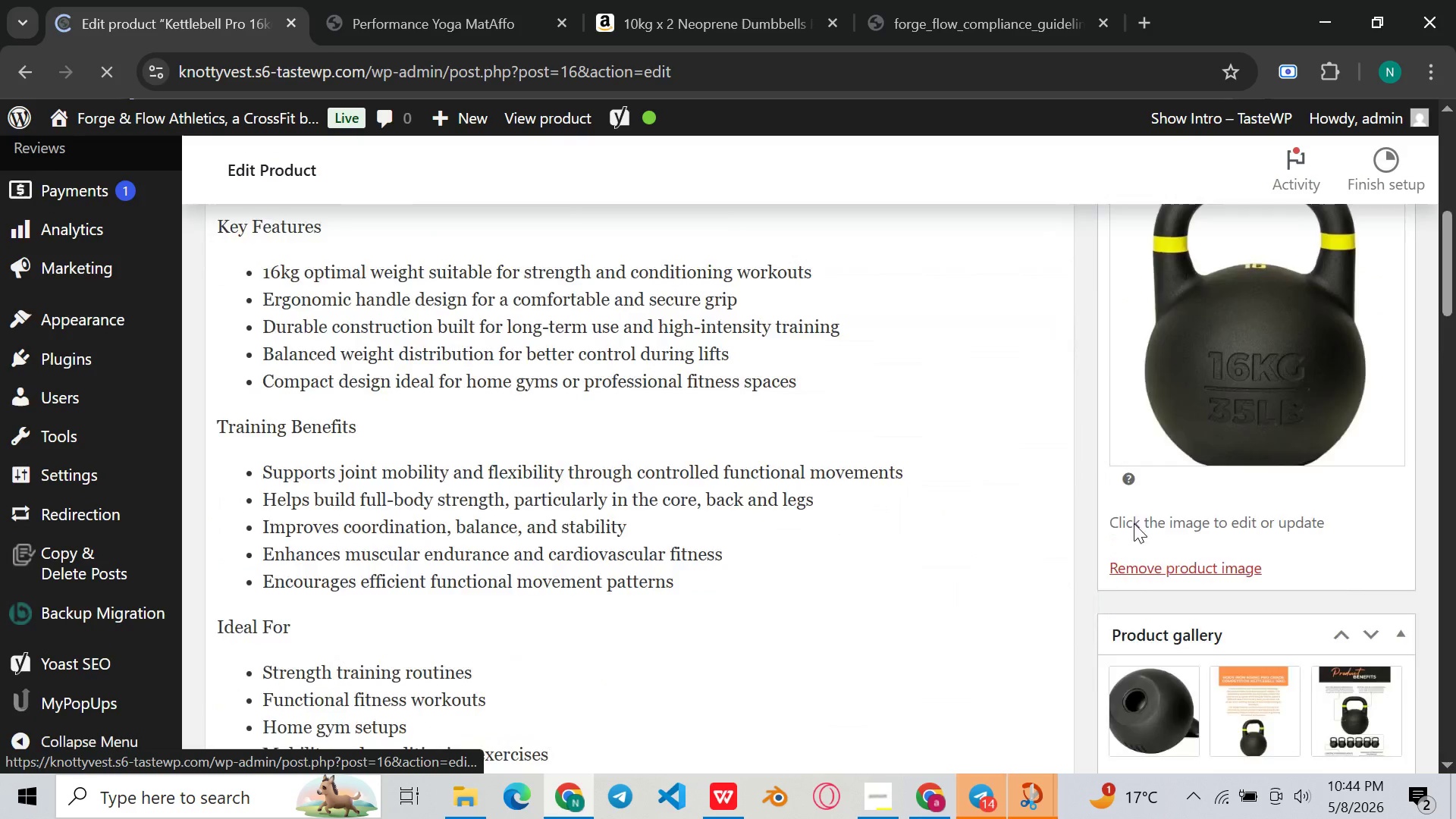 
scroll: coordinate [1134, 523], scroll_direction: none, amount: 0.0
 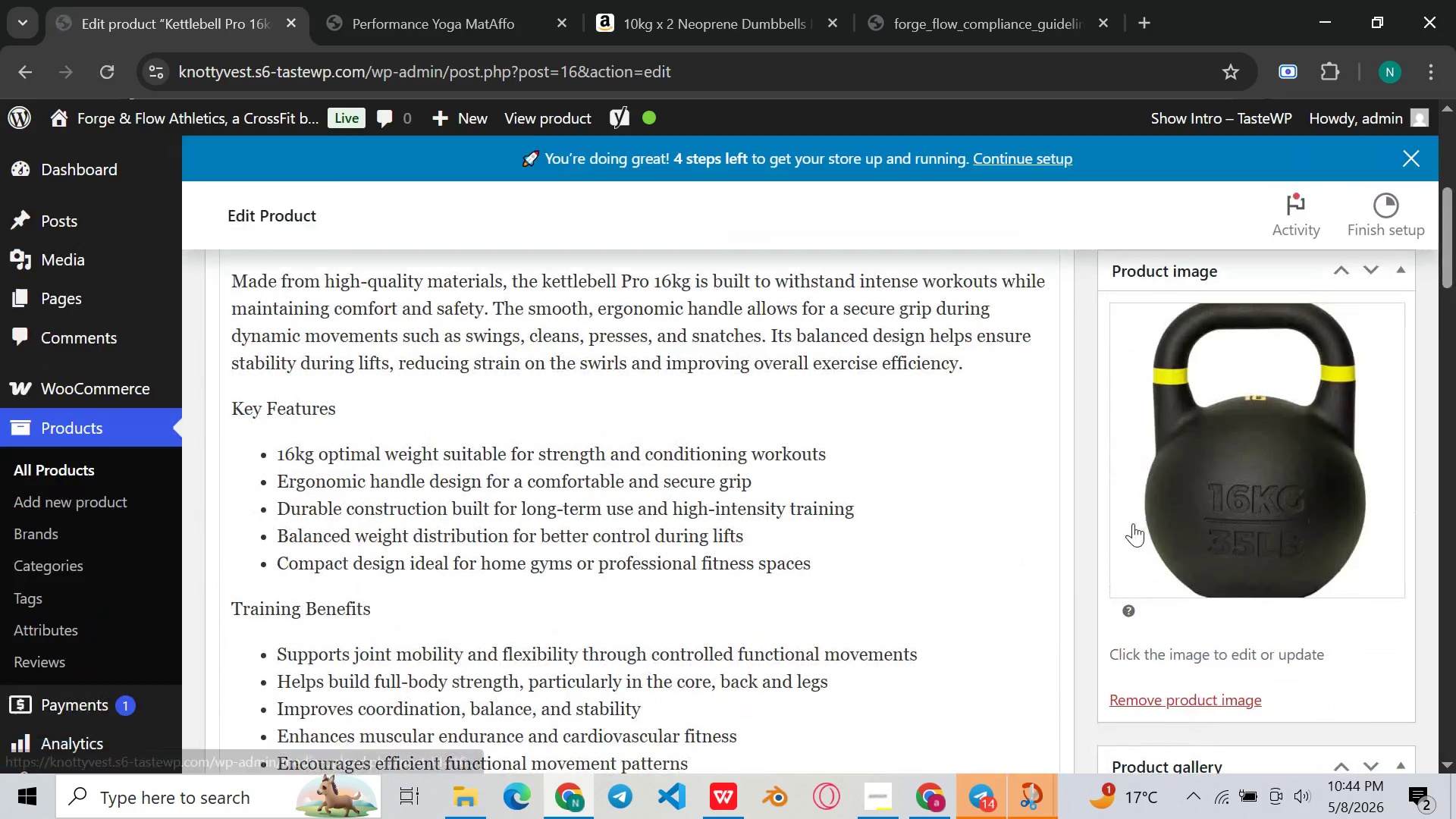 
scroll: coordinate [1107, 527], scroll_direction: down, amount: 9.0
 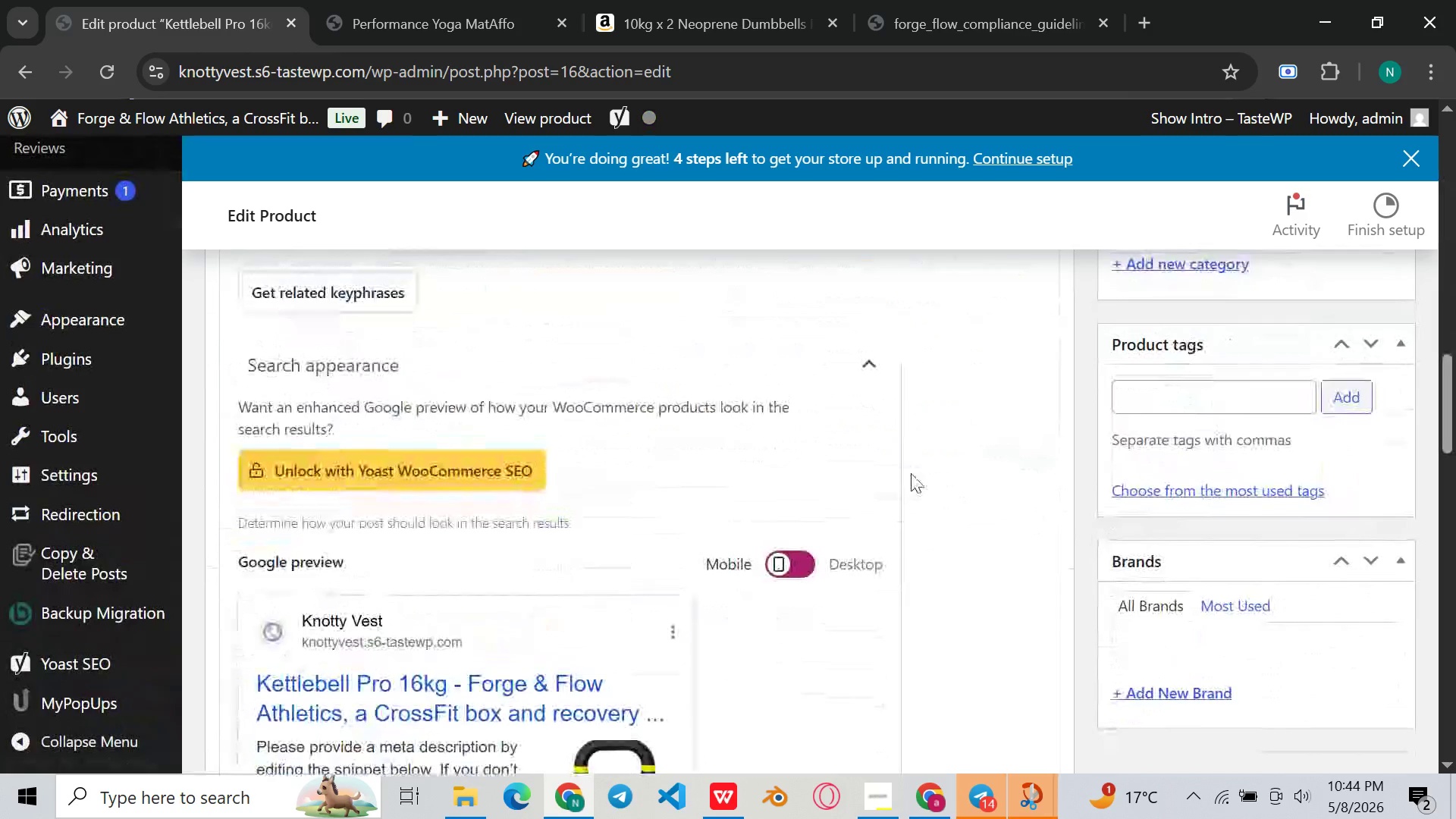 
scroll: coordinate [855, 454], scroll_direction: up, amount: 18.0
 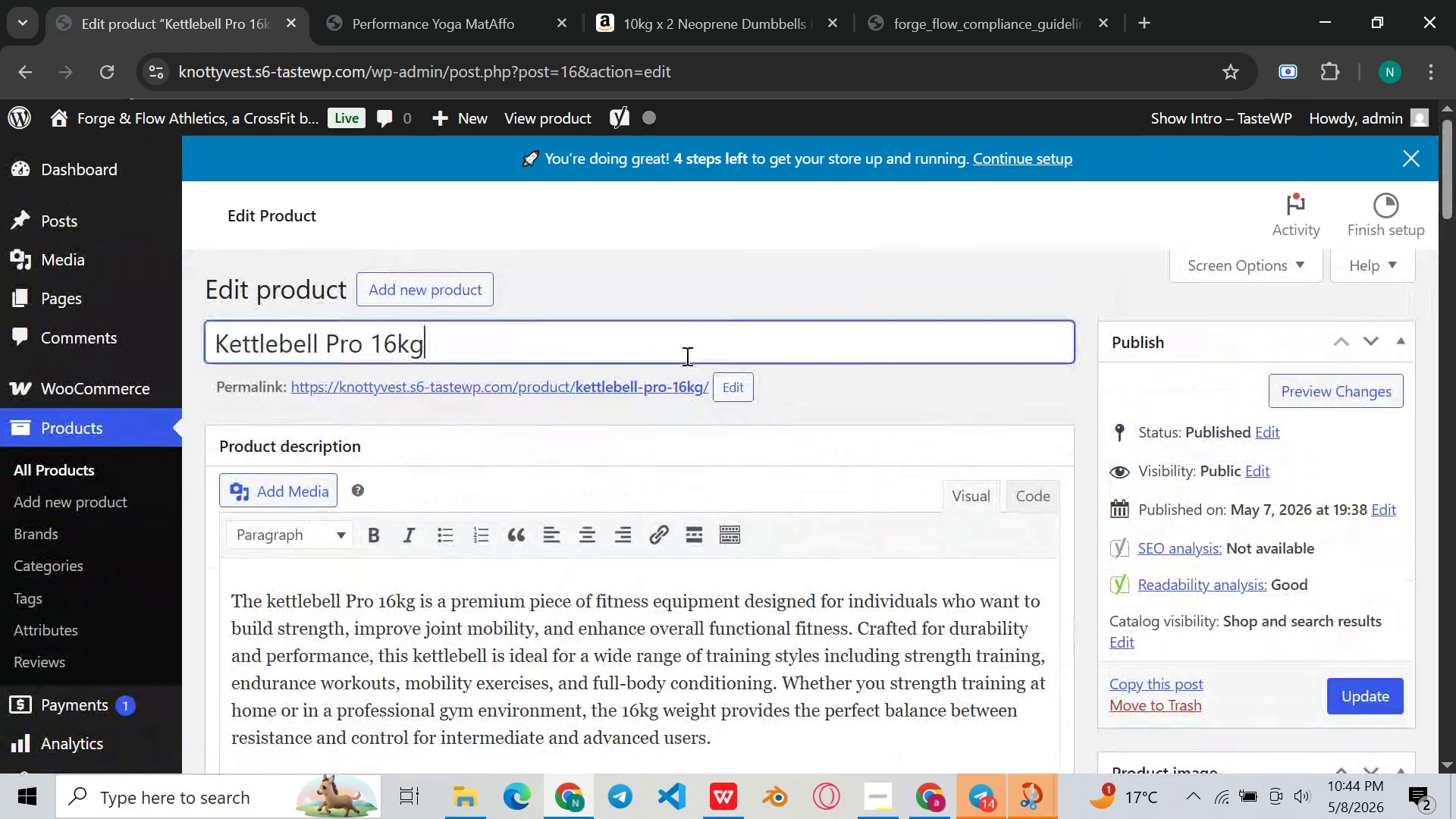 
left_click([686, 356])
 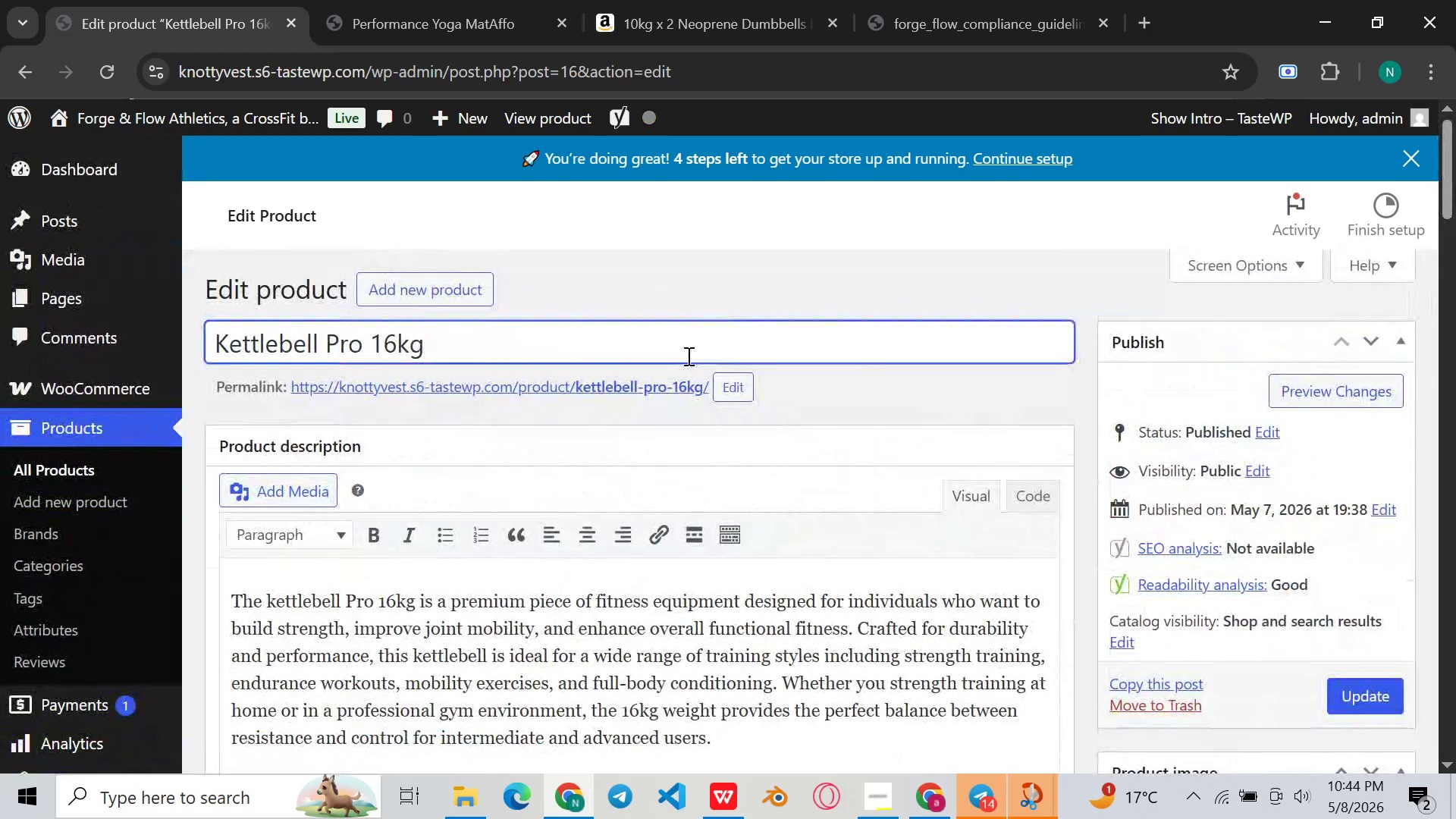 
key(Control+A)
 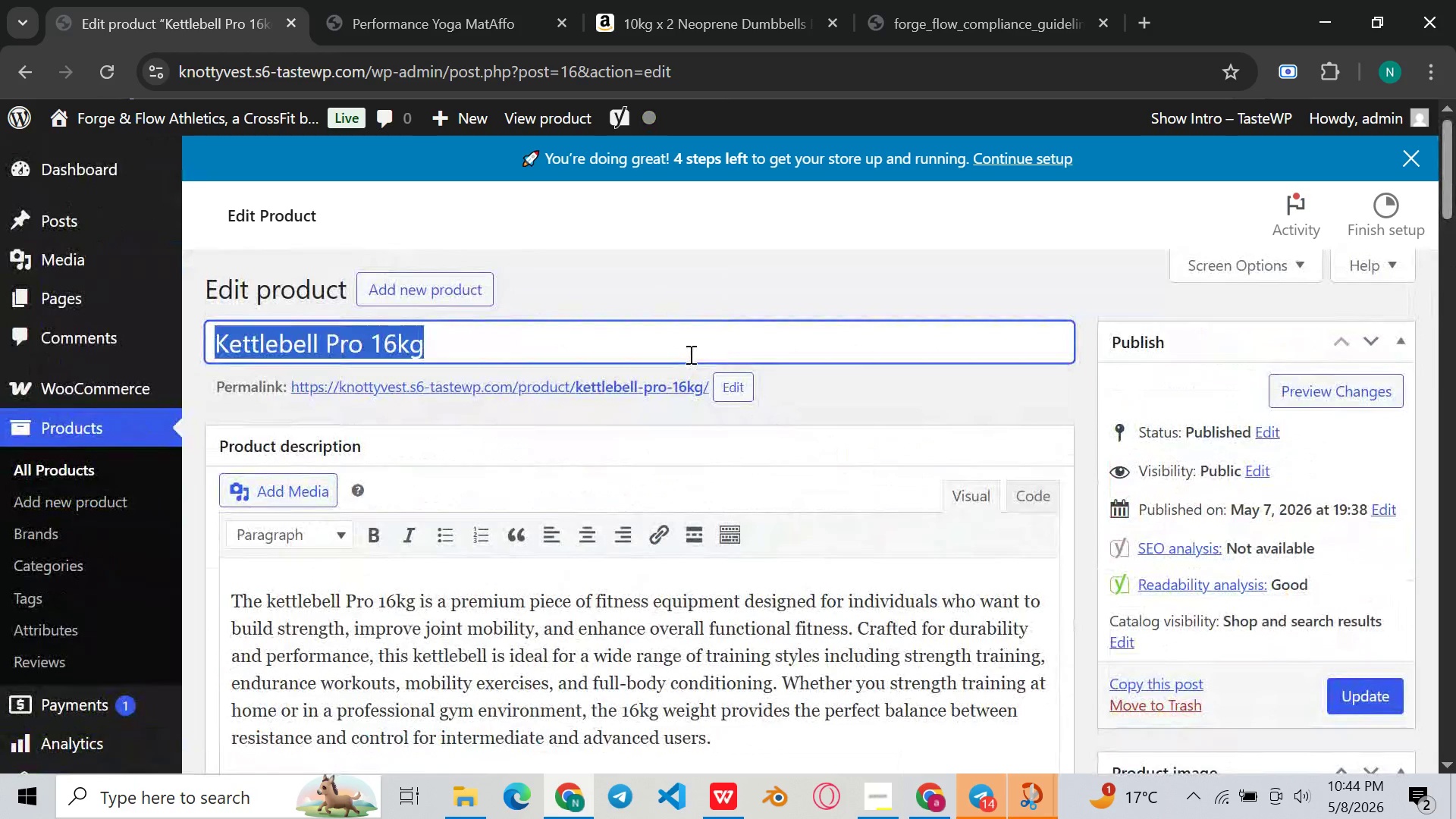 
key(Control+C)
 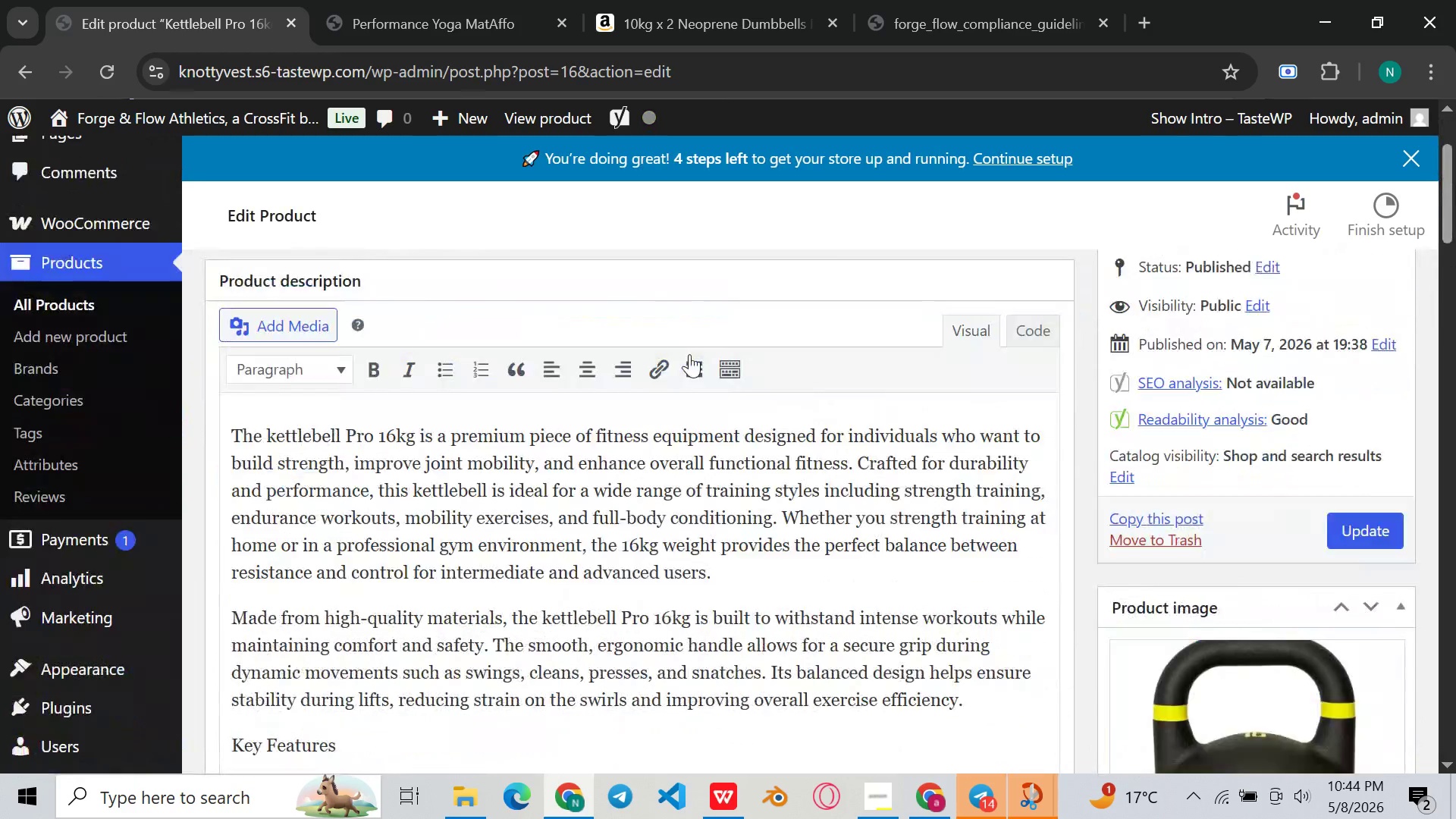 
scroll: coordinate [689, 354], scroll_direction: down, amount: 9.0
 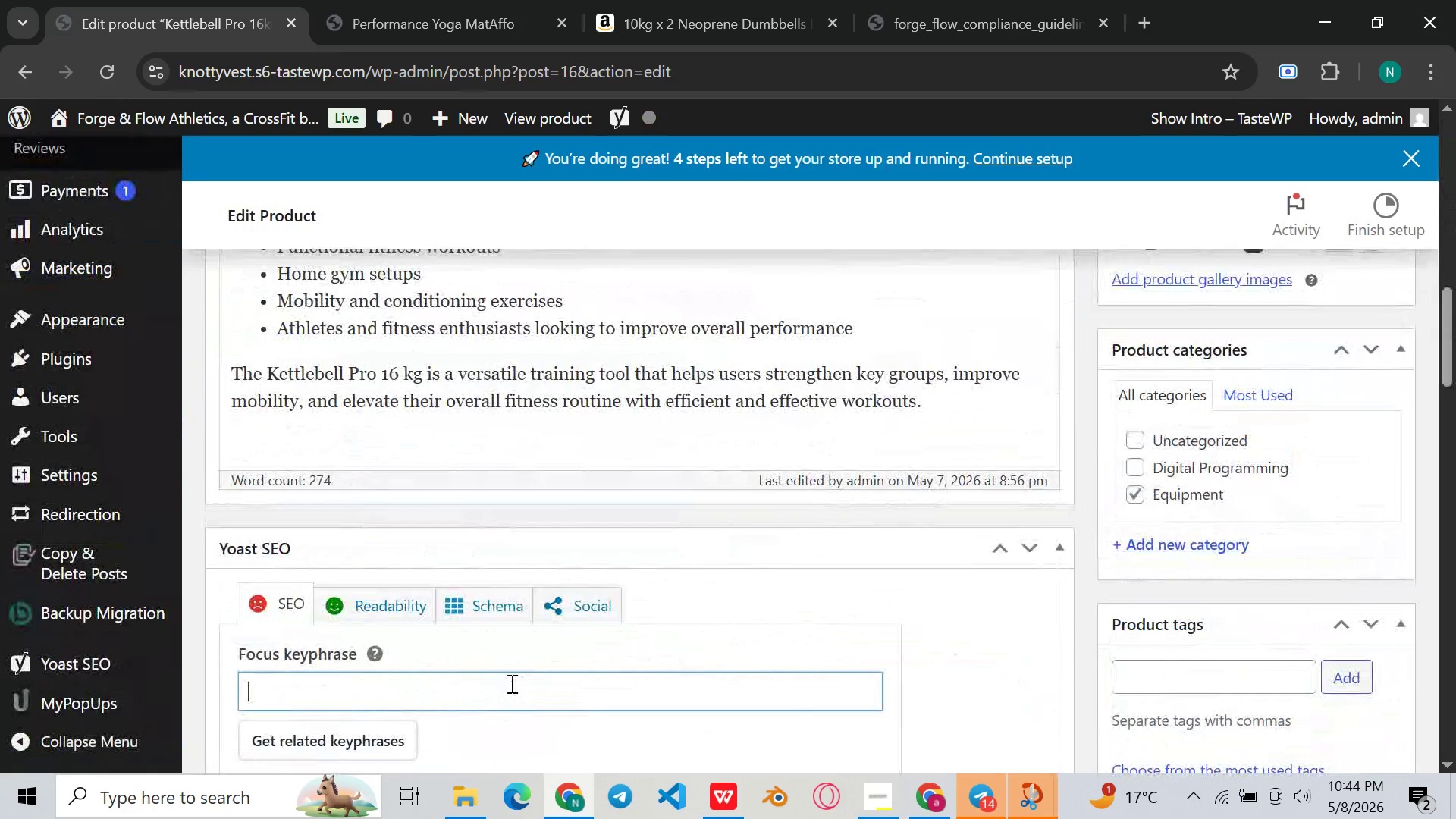 
key(Control+V)
 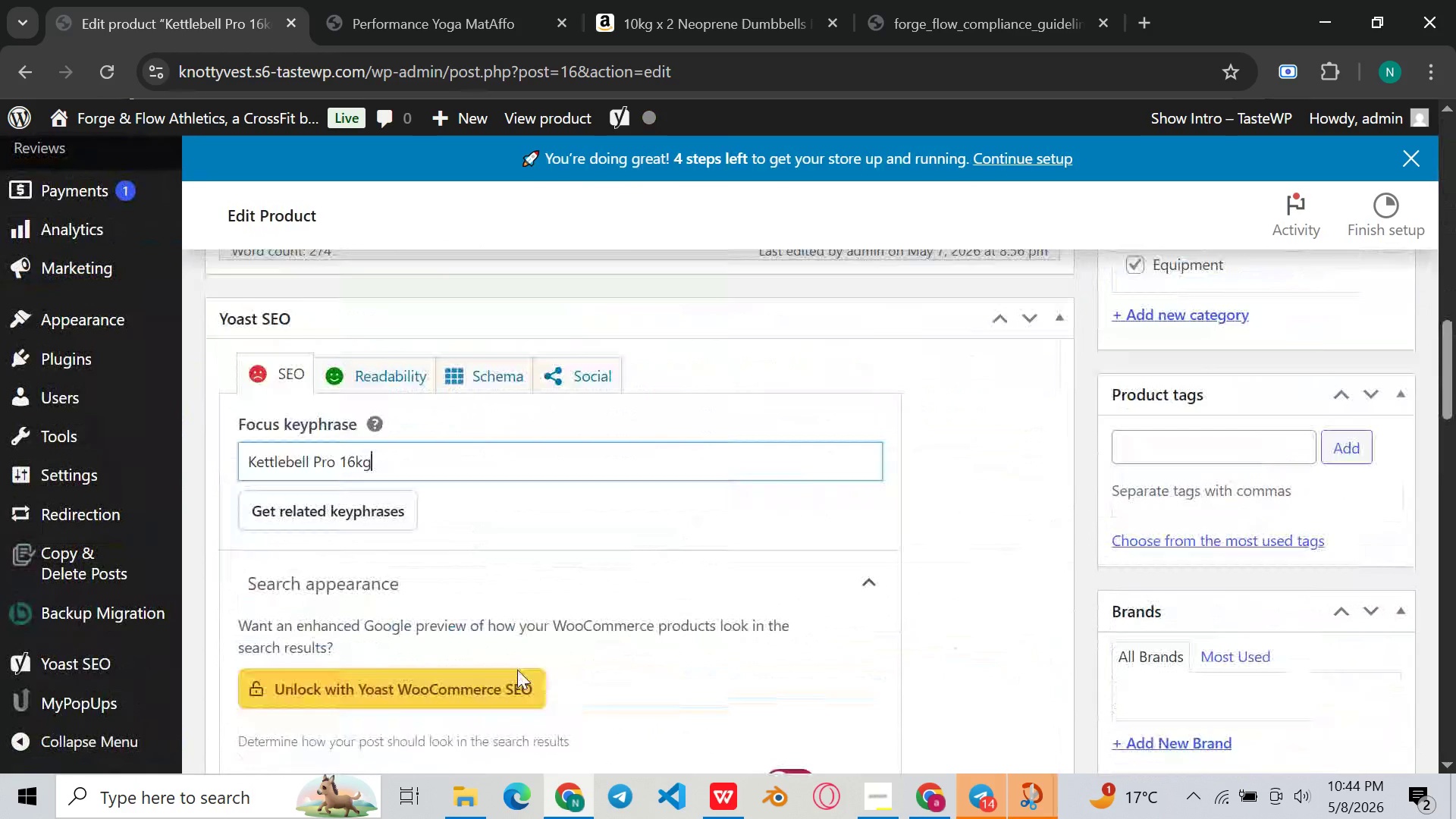 
scroll: coordinate [522, 664], scroll_direction: down, amount: 9.0
 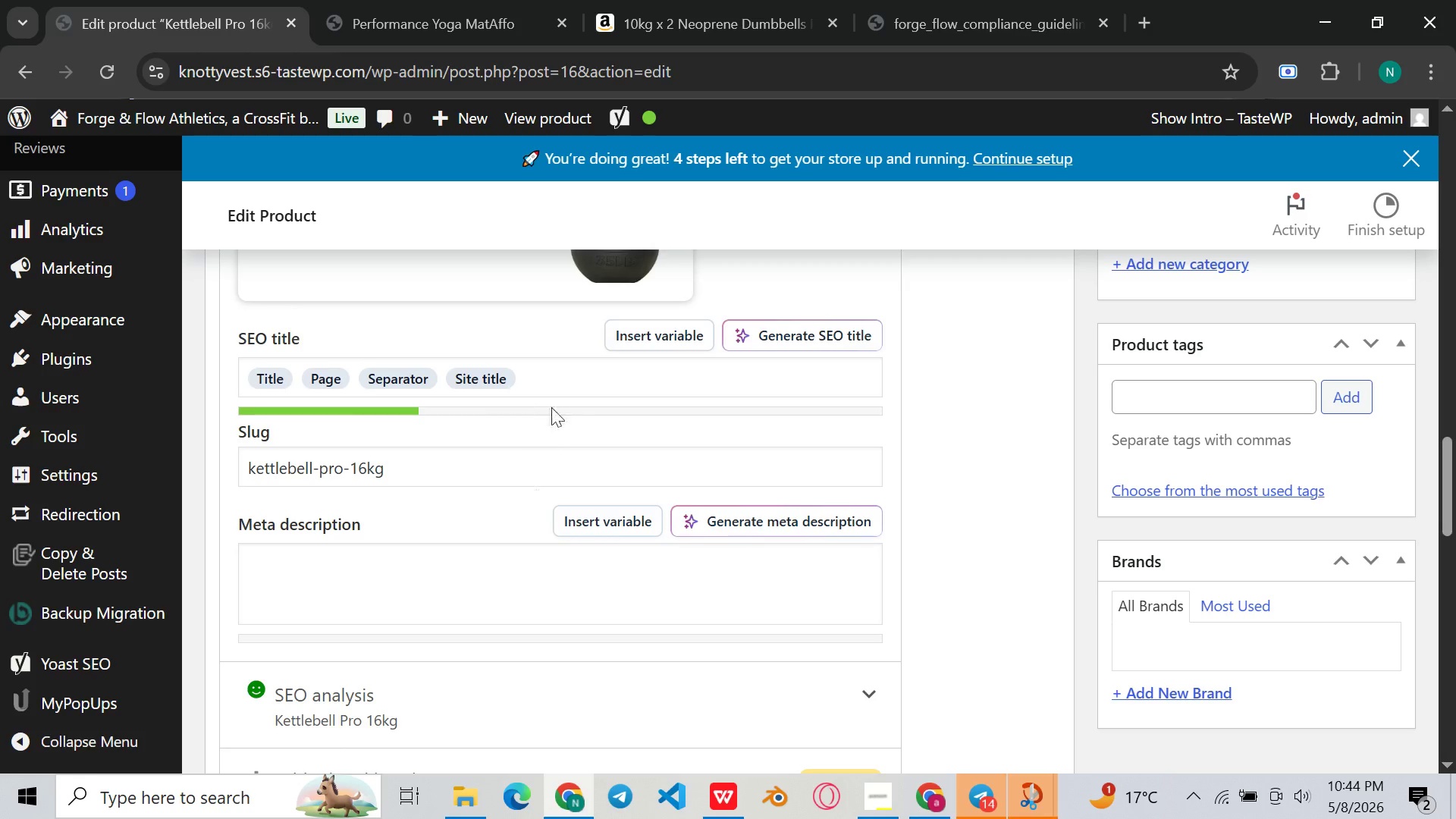 
left_click([592, 378])
 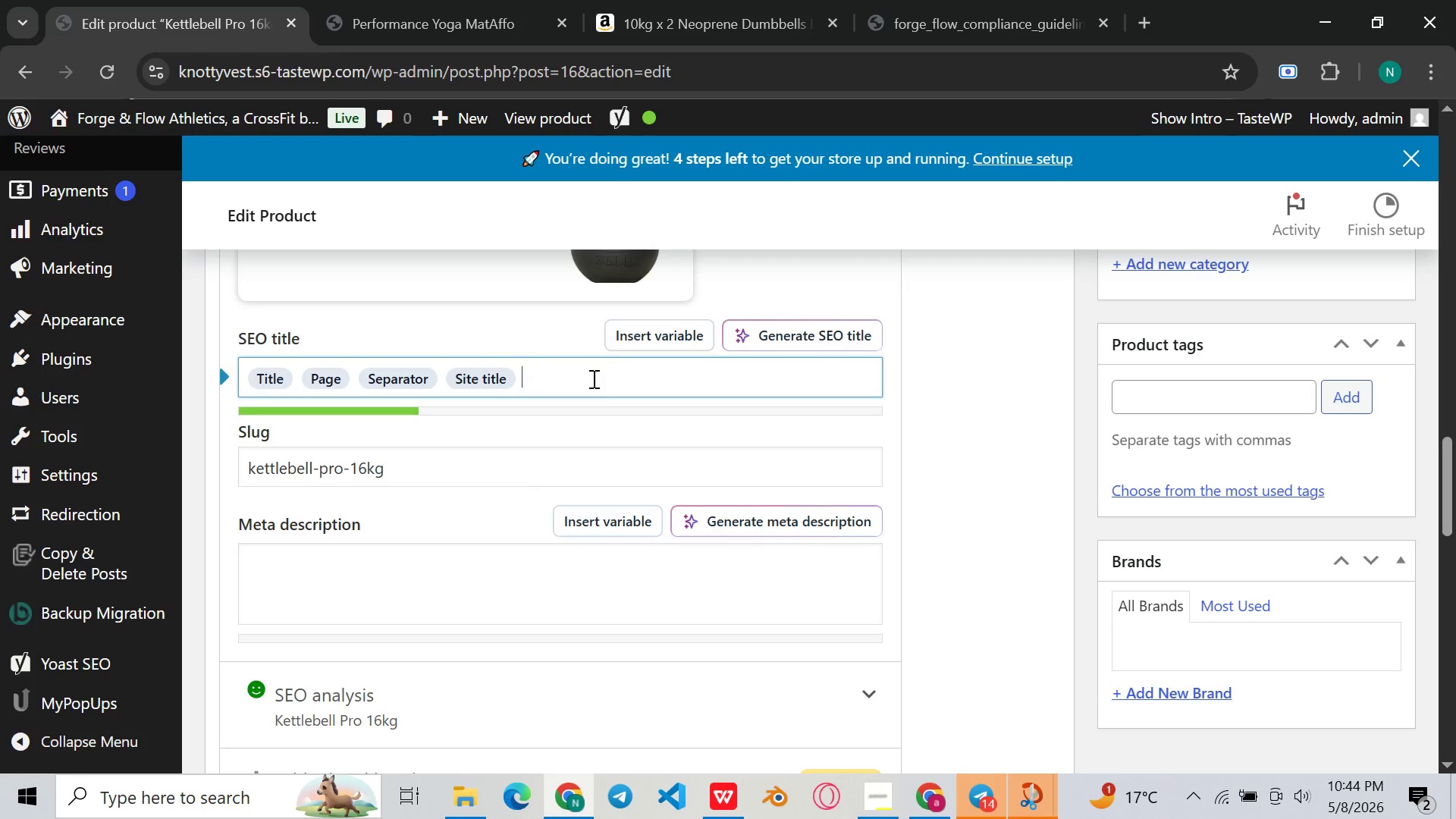 
key(Control+A)
 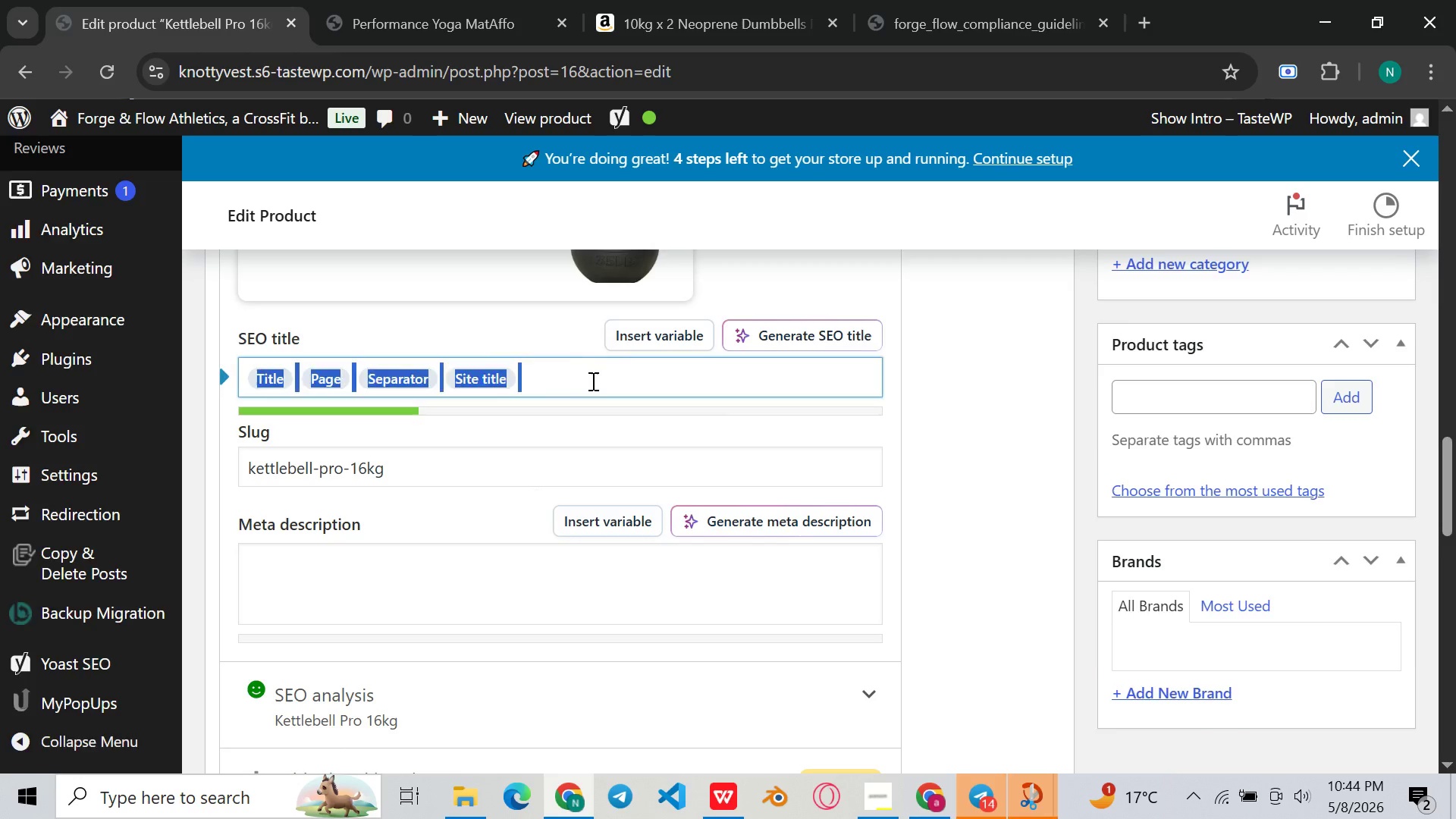 
key(Backspace)
 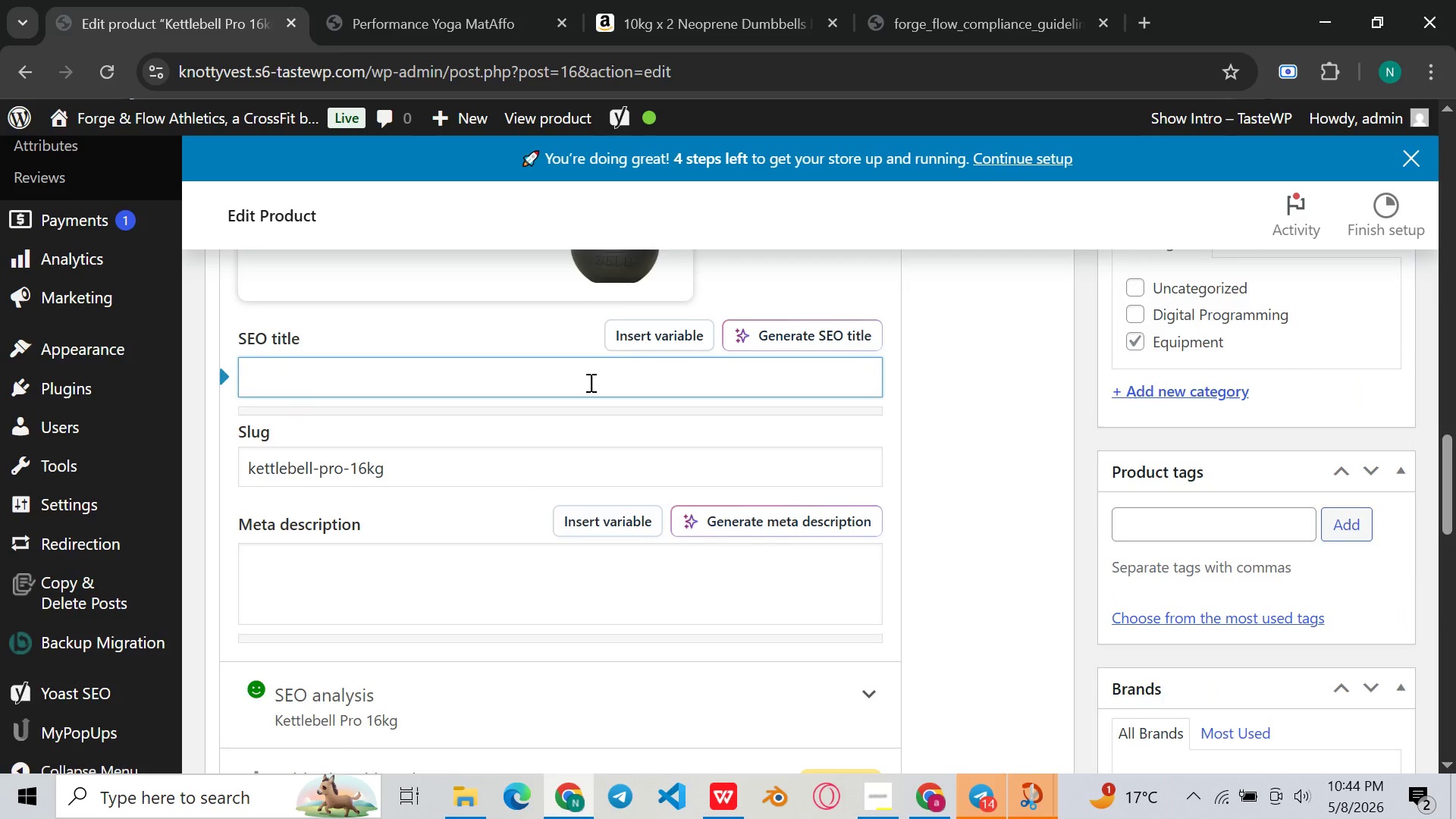 
key(Control+V)
 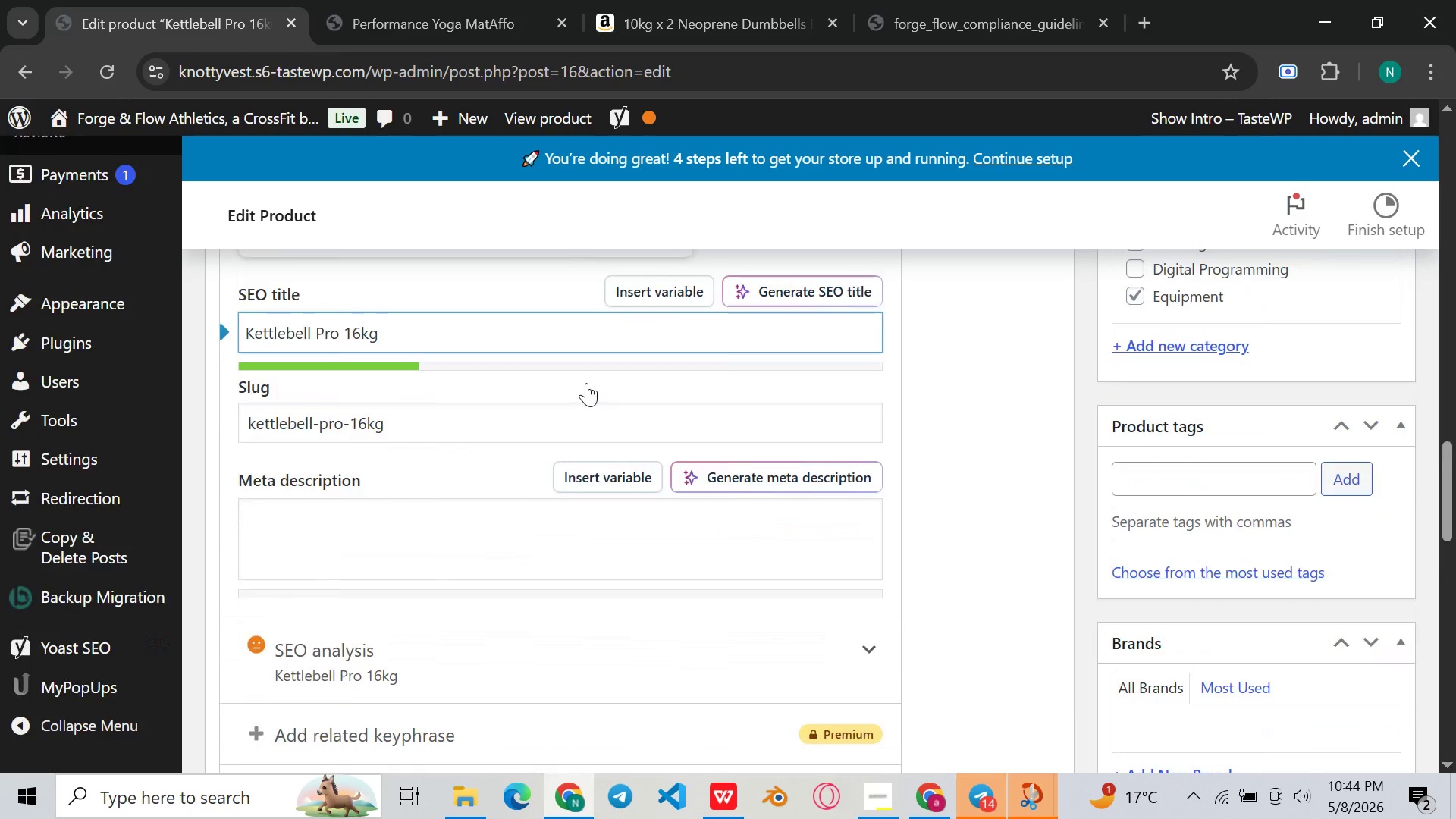 
scroll: coordinate [586, 383], scroll_direction: down, amount: 3.0
 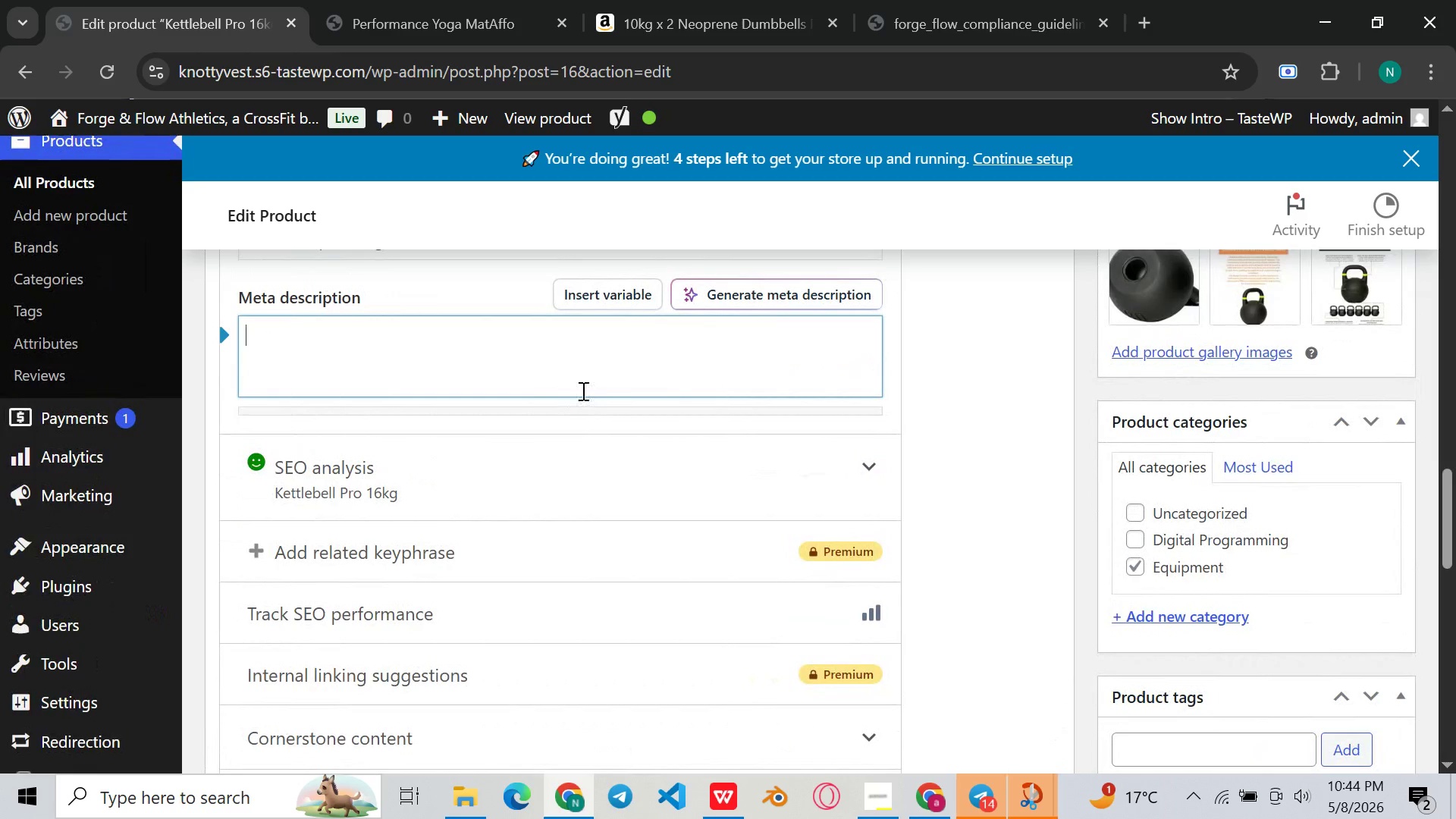 
scroll: coordinate [598, 399], scroll_direction: up, amount: 28.0
 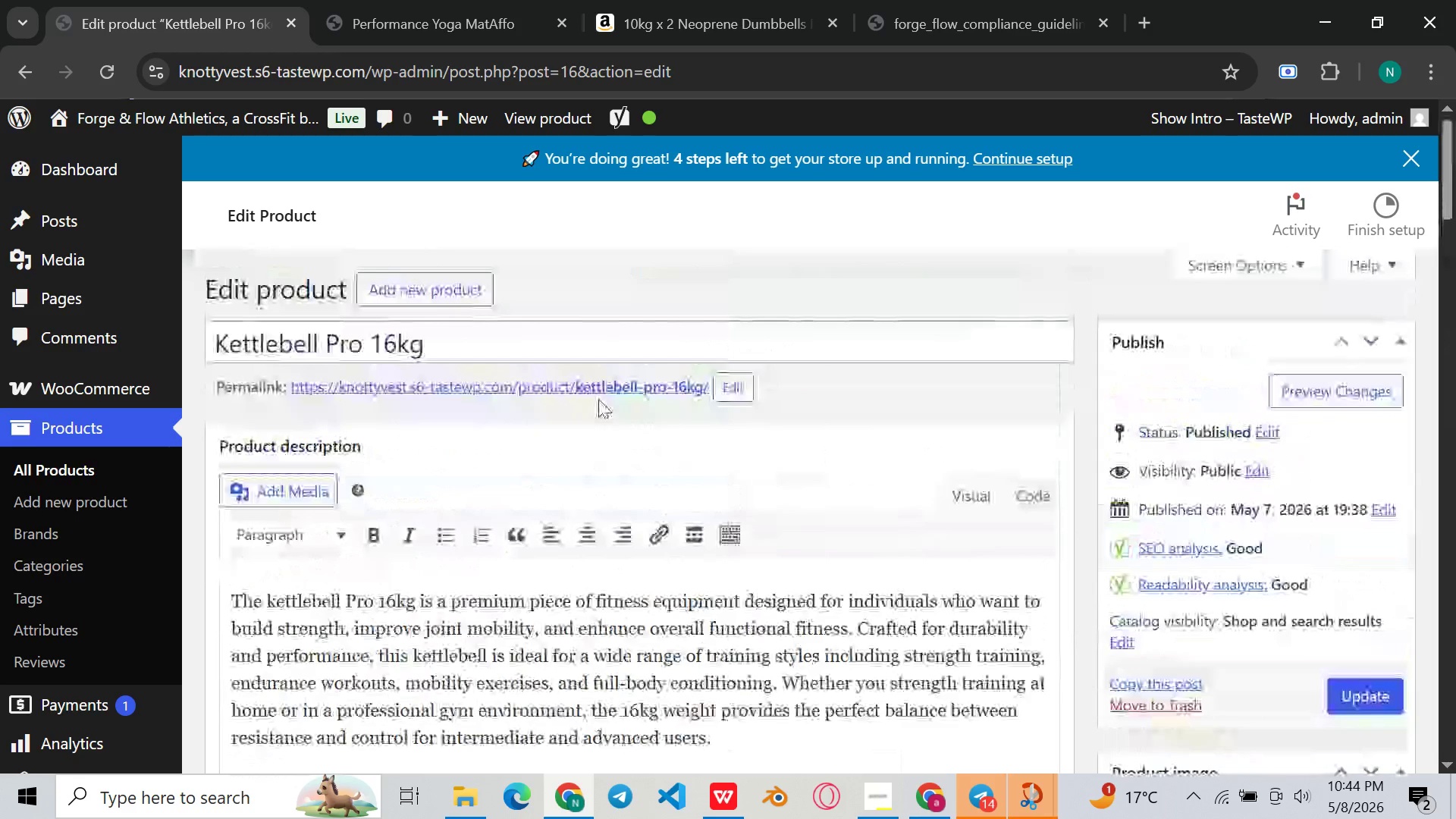 
scroll: coordinate [475, 504], scroll_direction: down, amount: 17.0
 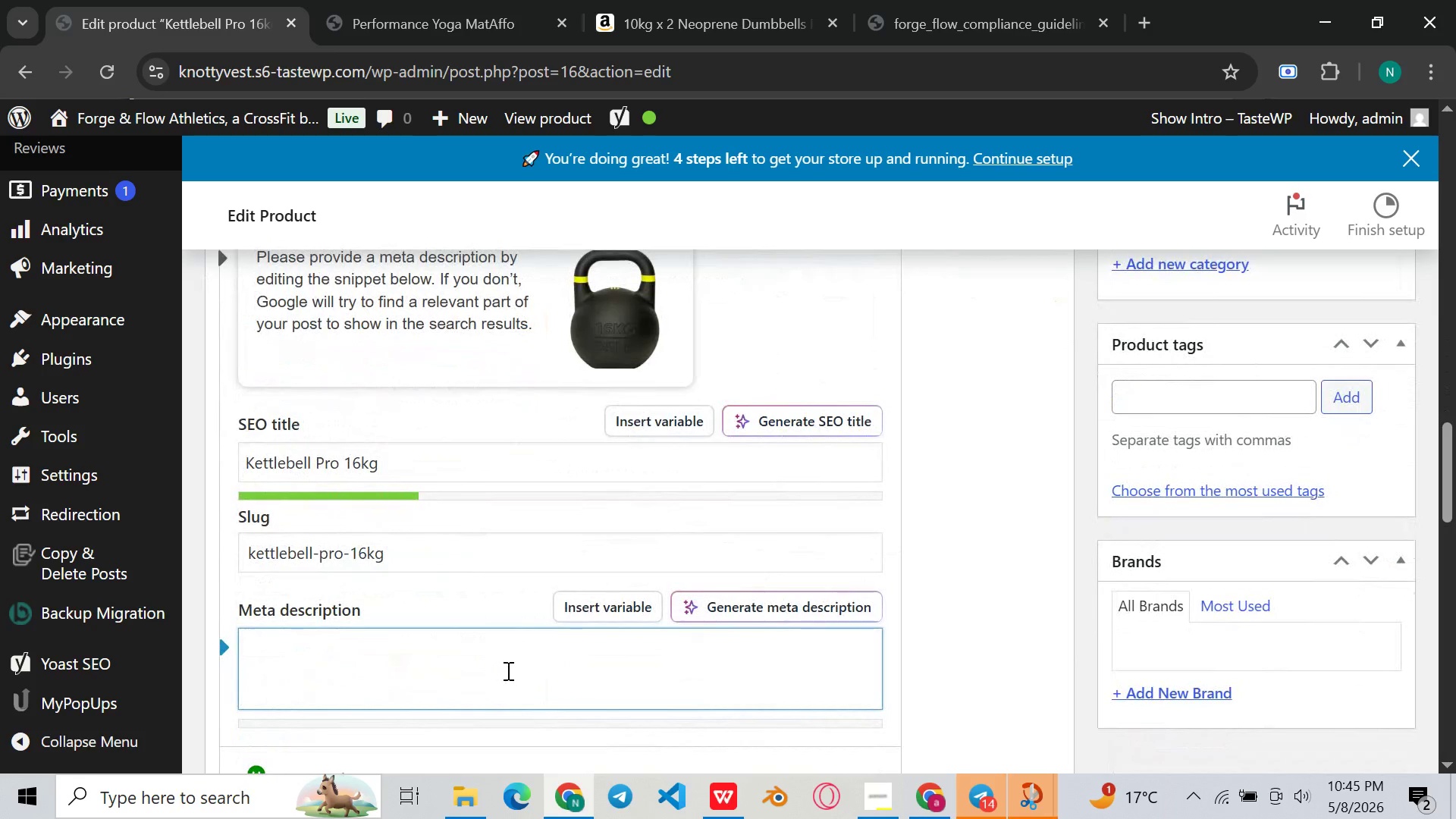 
type(Premium strength )
 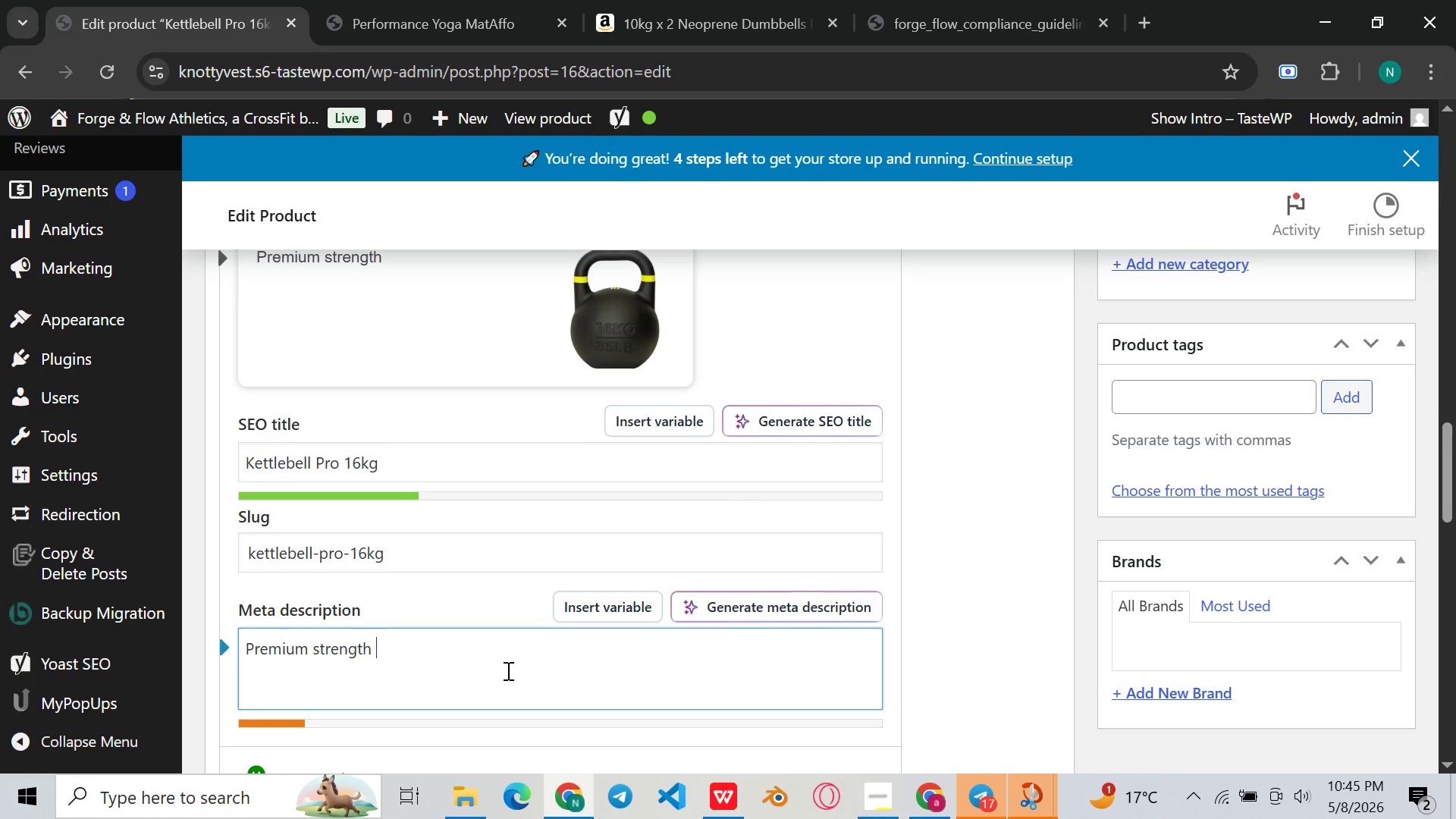 
type(equipment for HIIT )
key(Backspace)
type(, functional fitness )
 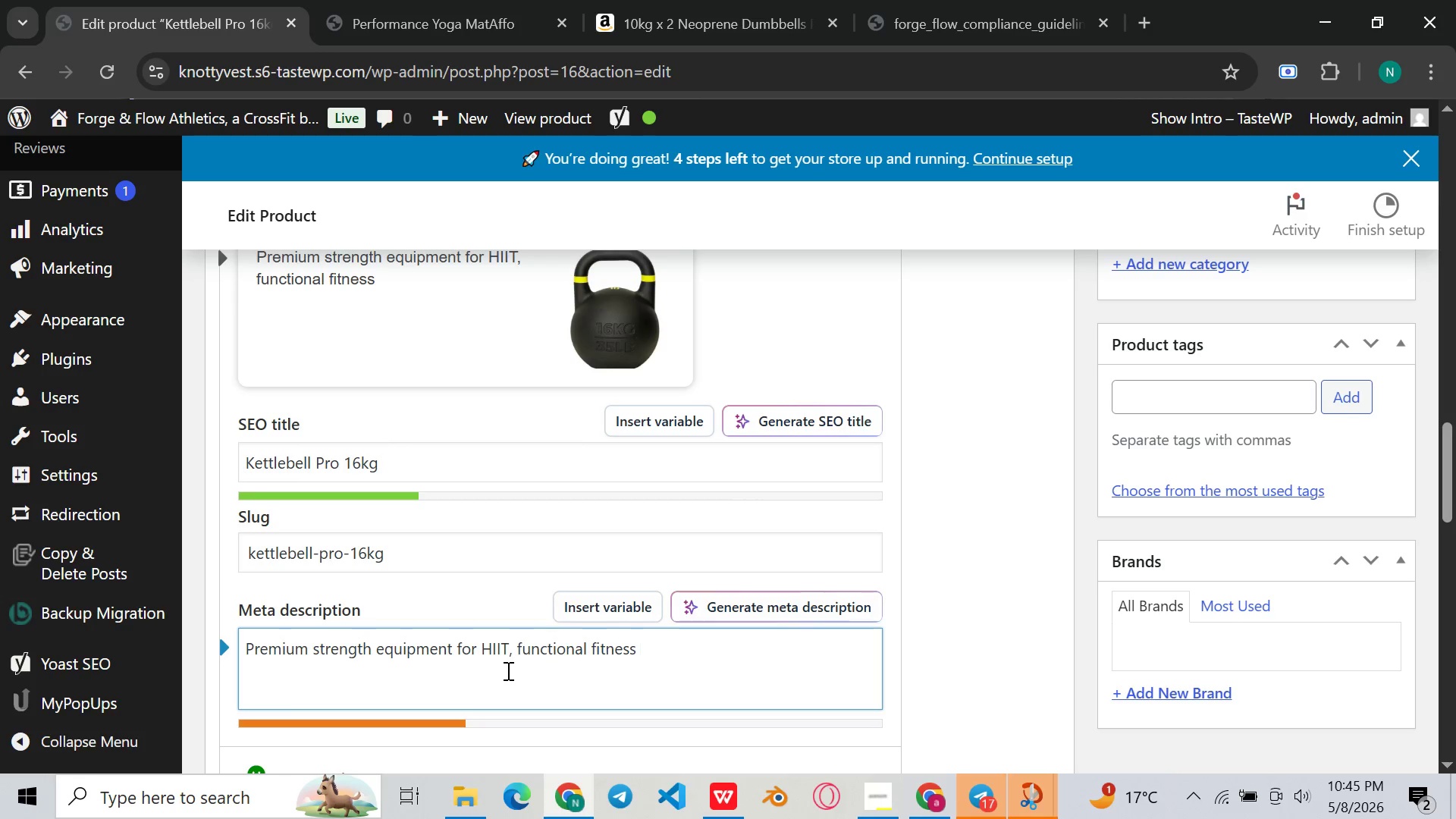 
key(Backspace)
type(, and condi)
 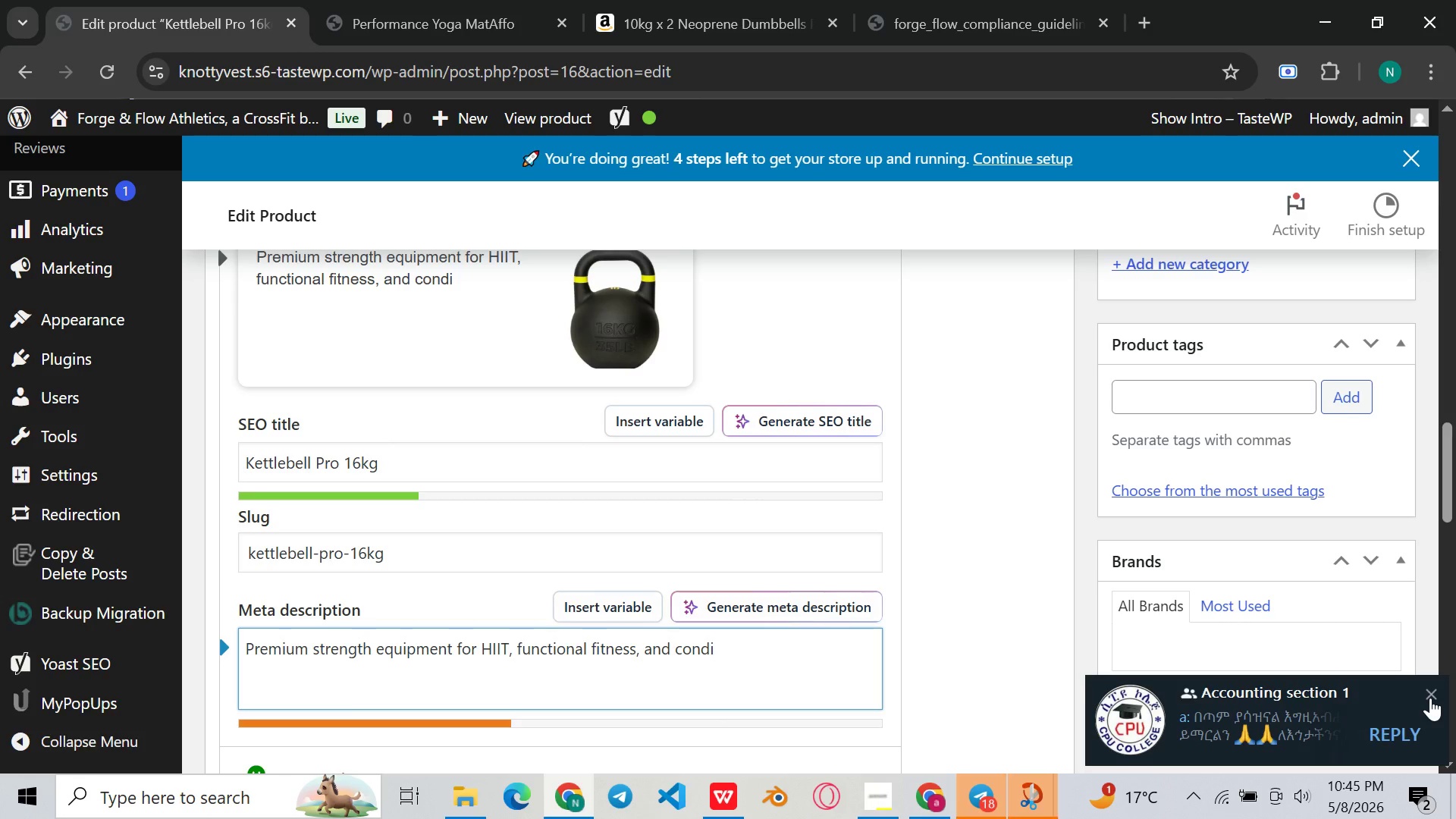 
left_click([1430, 698])
 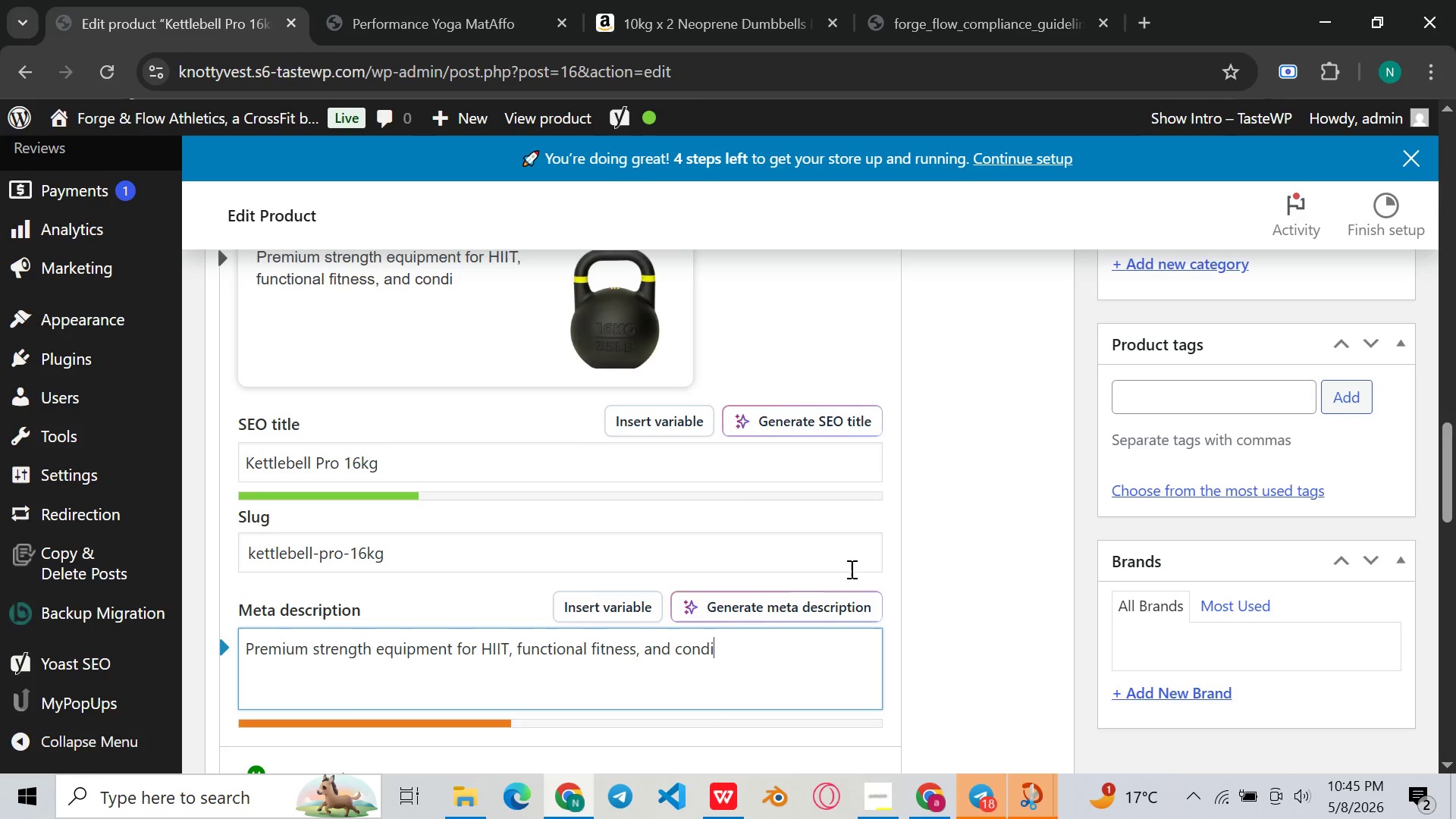 
type(tioning)
 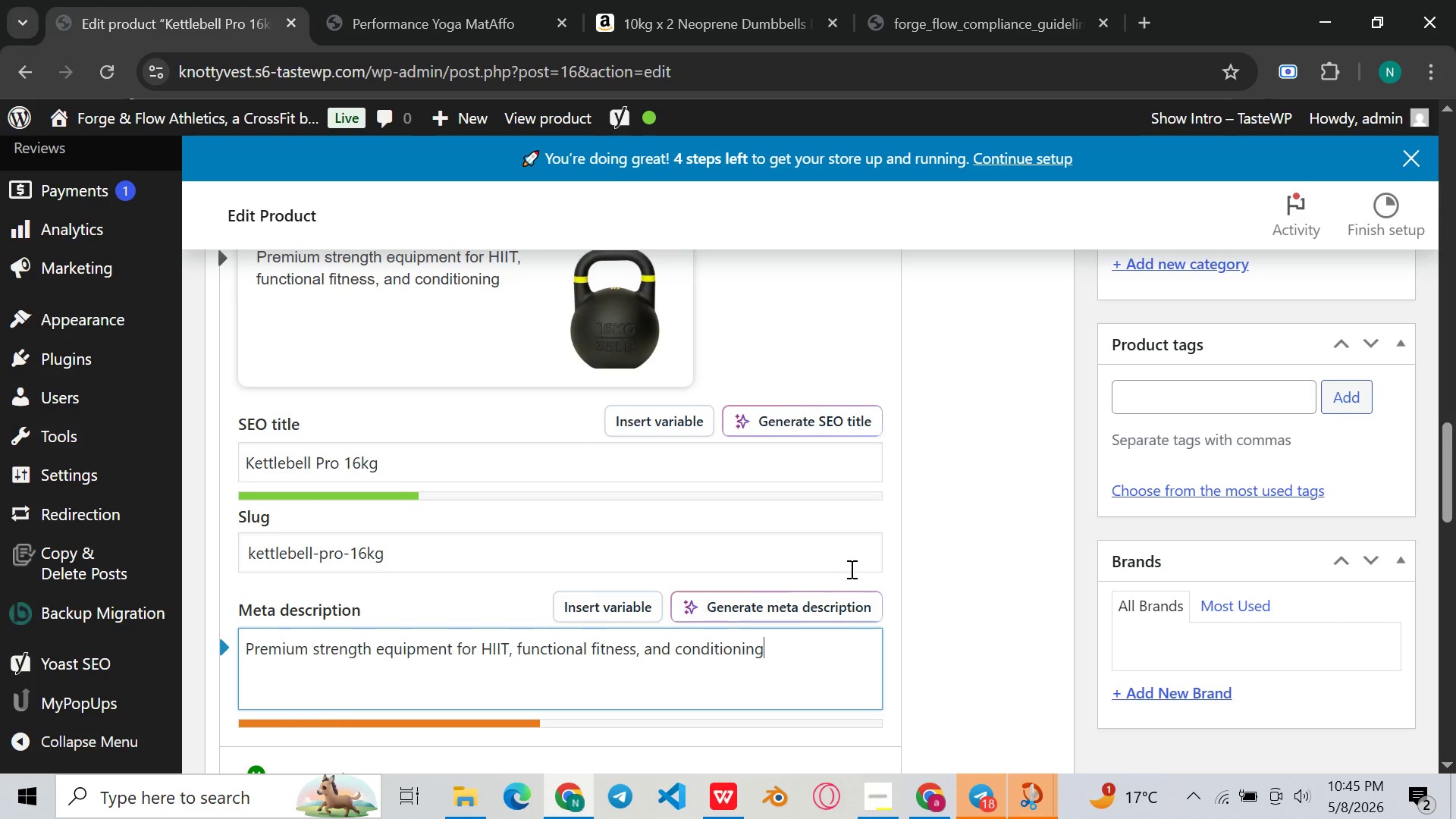 
key(Period)
 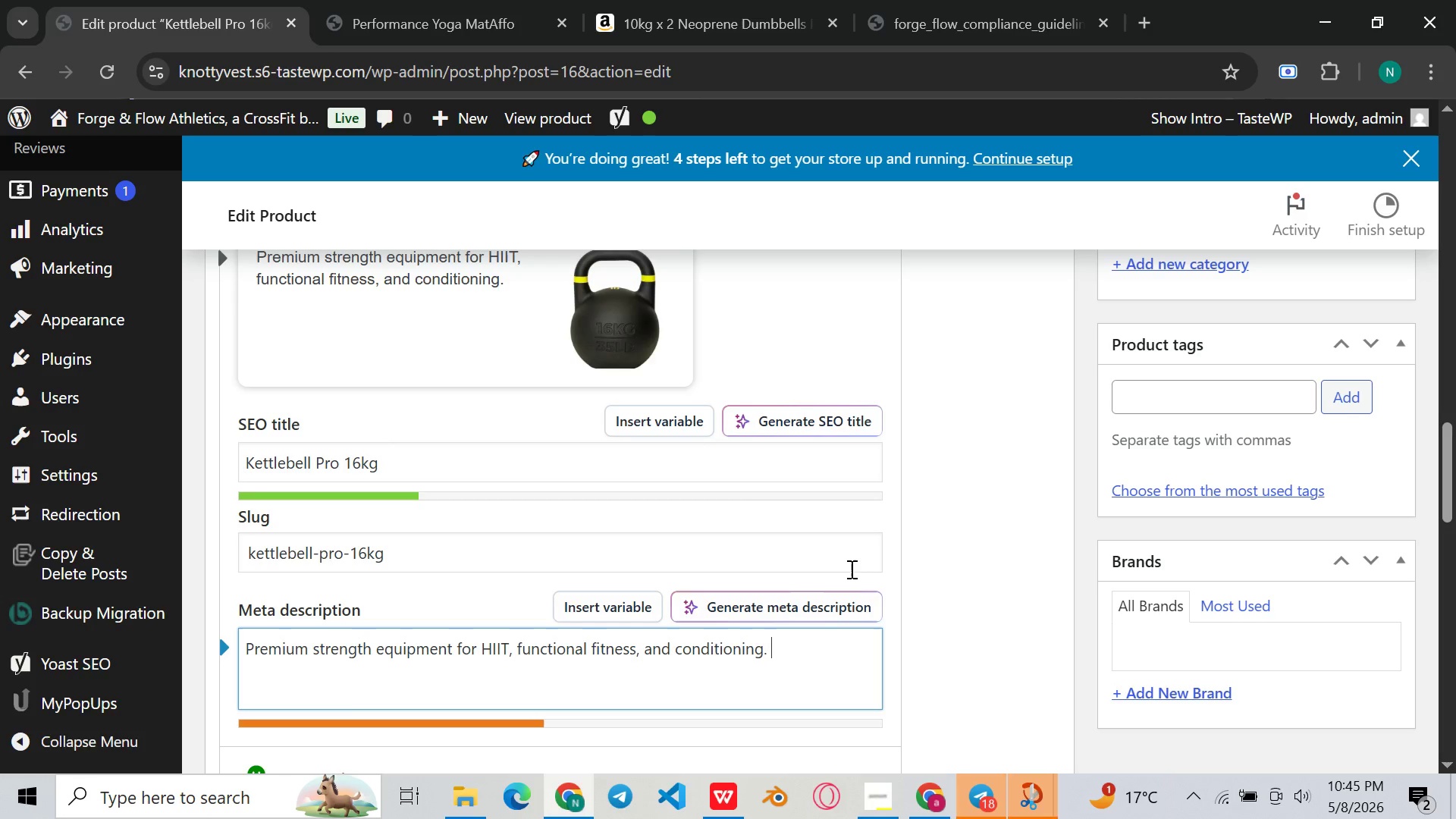 
key(Space)
 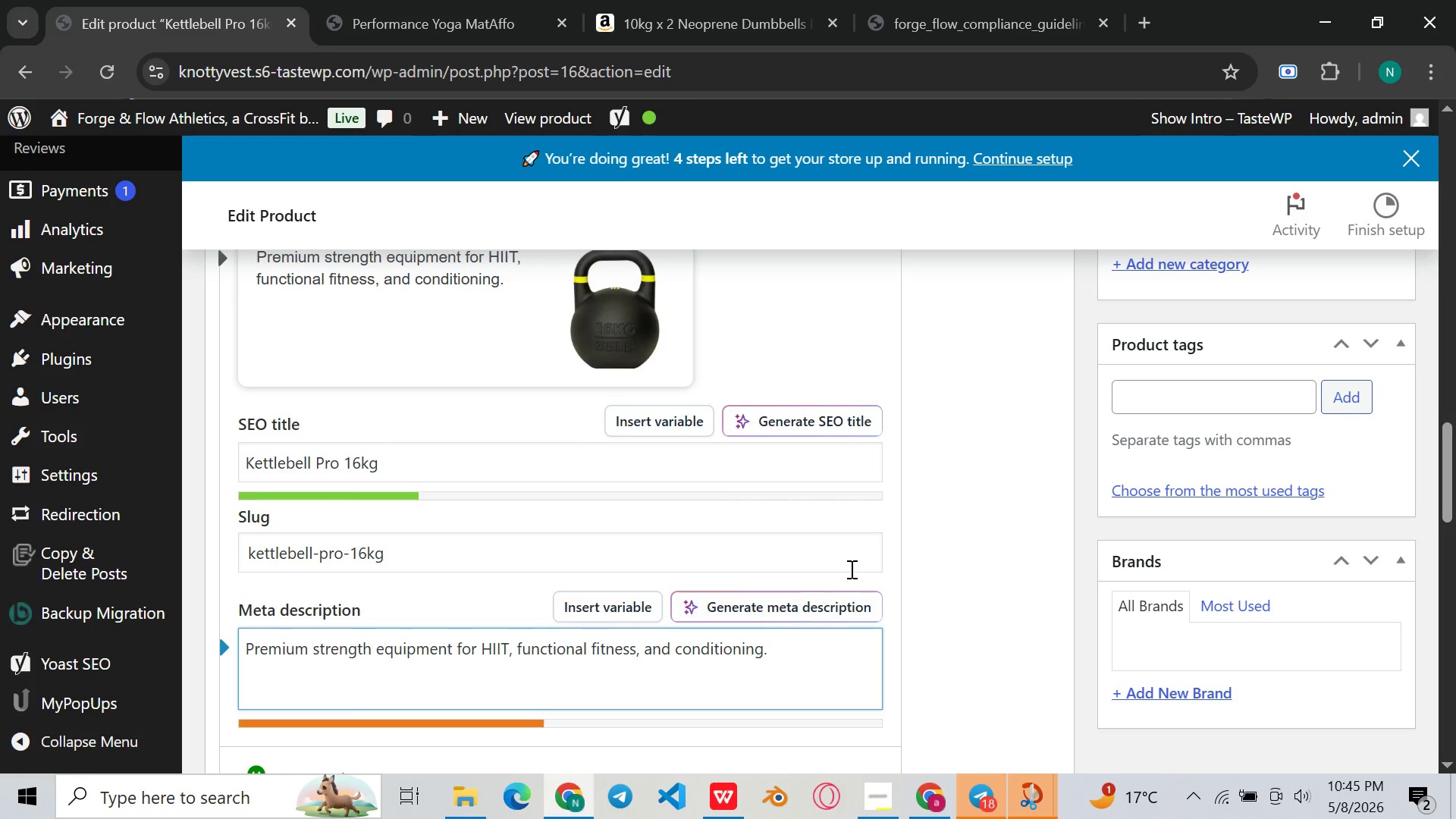 
type(Buillt )
 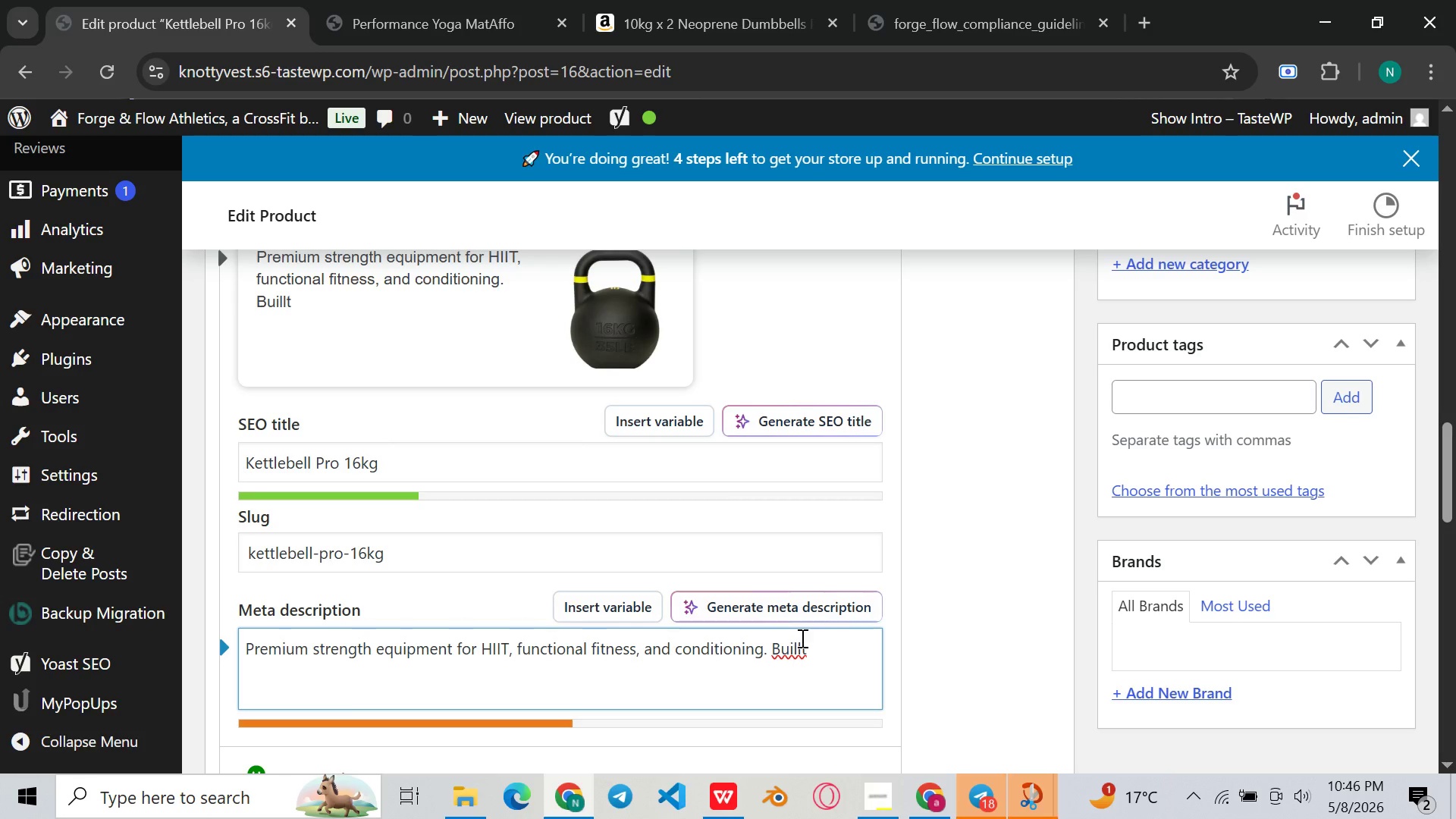 
left_click([802, 639])
 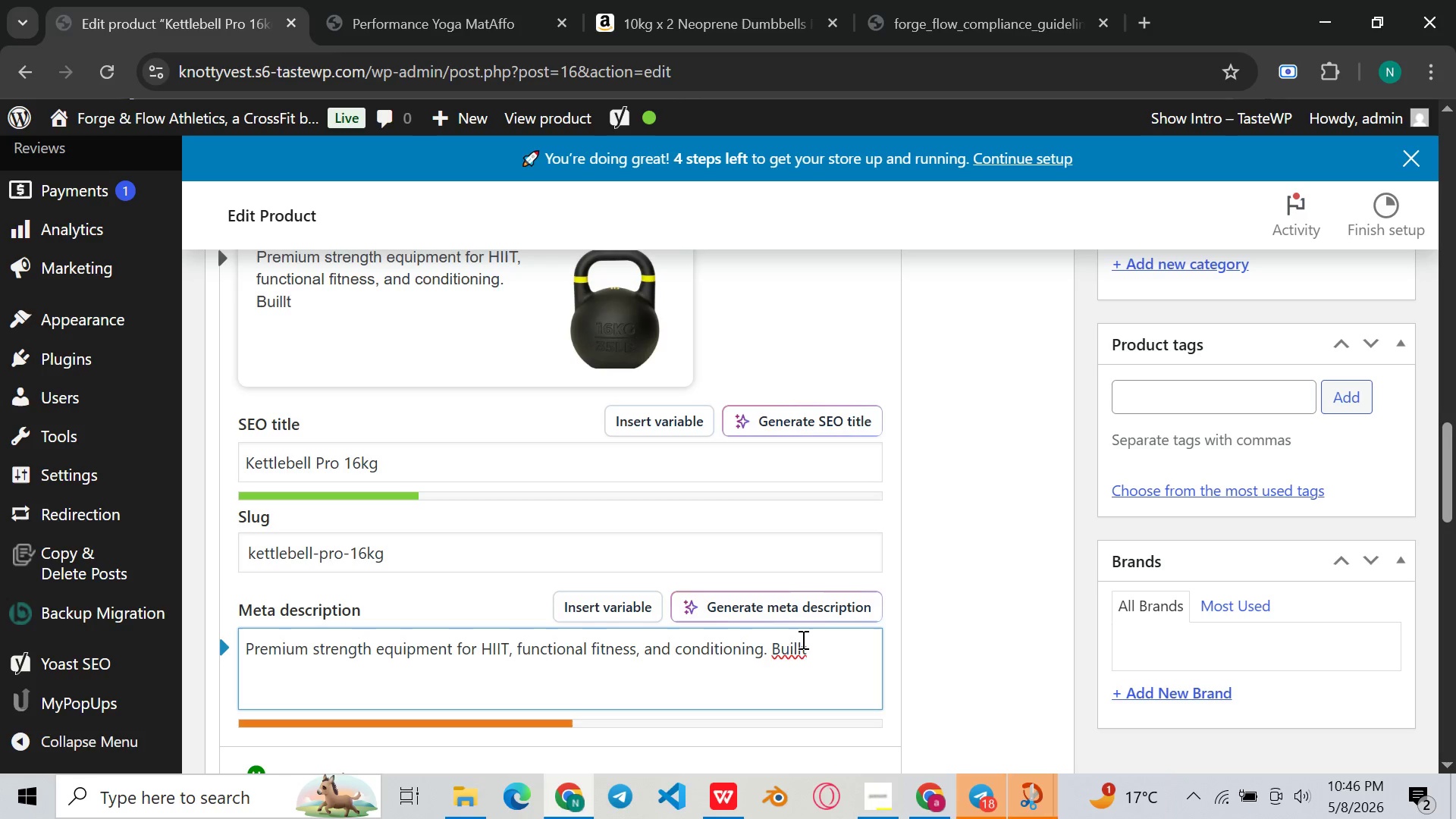 
key(Backspace)
 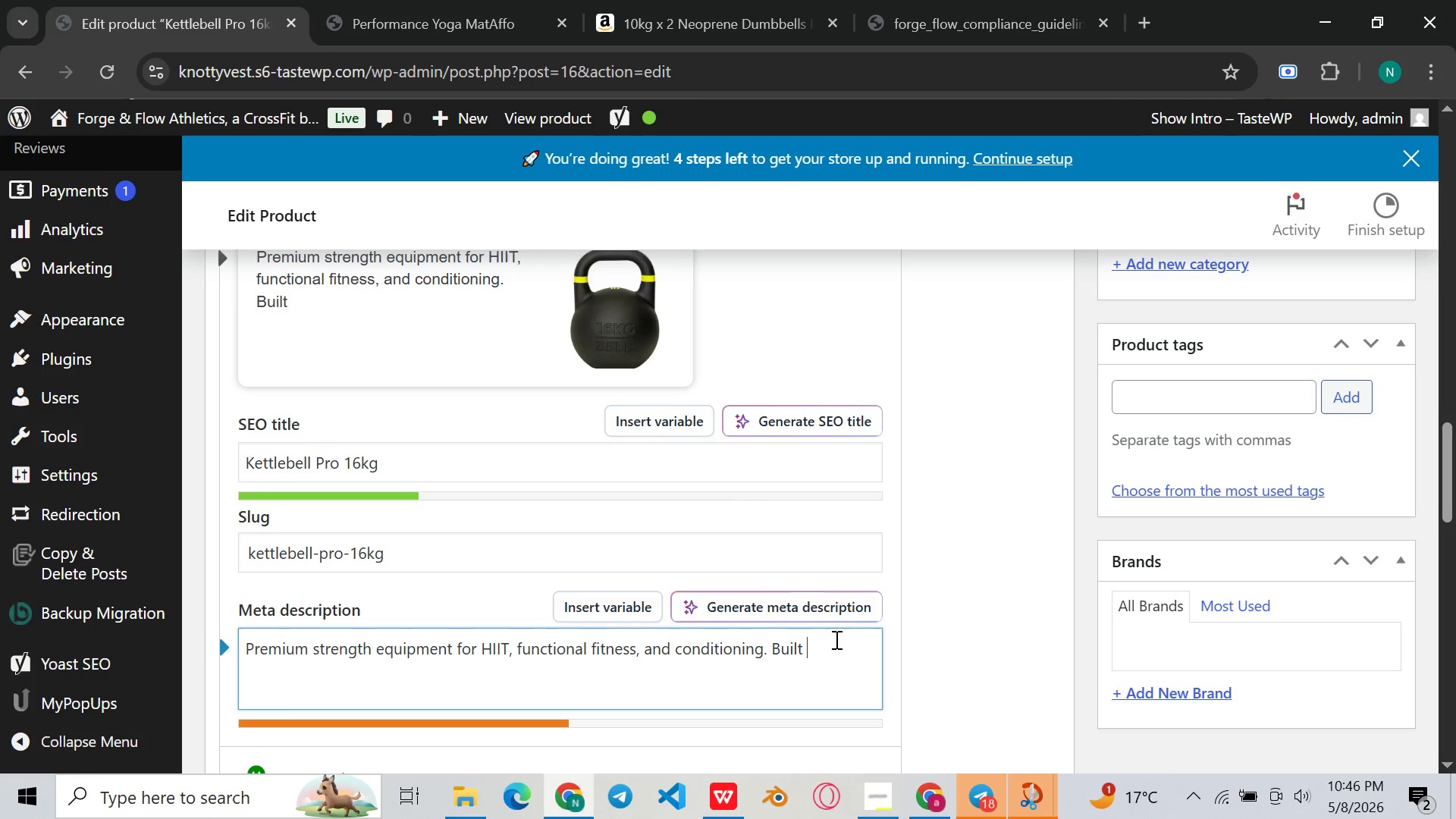 
left_click([835, 639])
 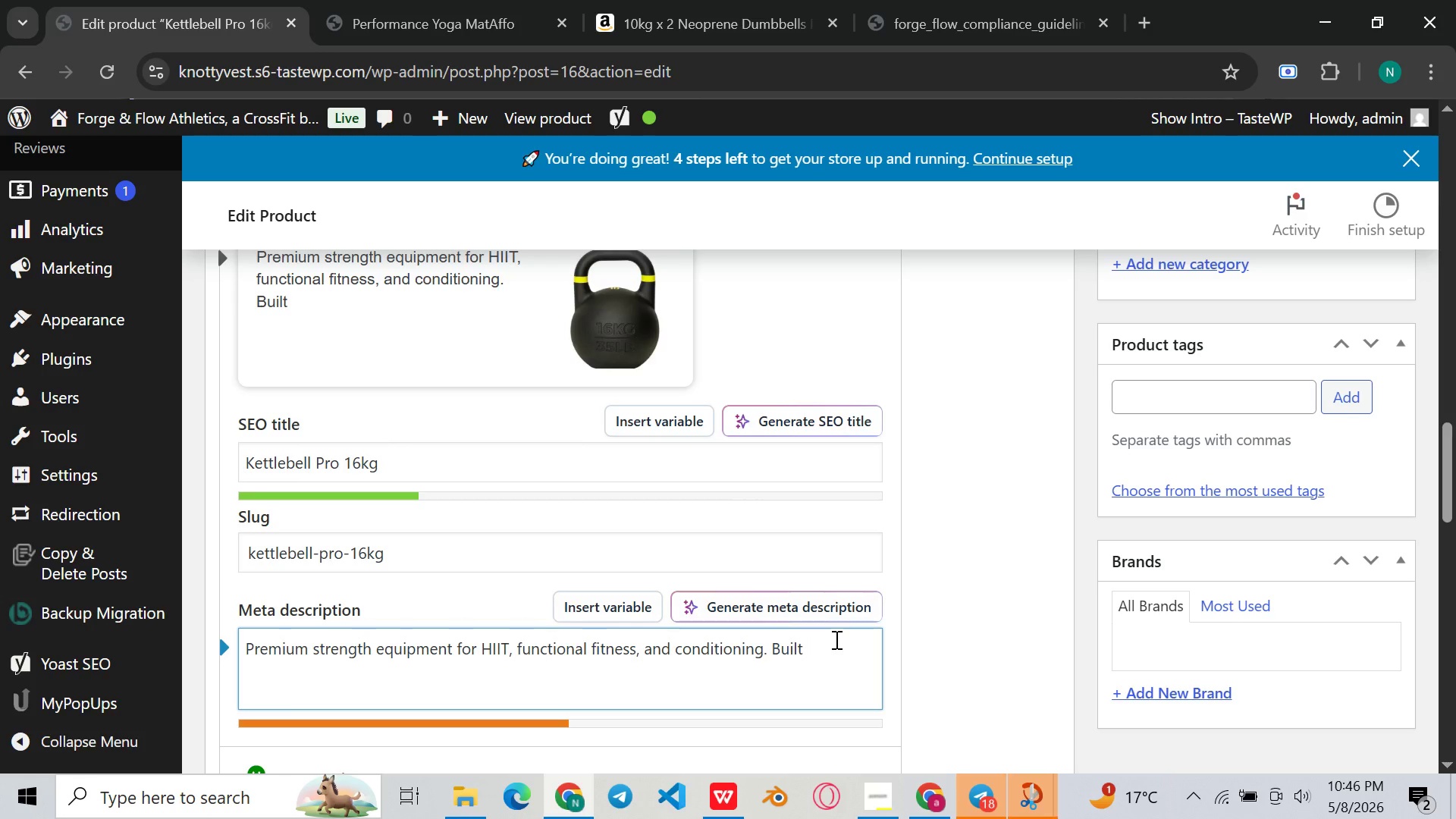 
type(for durability and performance. )
 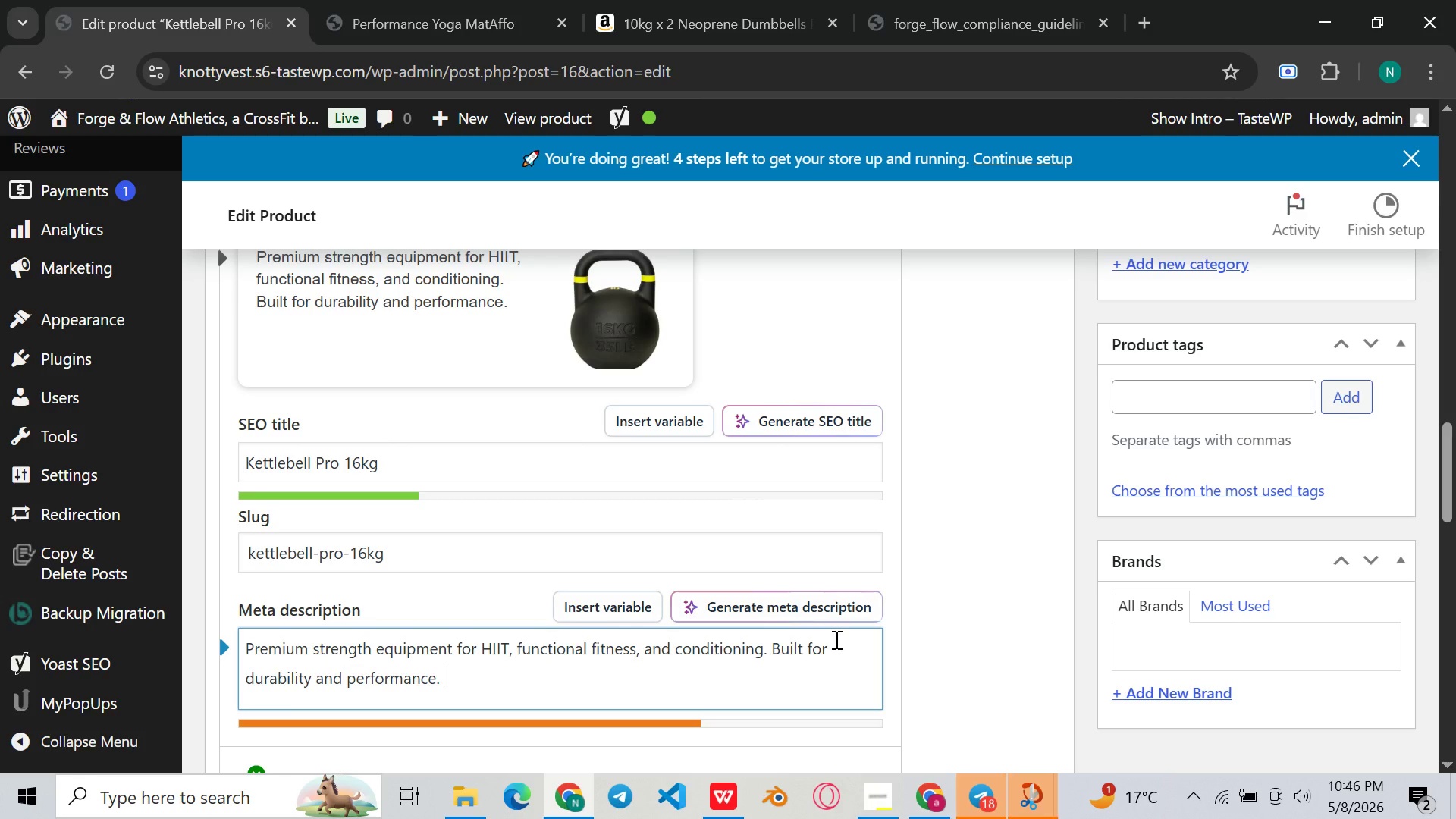 
key(Control+ControlLeft)
 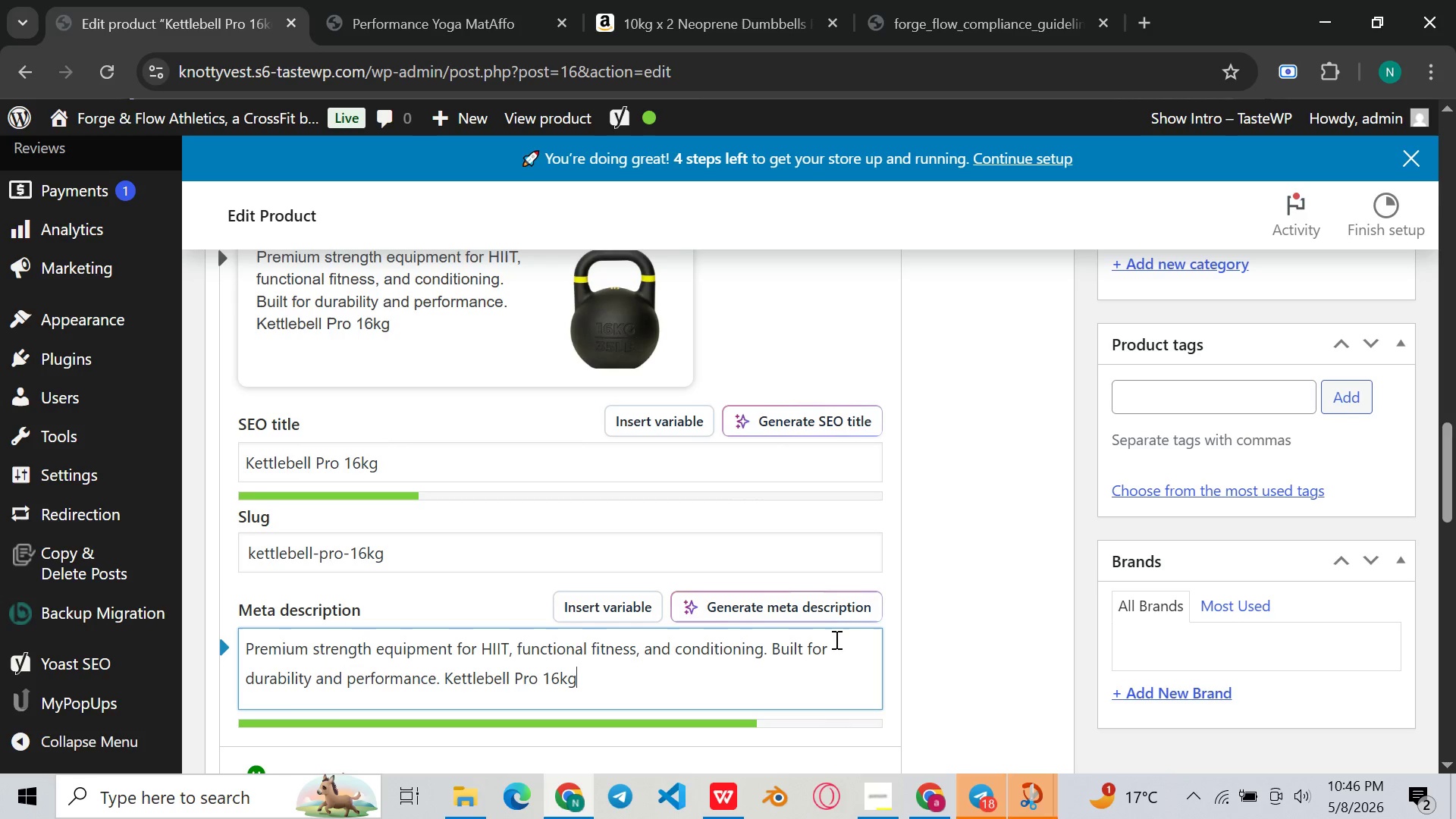 
key(Control+V)
 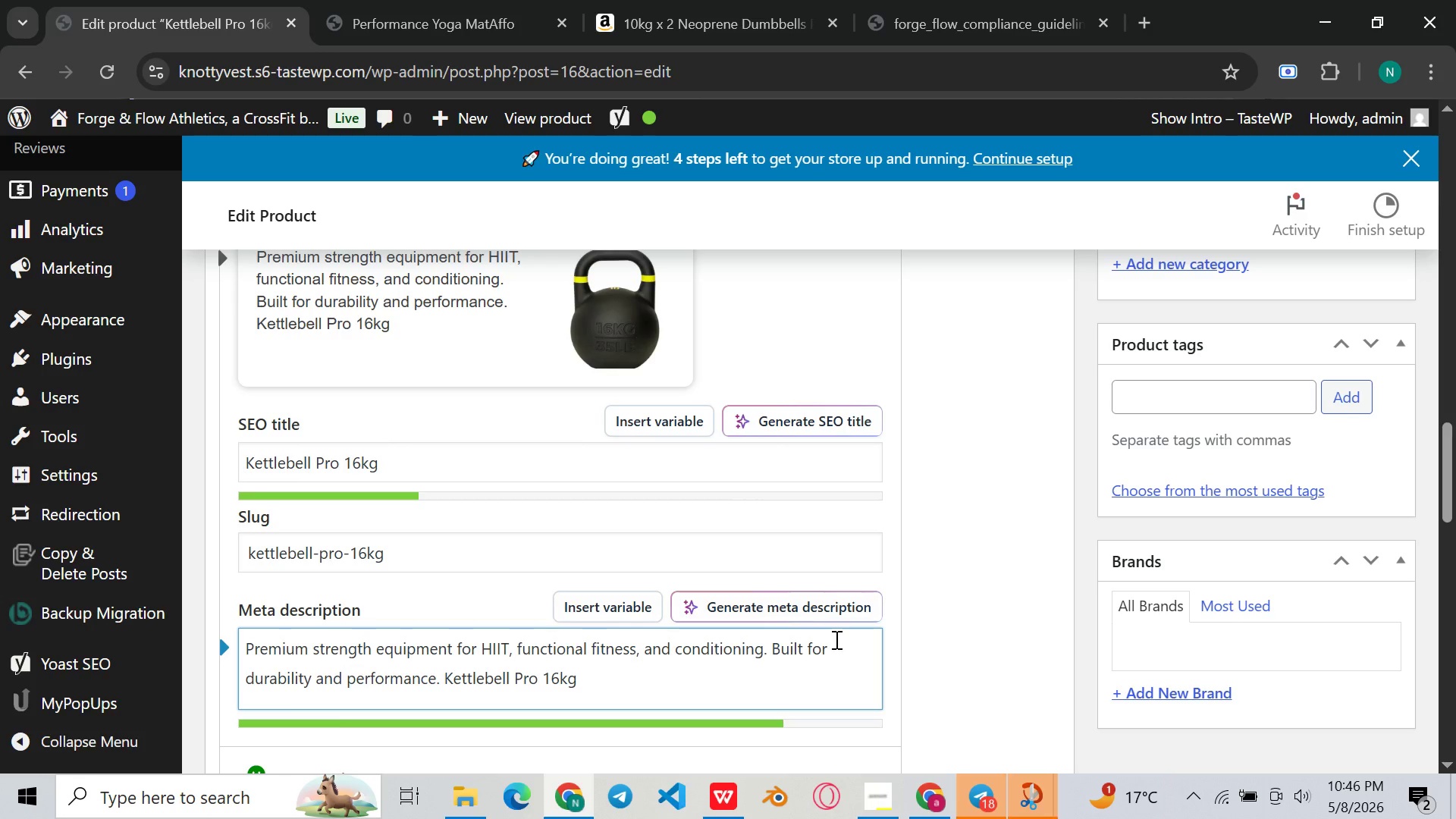 
key(Period)
 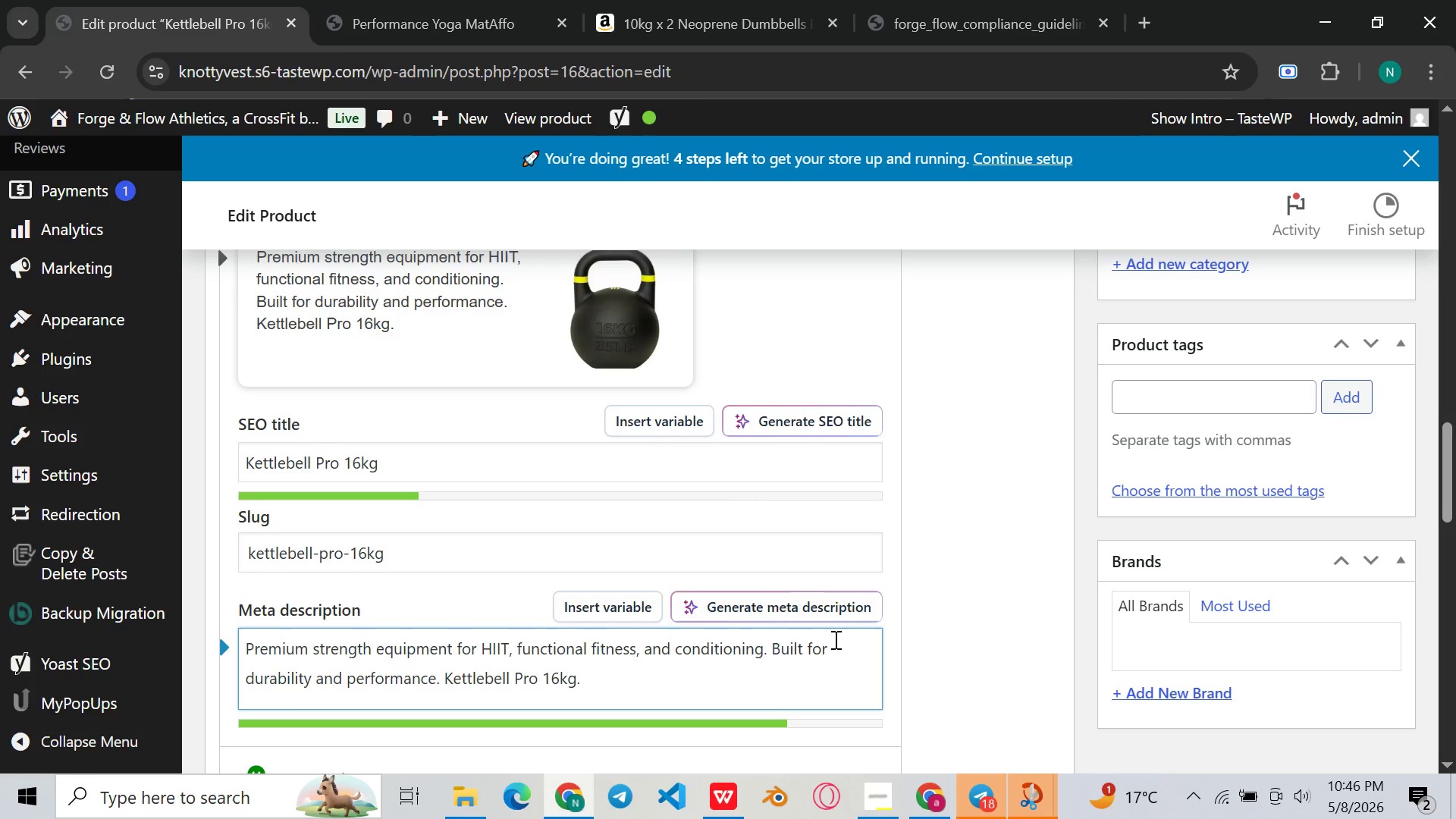 
wait(6.12)
 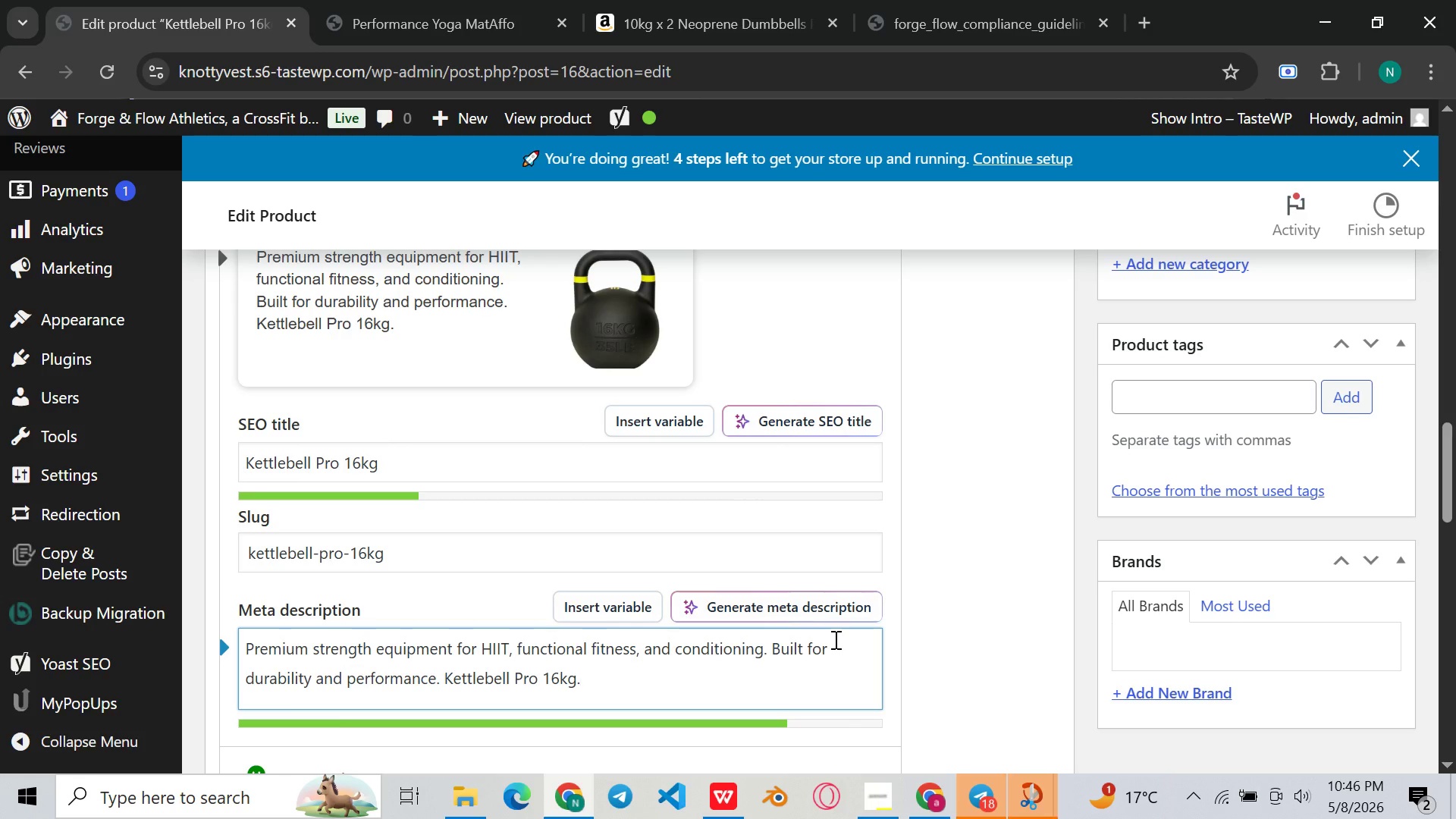 
scroll: coordinate [1072, 624], scroll_direction: up, amount: 24.0
 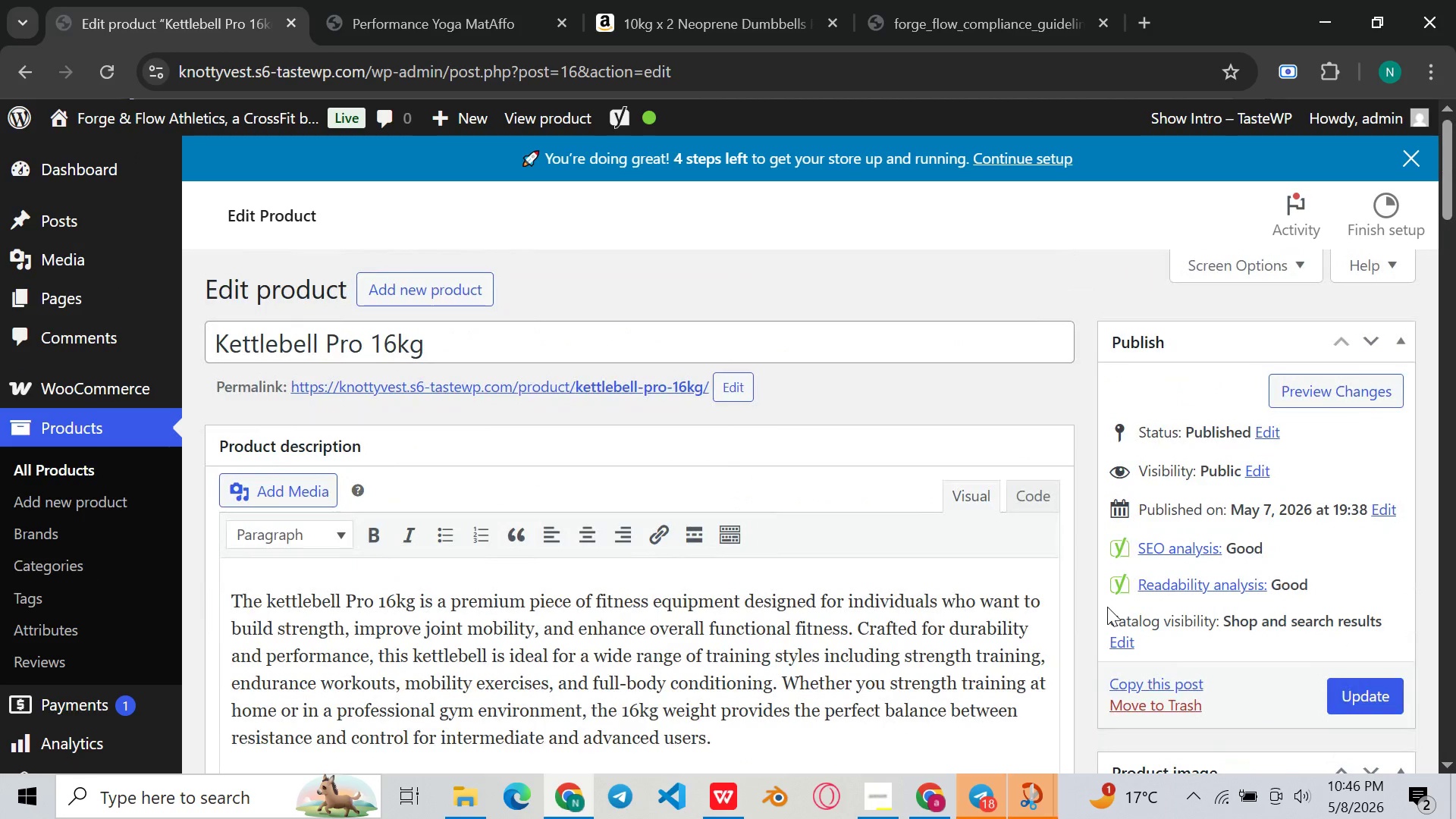 
scroll: coordinate [1108, 606], scroll_direction: down, amount: 4.0
 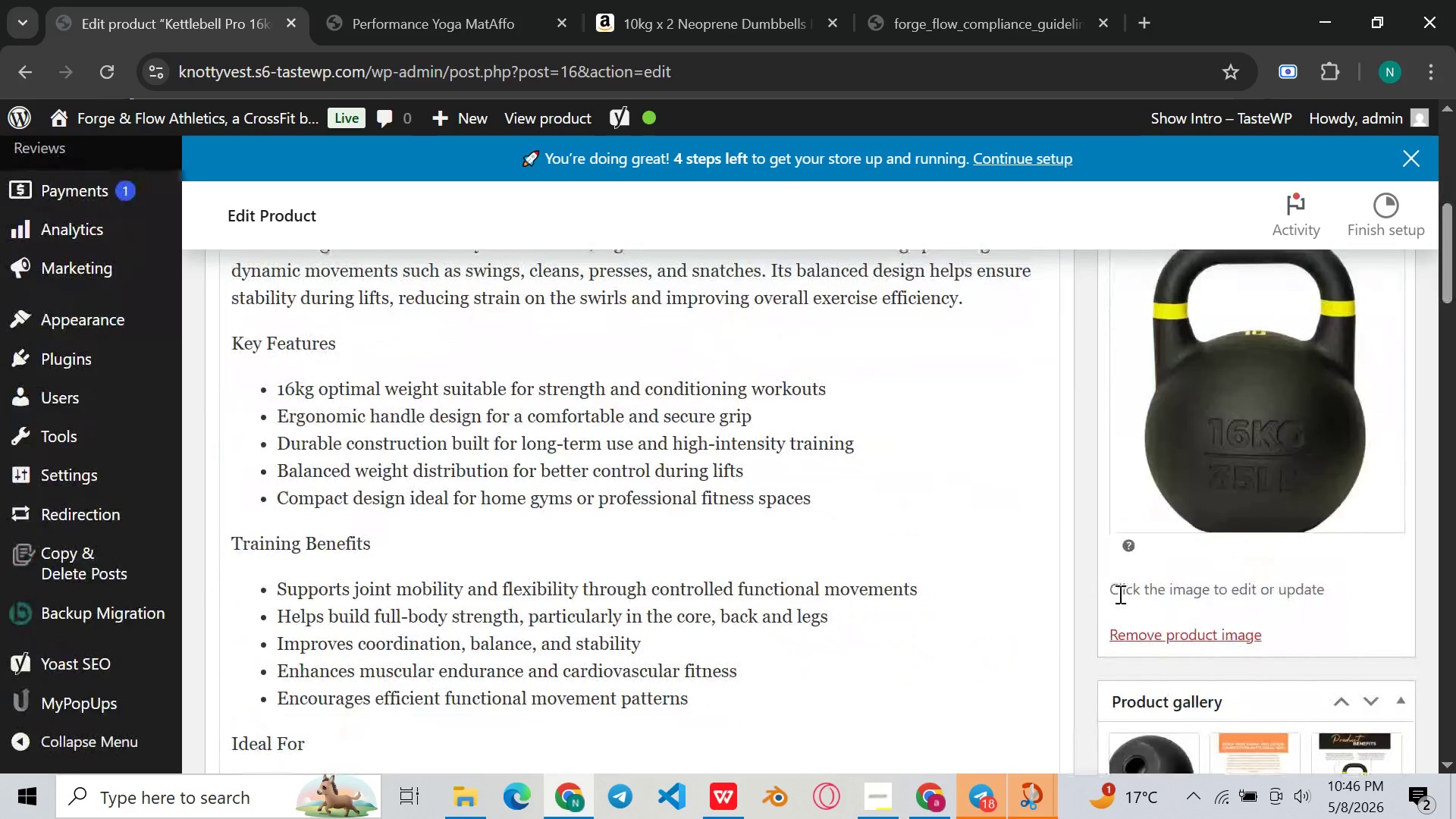 
scroll: coordinate [1120, 593], scroll_direction: up, amount: 3.0
 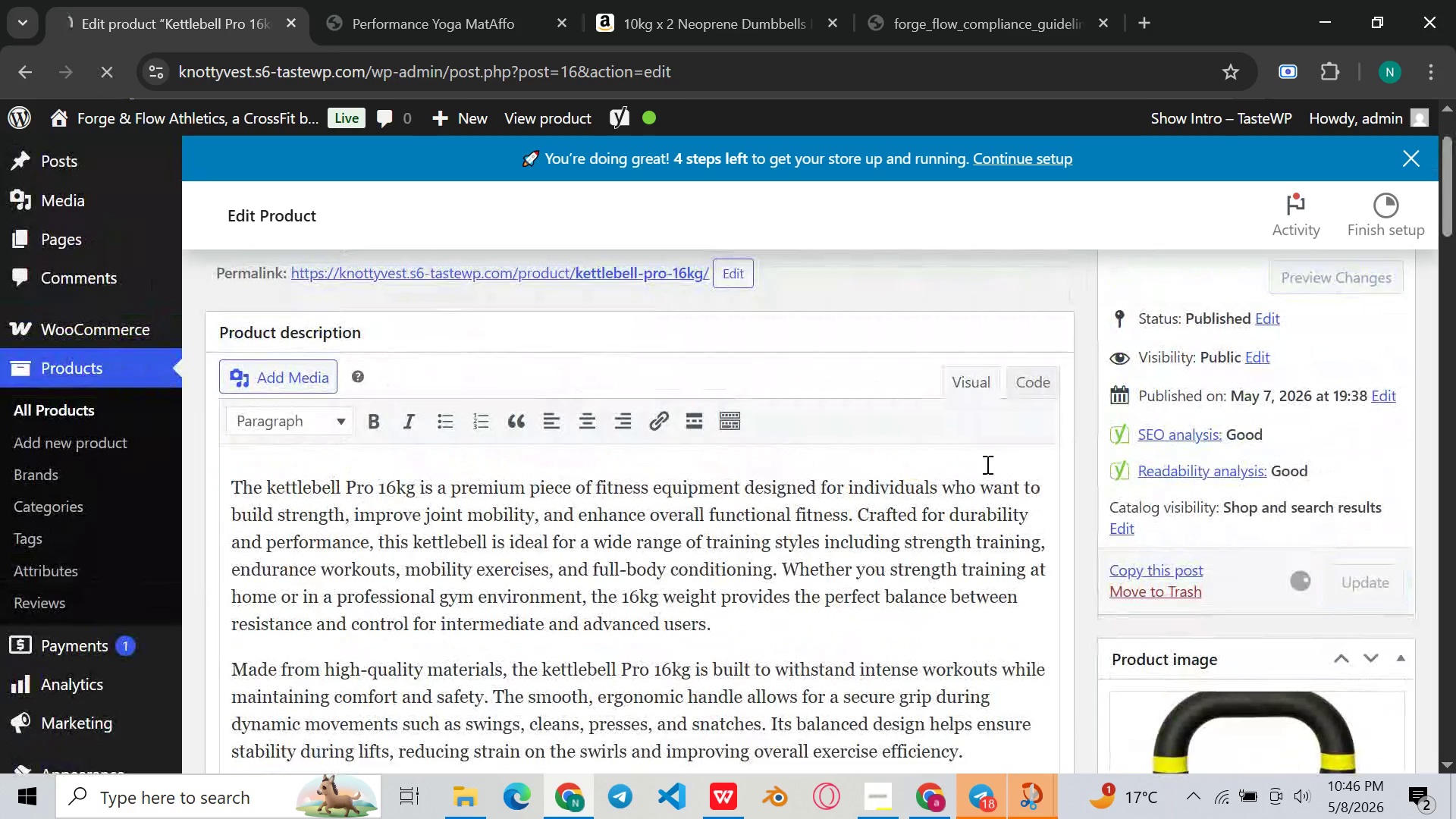 
scroll: coordinate [965, 493], scroll_direction: down, amount: 30.0
 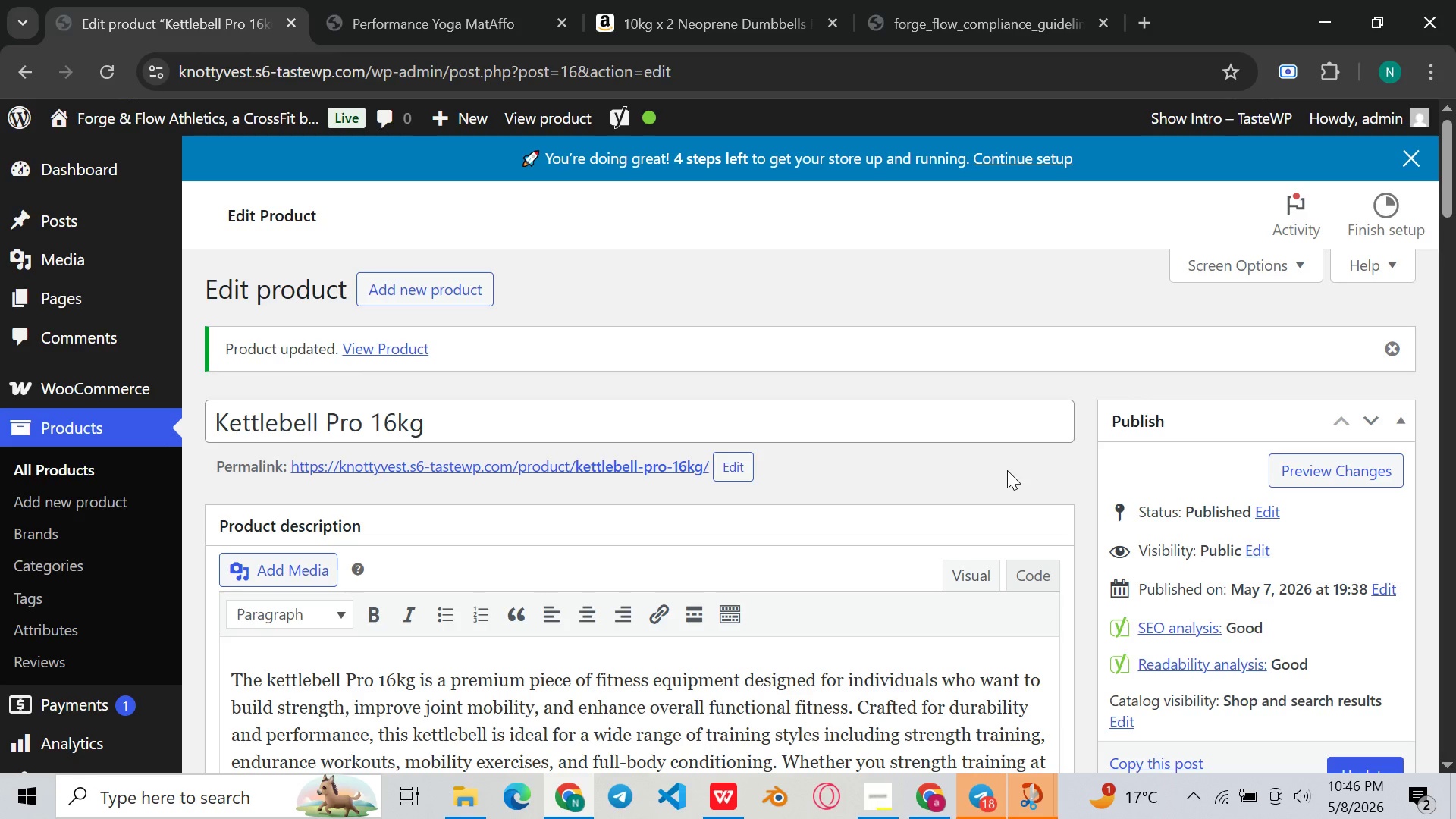 
wait(26.64)
 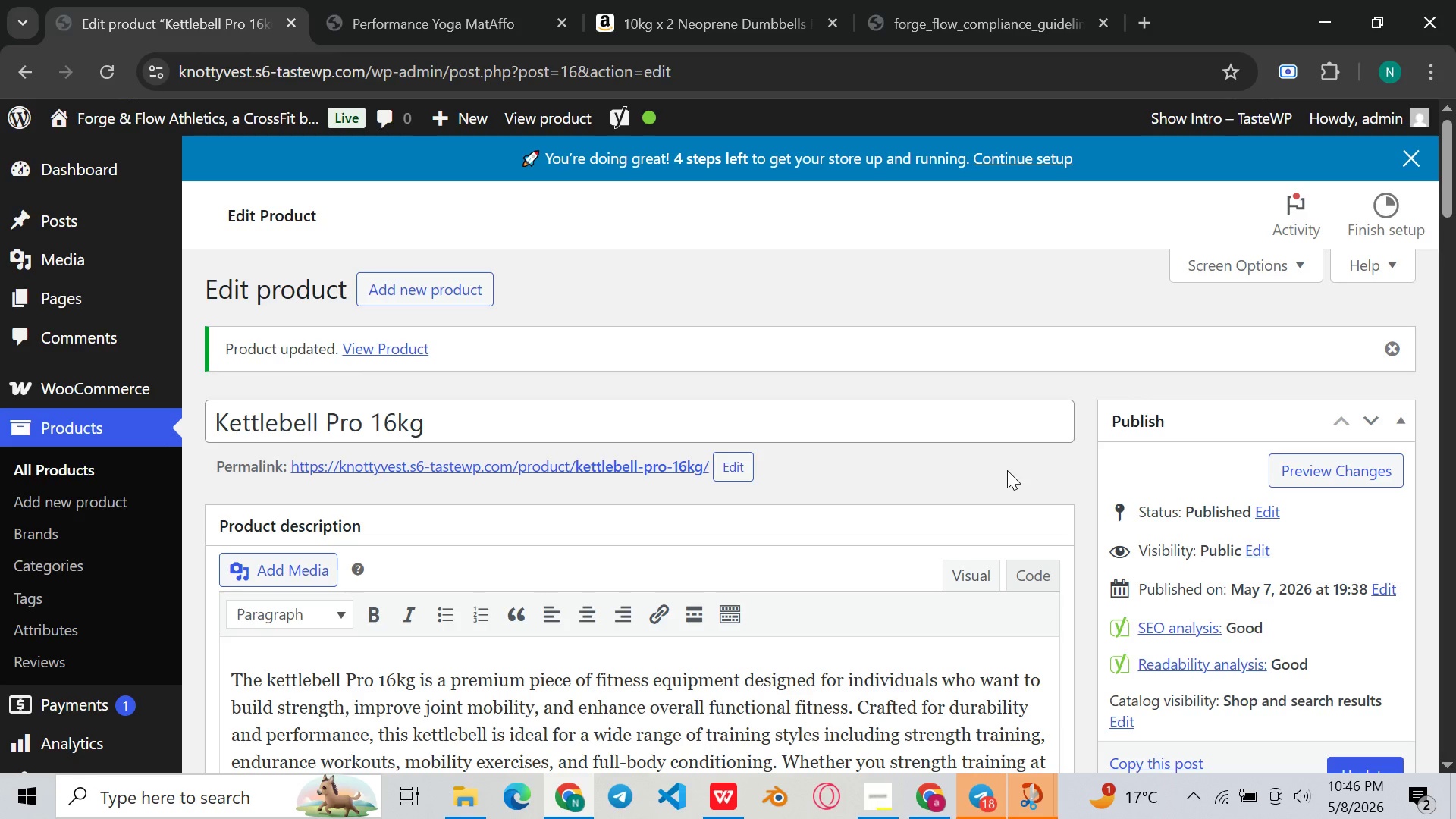 
scroll: coordinate [1007, 471], scroll_direction: down, amount: 11.0
 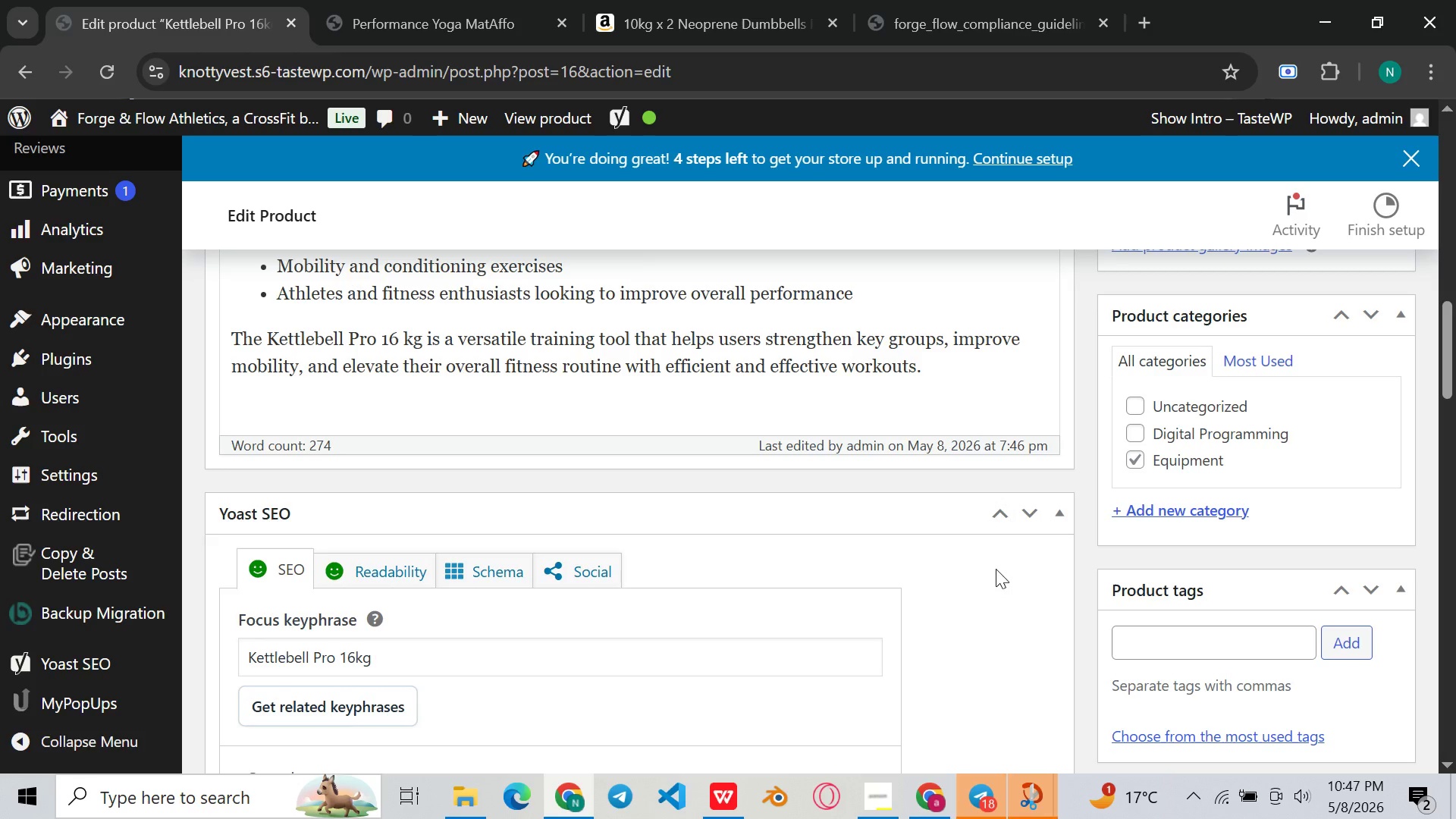 
wait(16.81)
 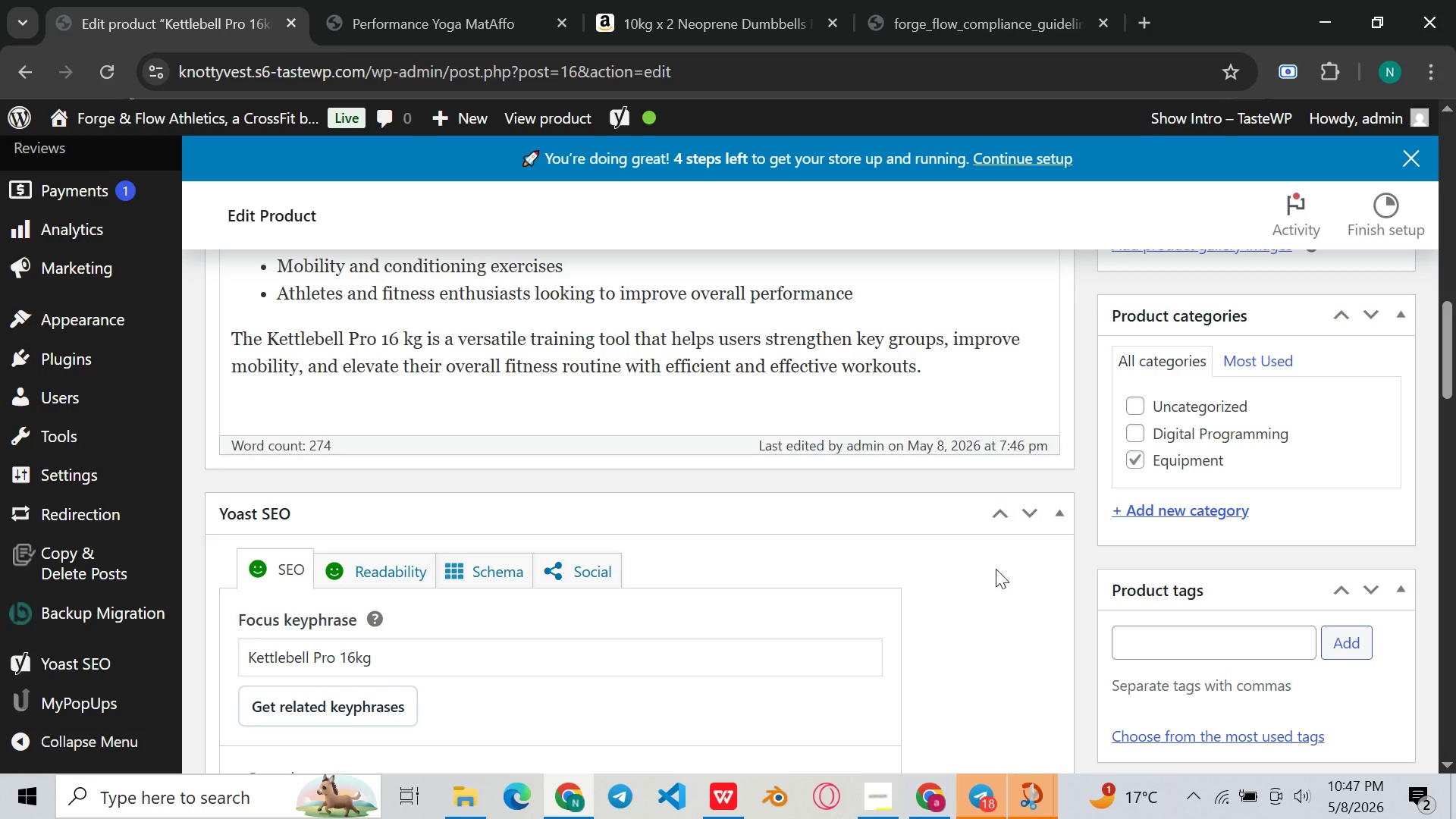 
scroll: coordinate [1001, 613], scroll_direction: down, amount: 6.0
 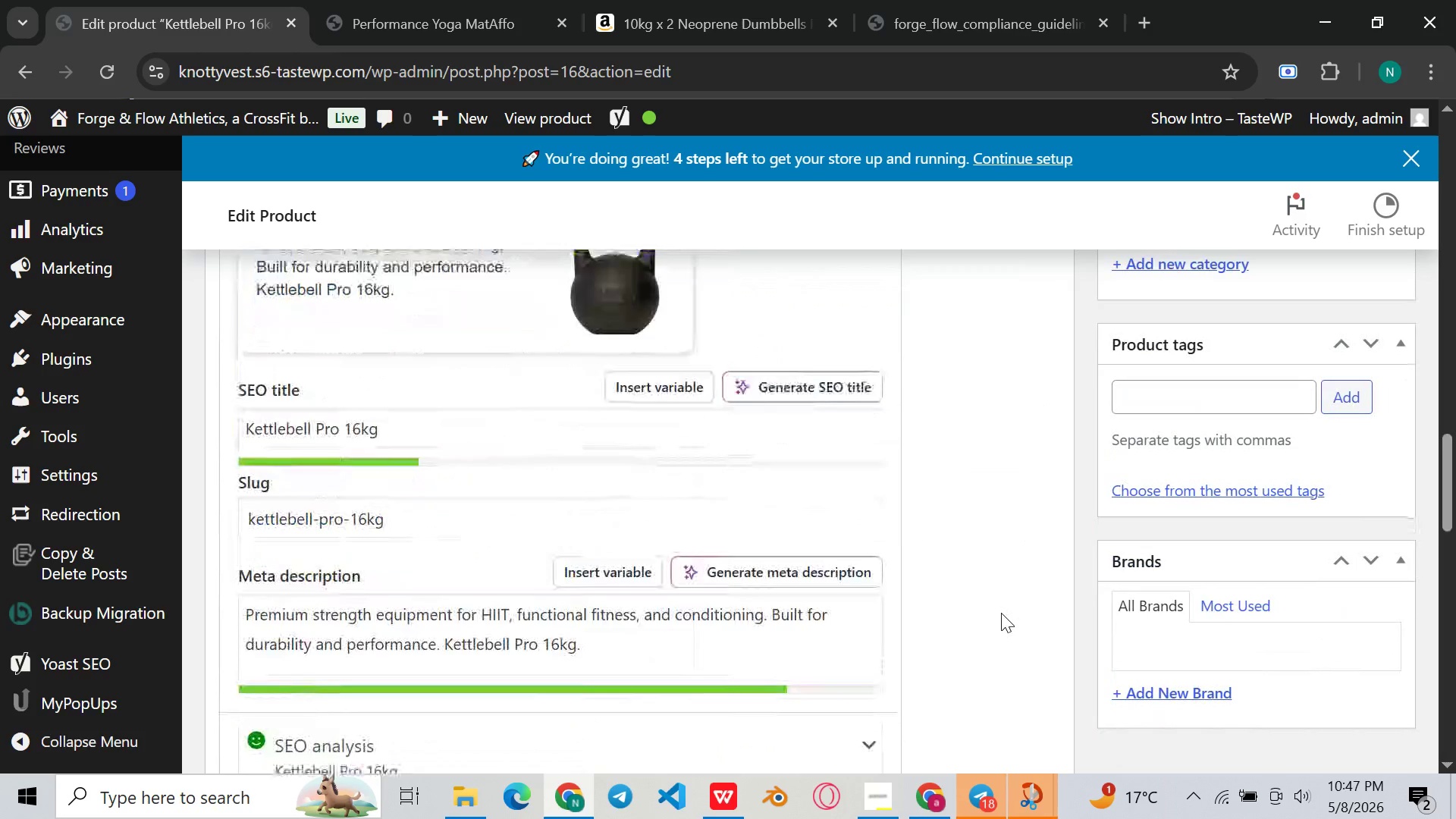 
scroll: coordinate [1001, 613], scroll_direction: up, amount: 2.0
 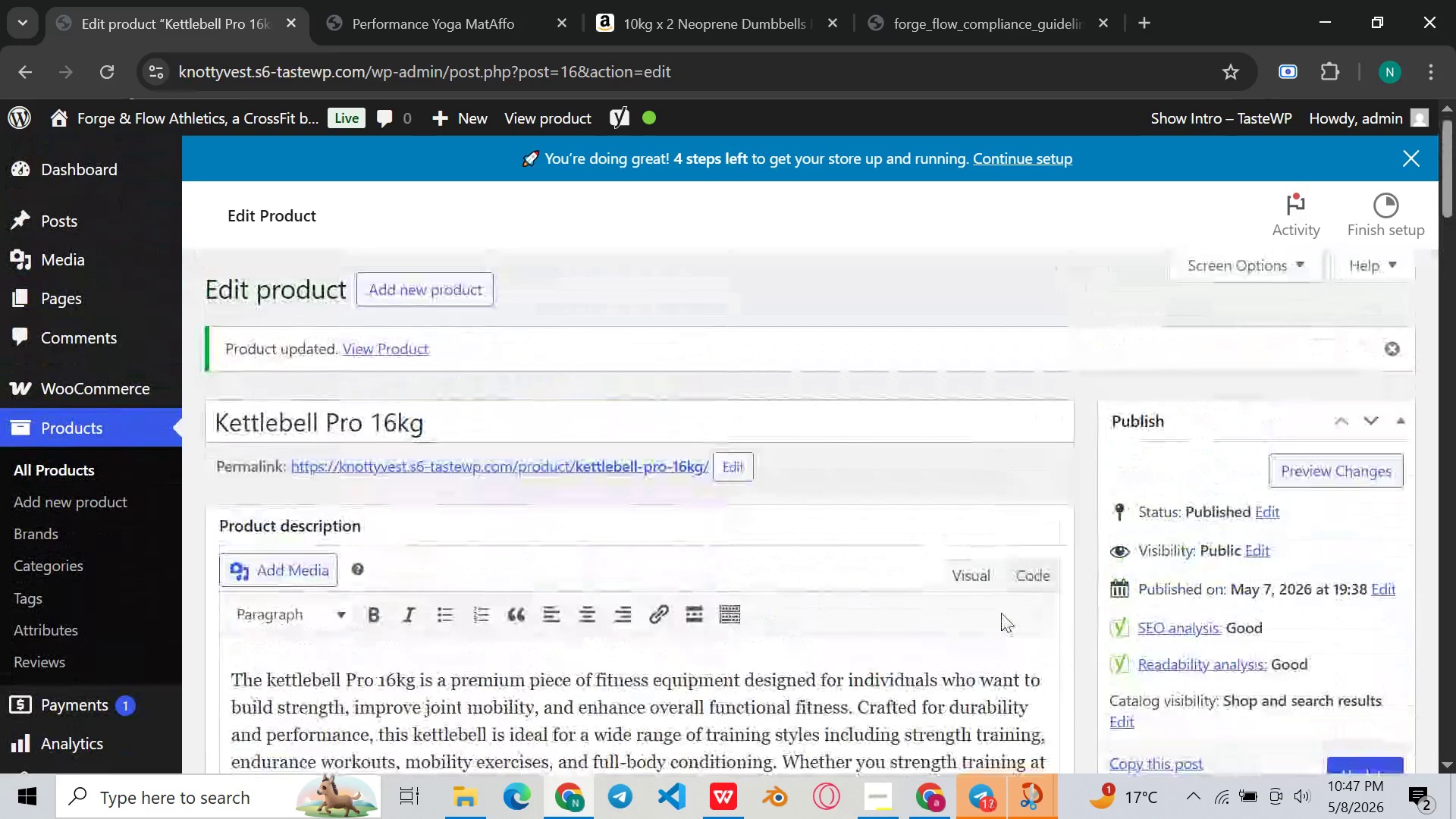 
scroll: coordinate [1001, 613], scroll_direction: down, amount: 3.0
 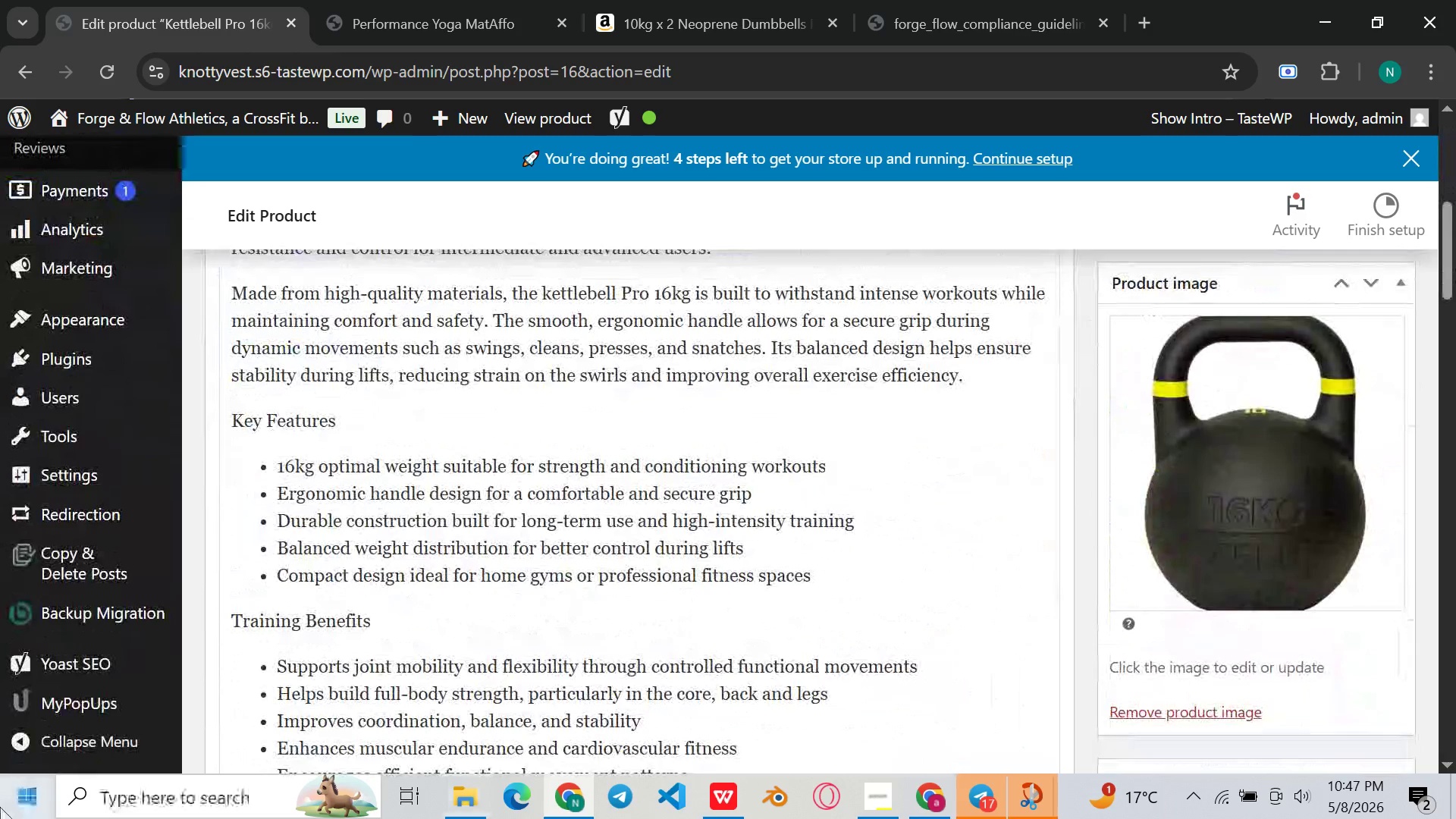 
scroll: coordinate [33, 359], scroll_direction: up, amount: 3.0
 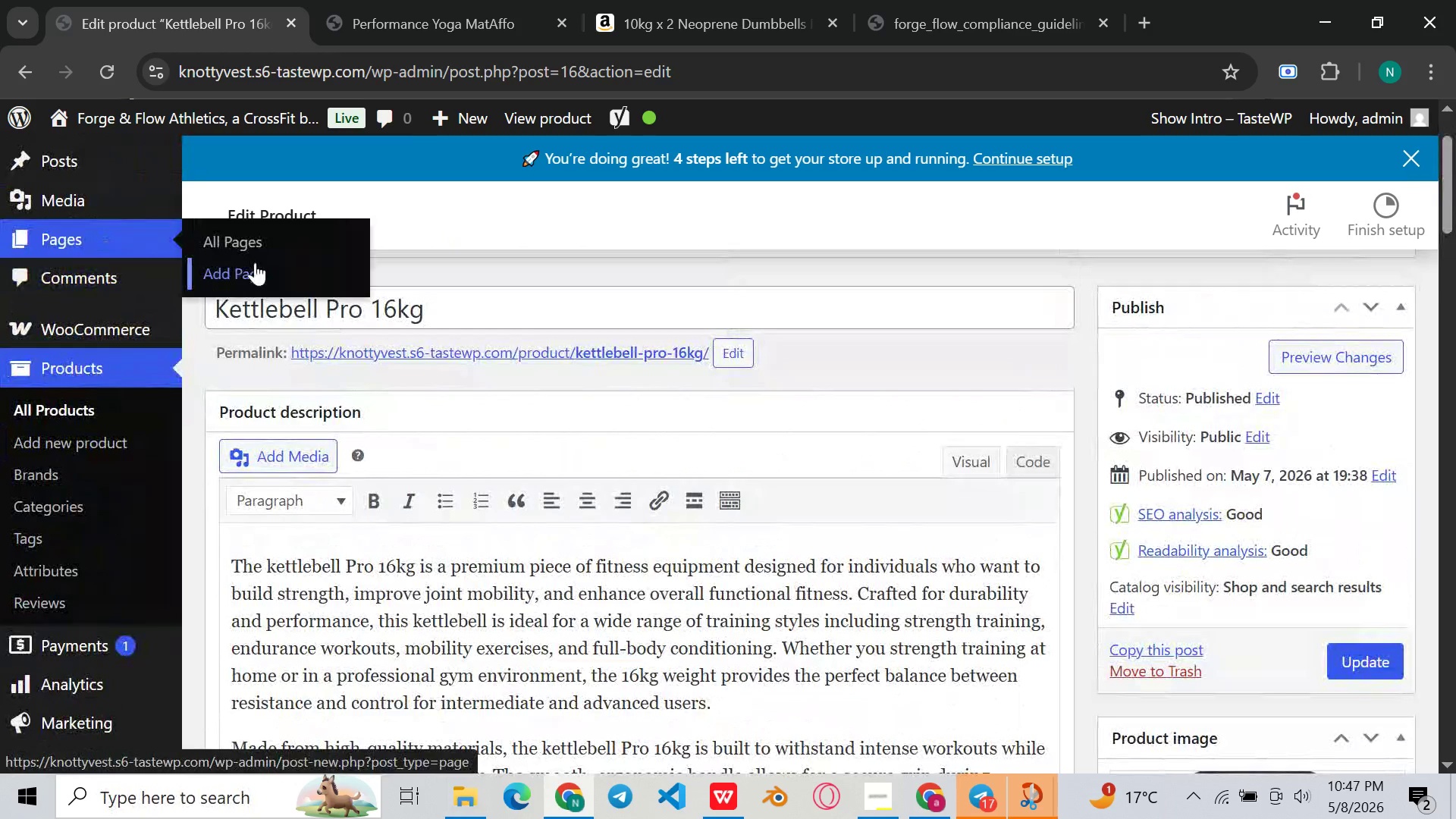 
left_click([253, 265])
 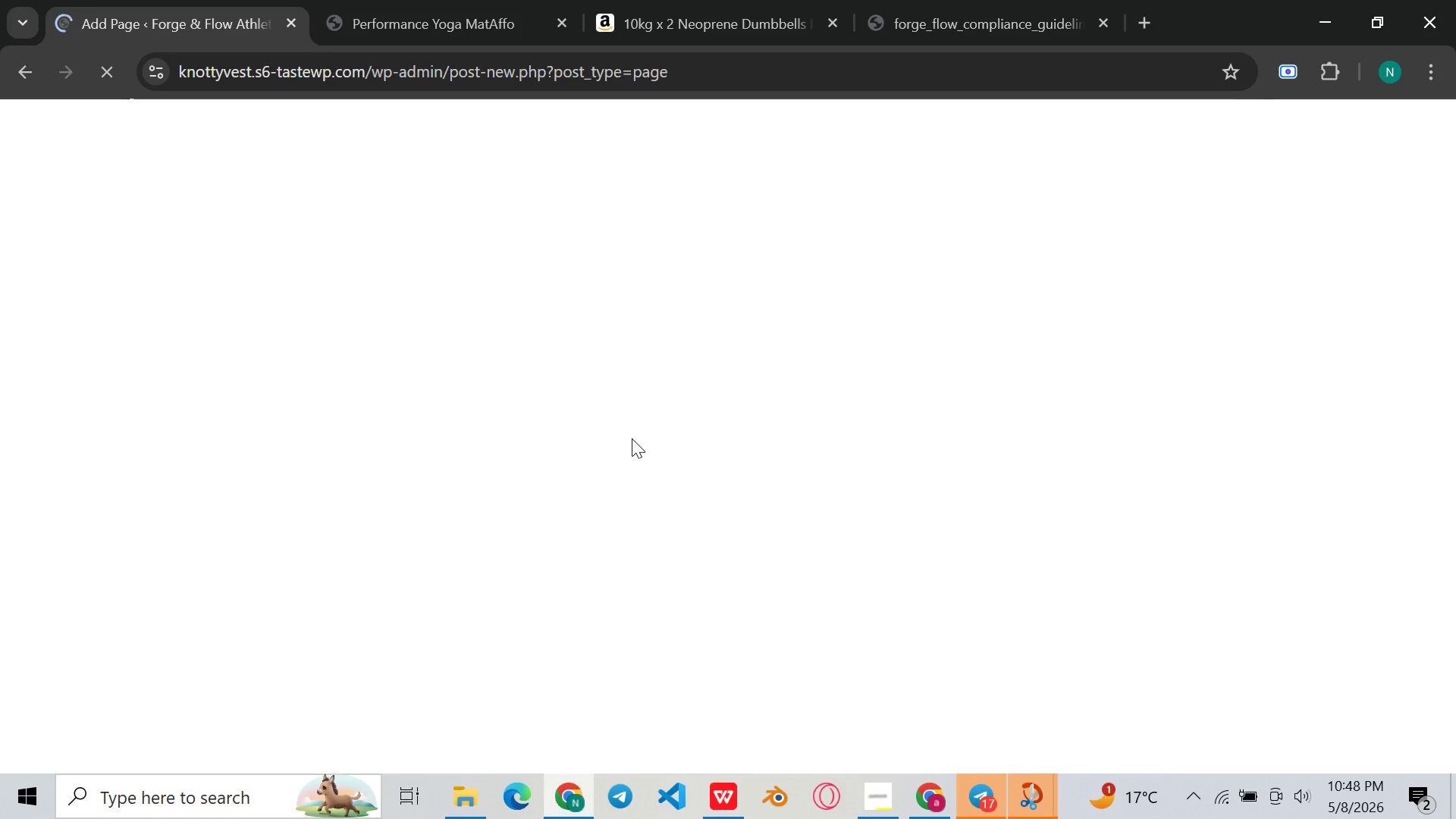 
wait(21.39)
 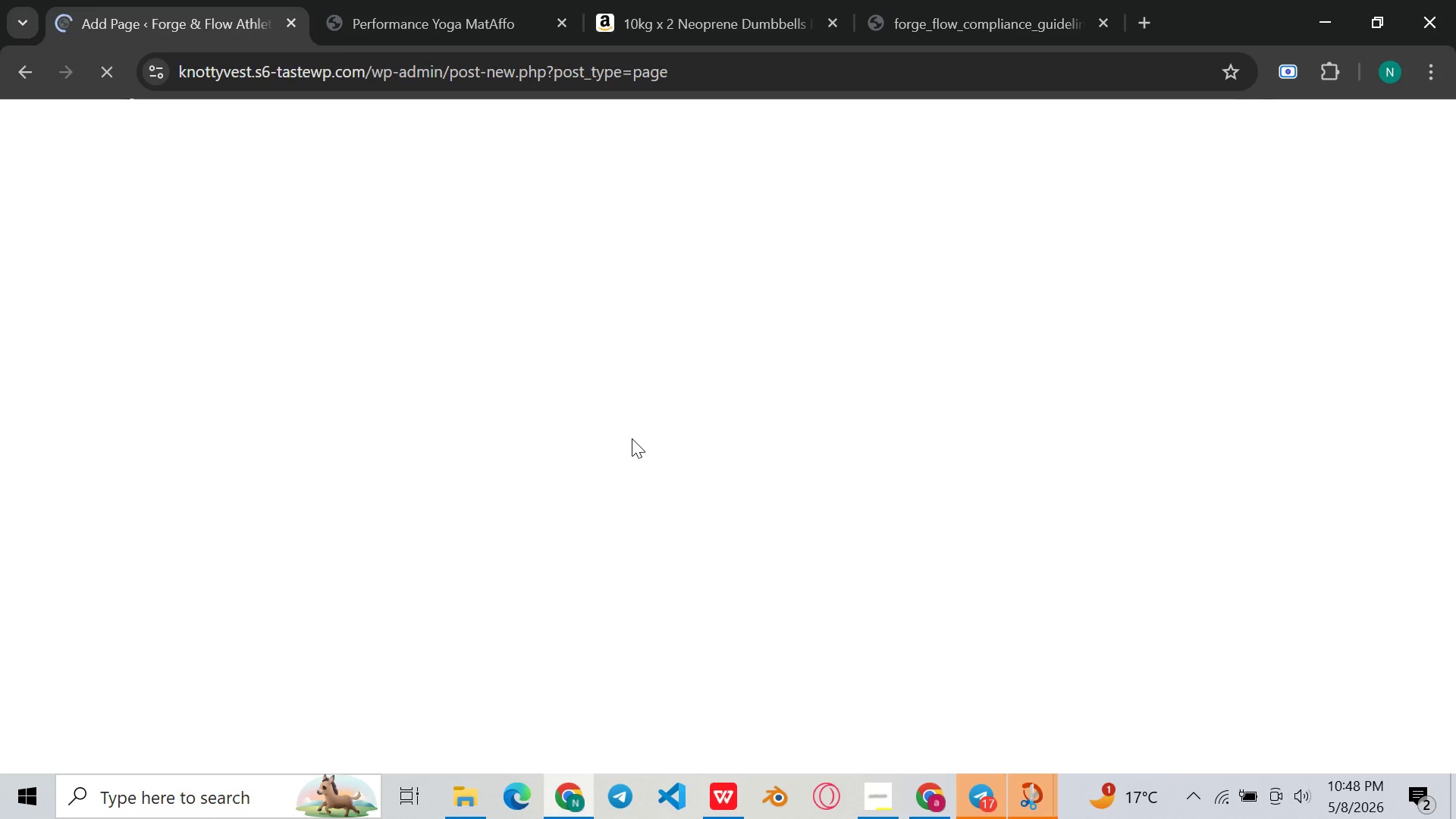 
left_click([830, 16])
 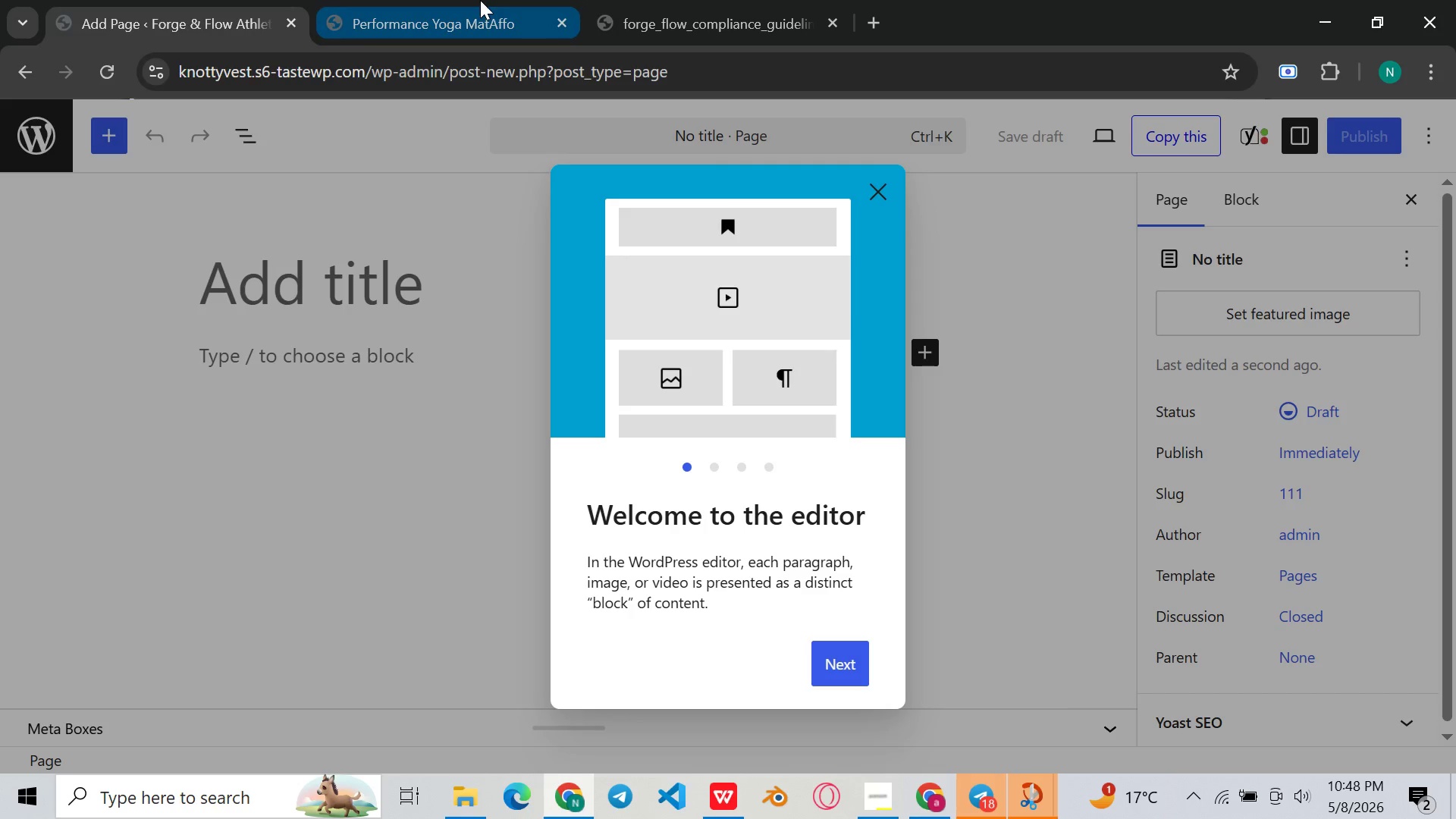 
left_click([517, 1])
 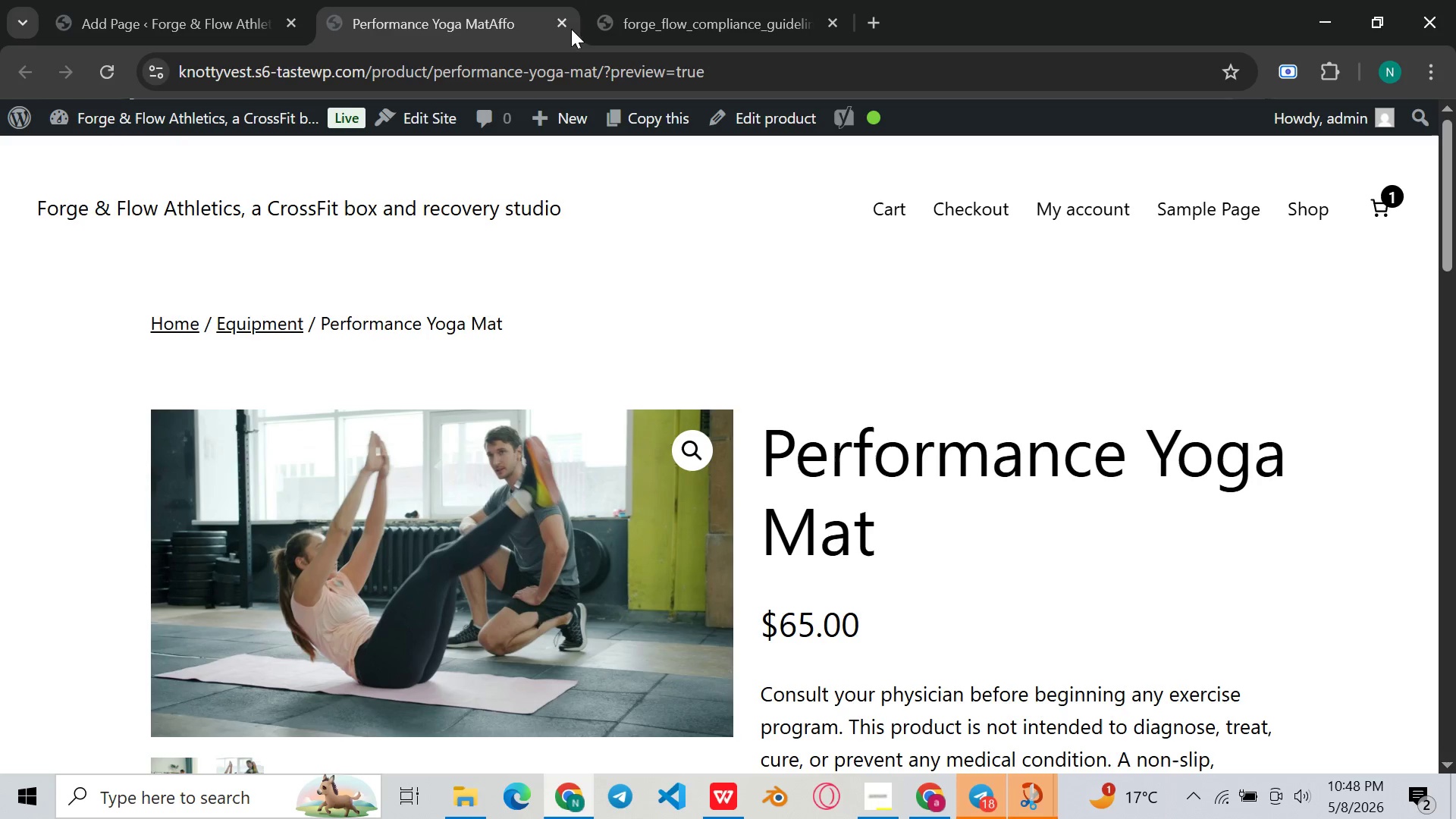 
left_click([564, 17])
 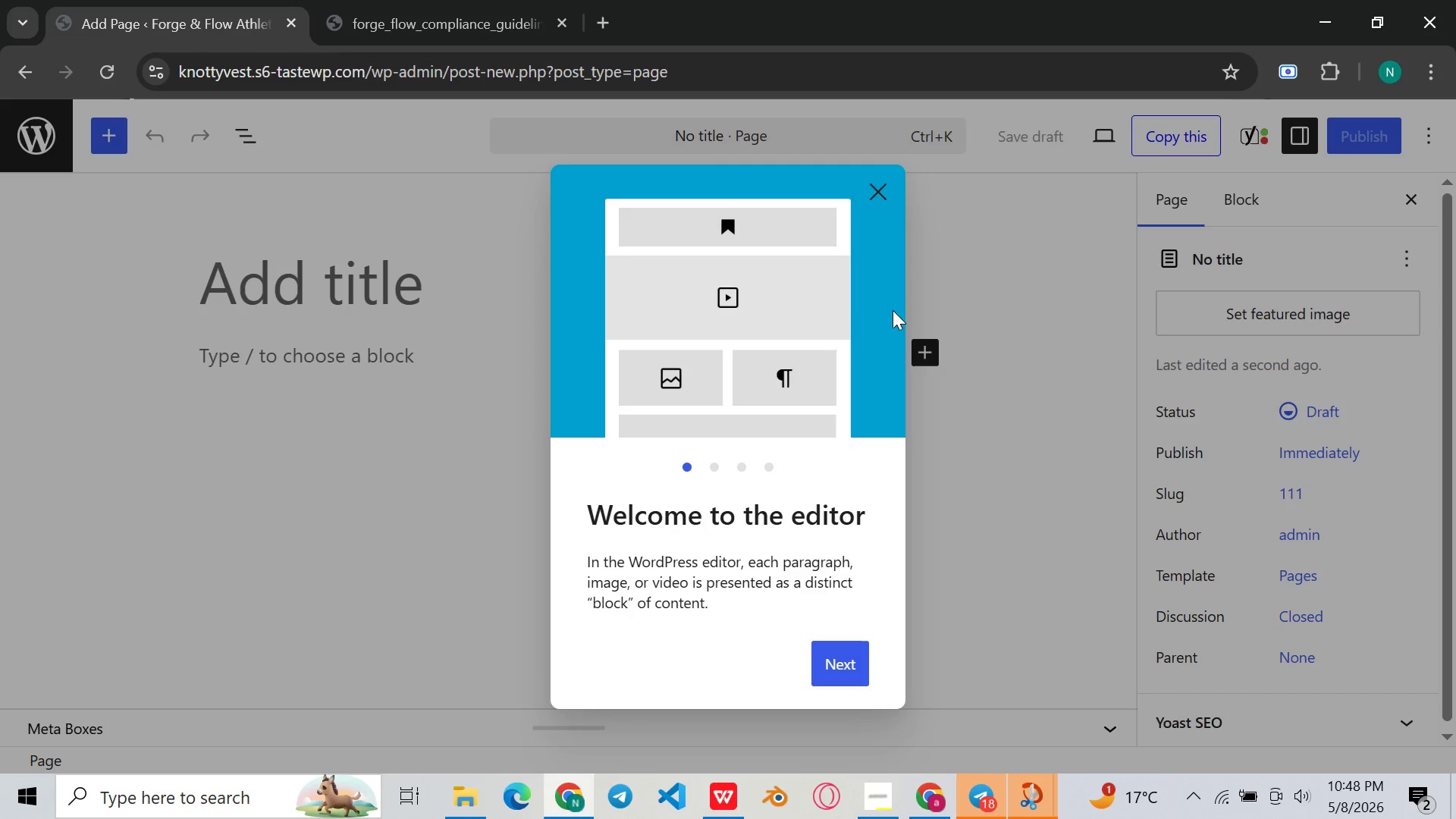 
left_click([864, 159])
 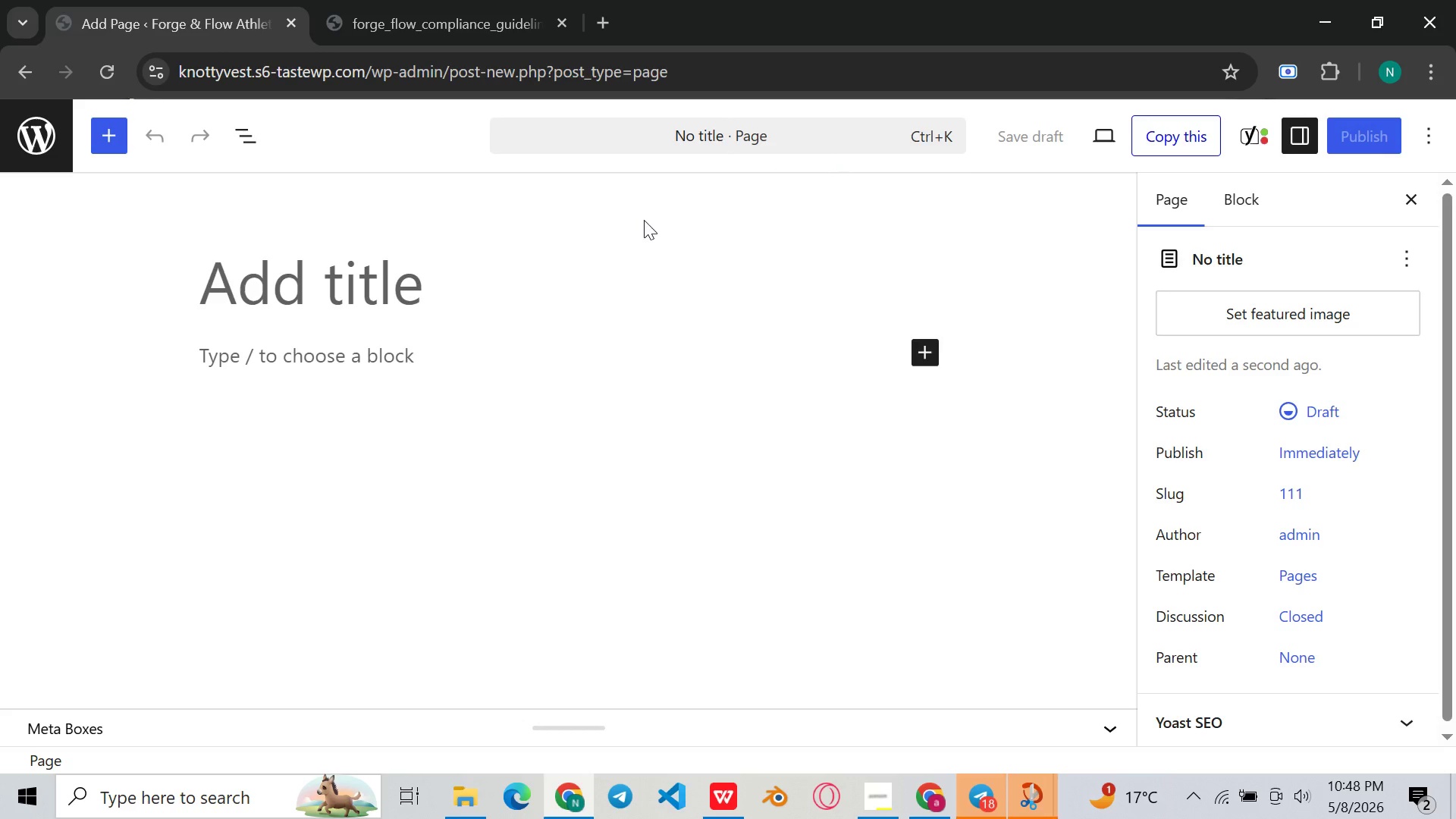 
scroll: coordinate [629, 242], scroll_direction: up, amount: 3.0
 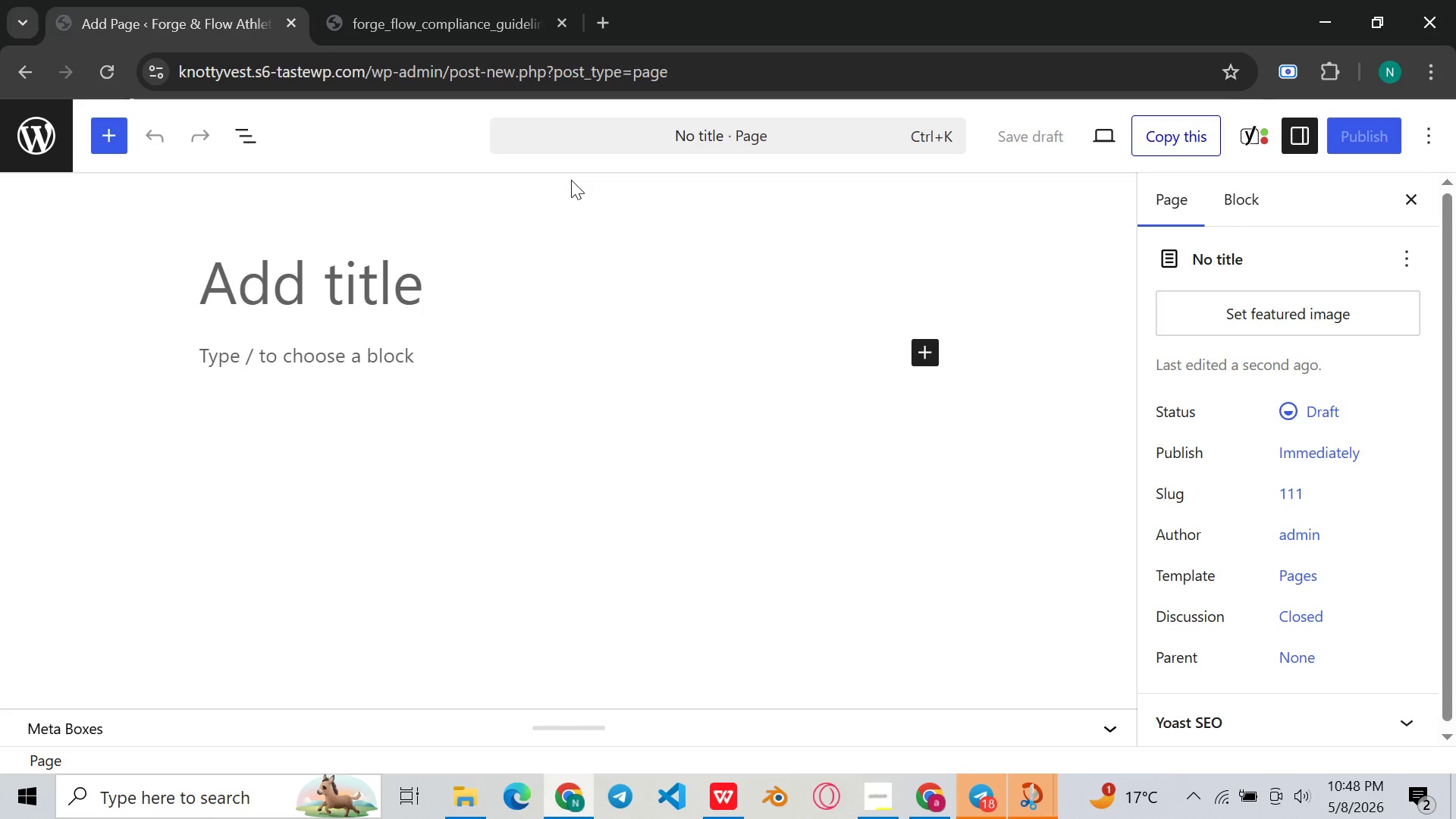 
wait(6.48)
 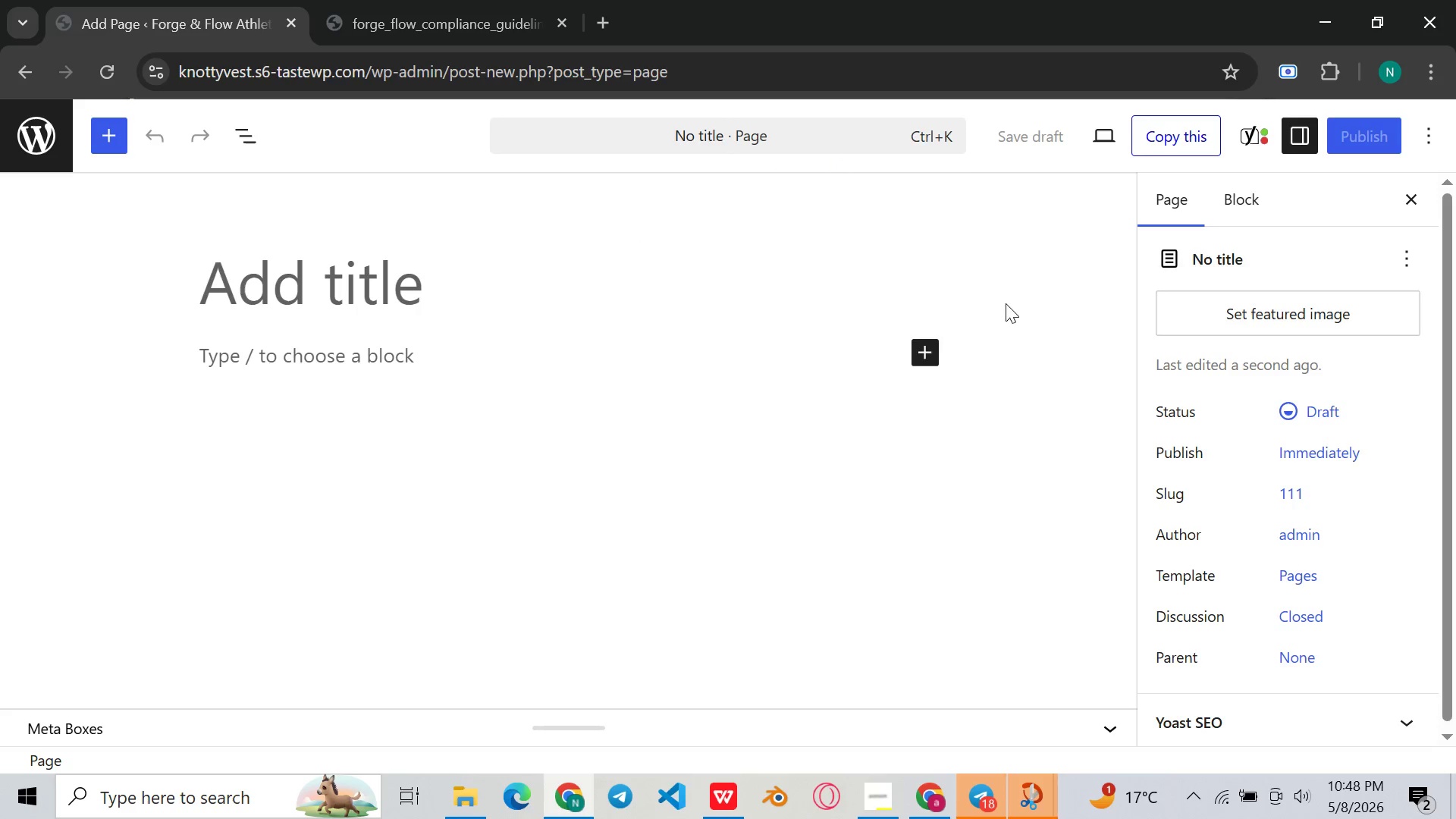 
key(Shift+ShiftLeft)
 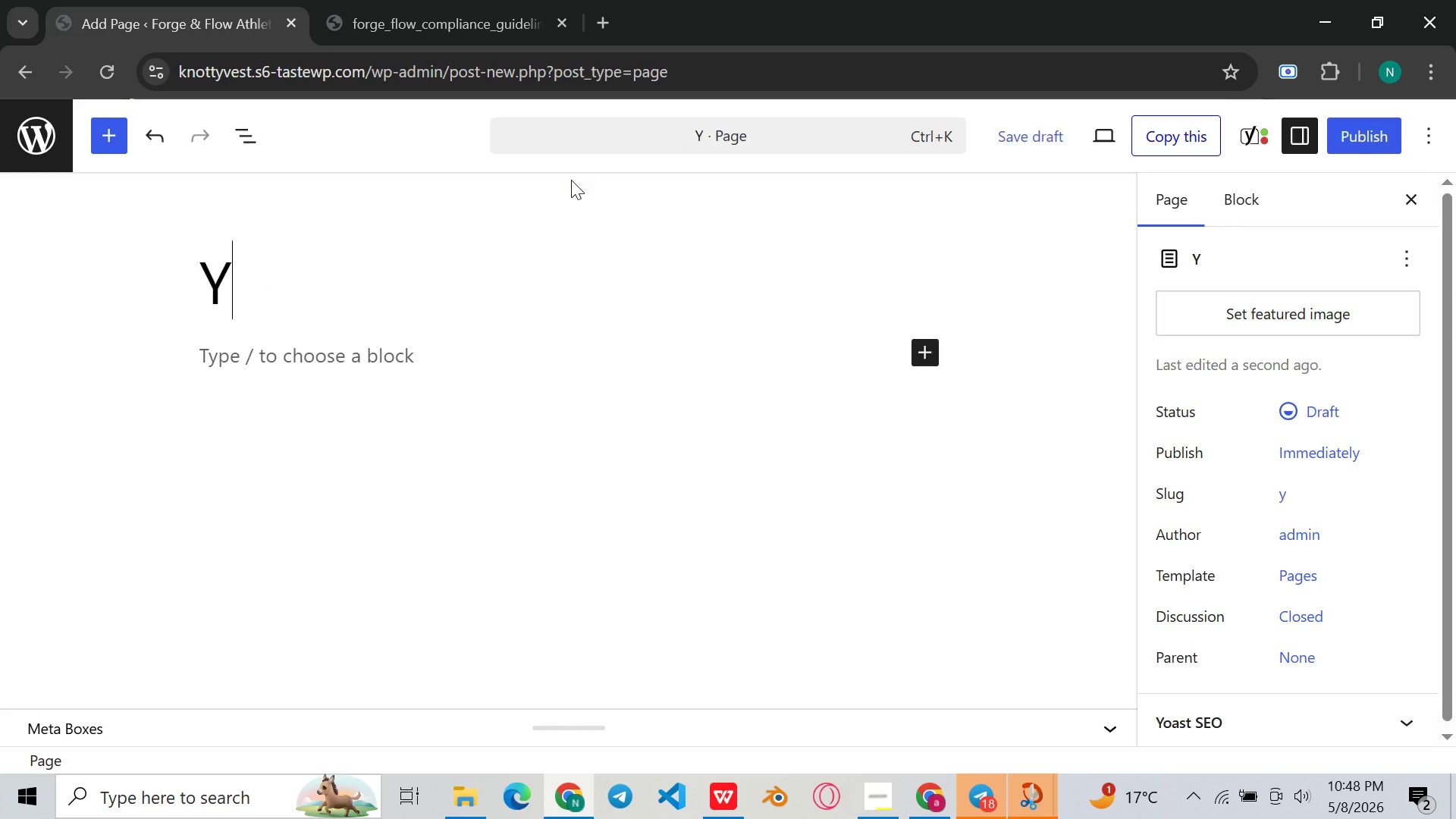 
key(Shift+Y)
 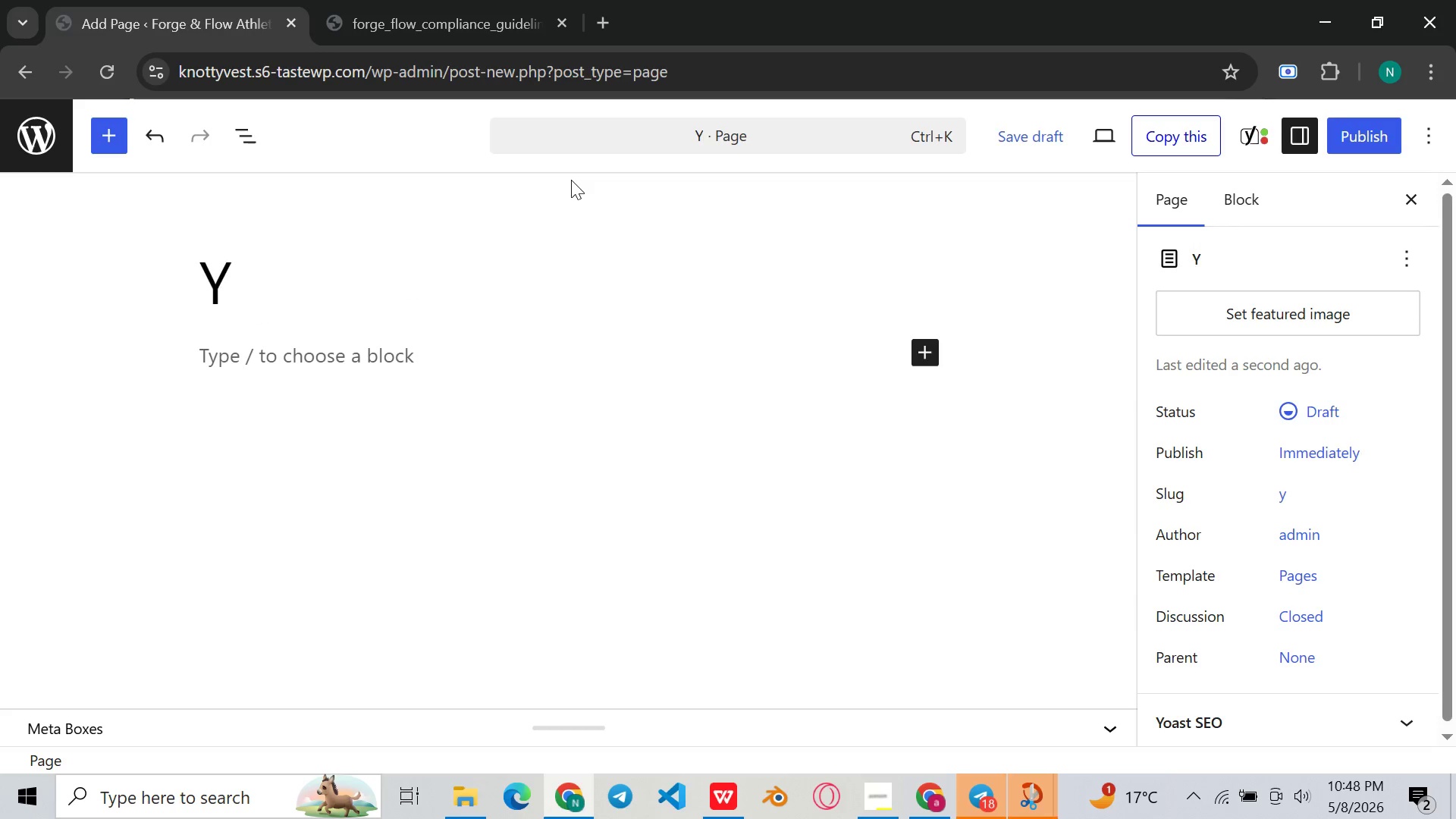 
key(Backspace)
 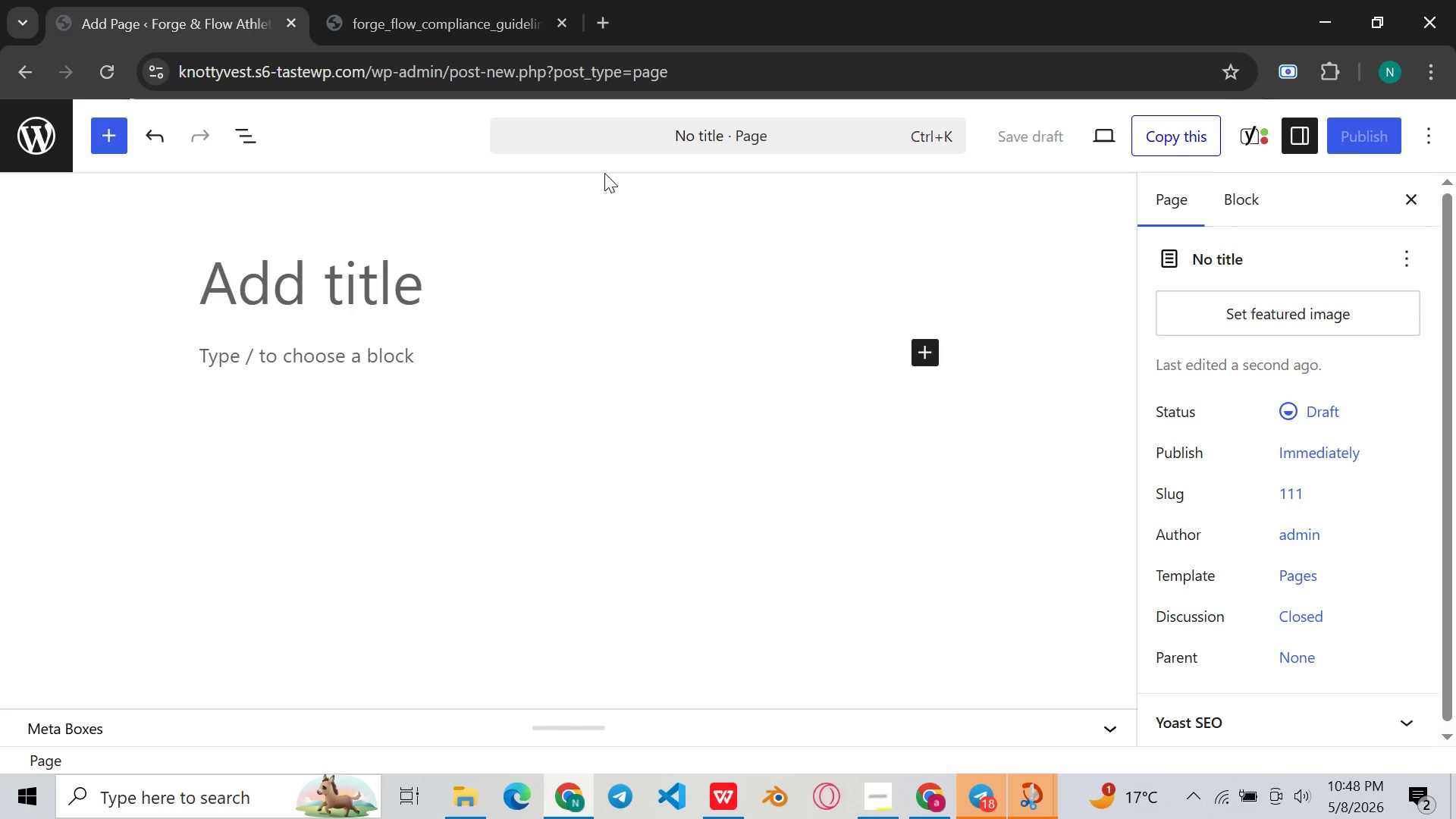 
type(t=)
key(Backspace)
key(Backspace)
type(Terms and Conditions )
 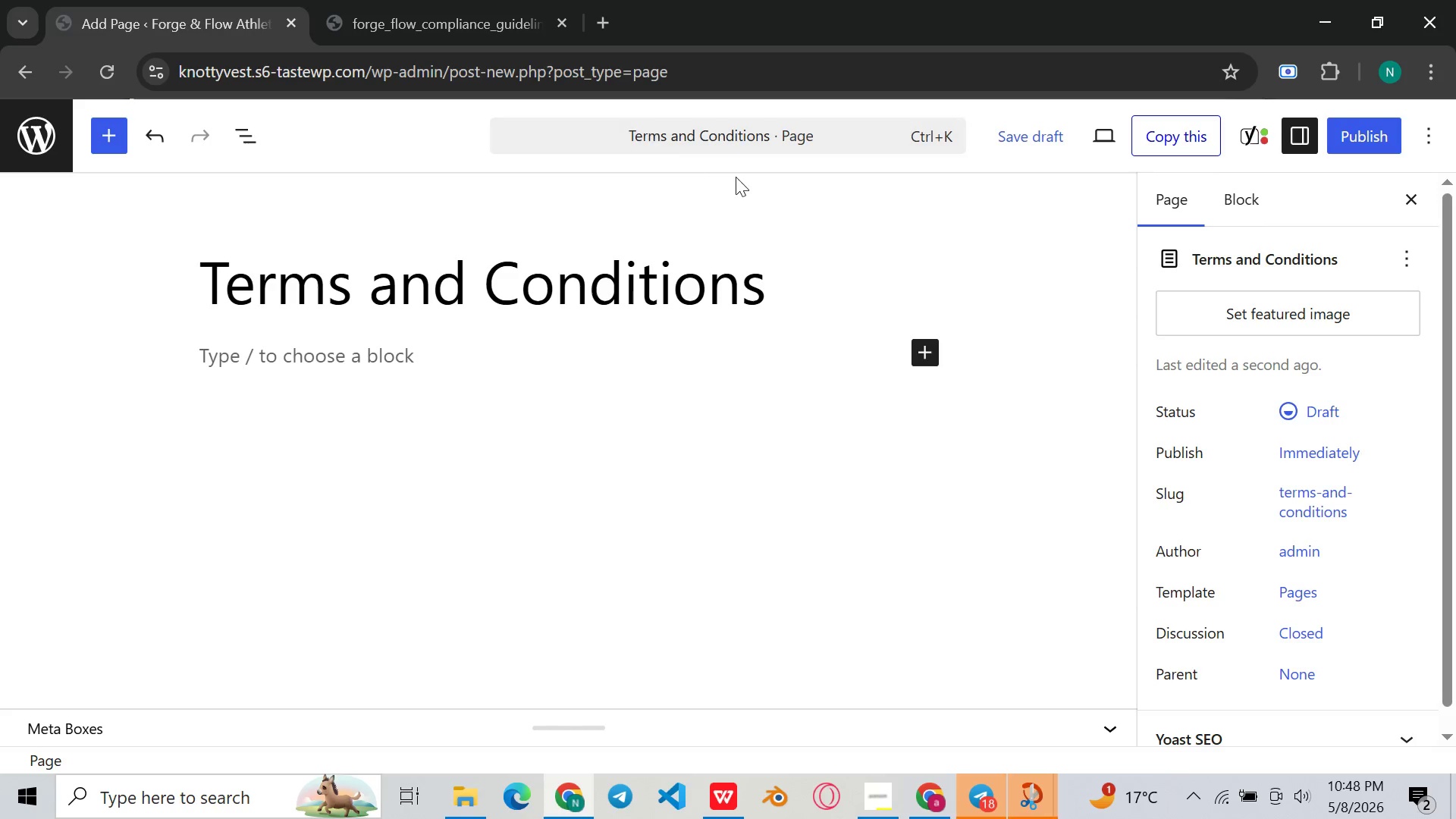 
scroll: coordinate [940, 258], scroll_direction: up, amount: 1.0
 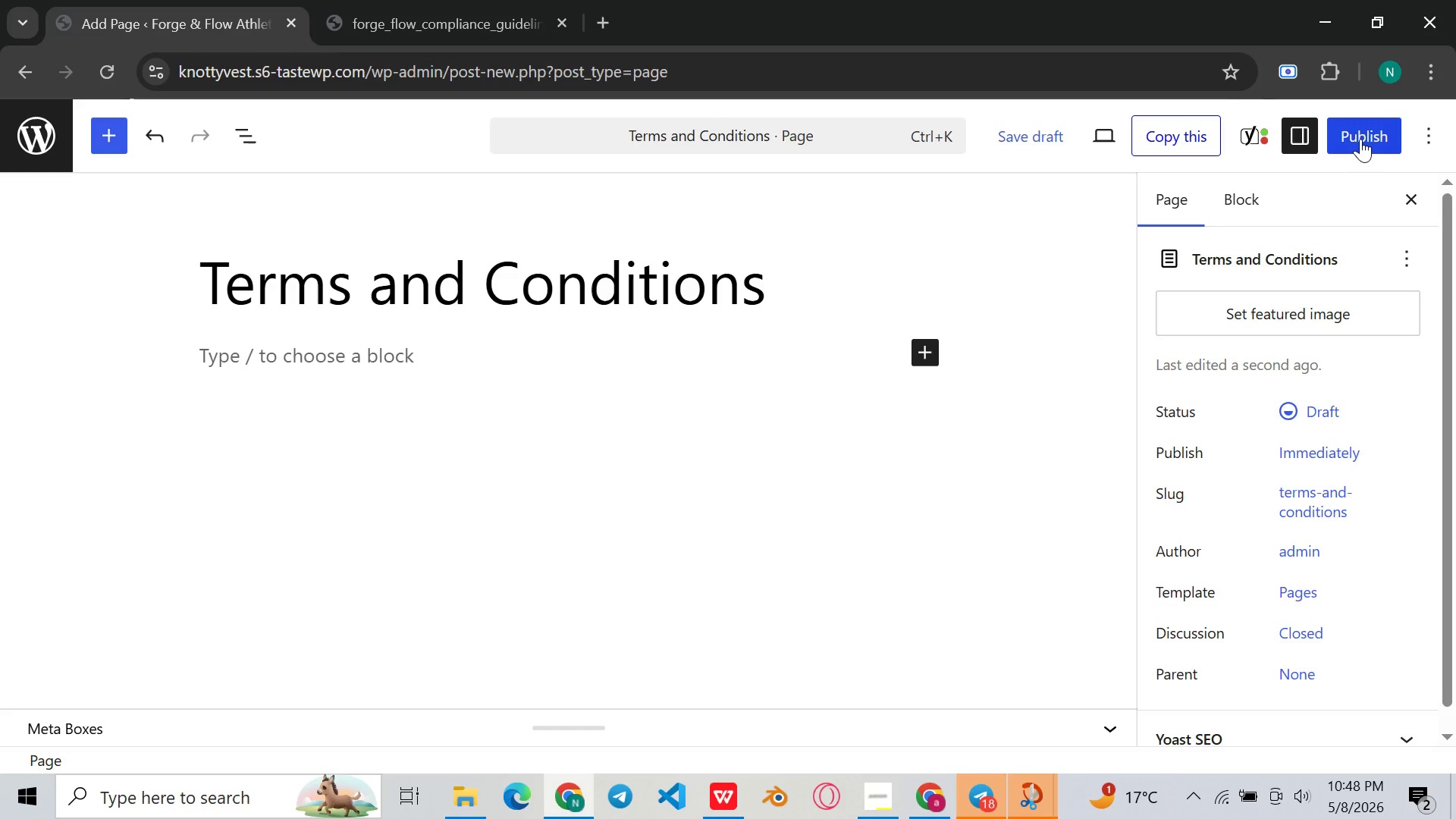 
wait(15.2)
 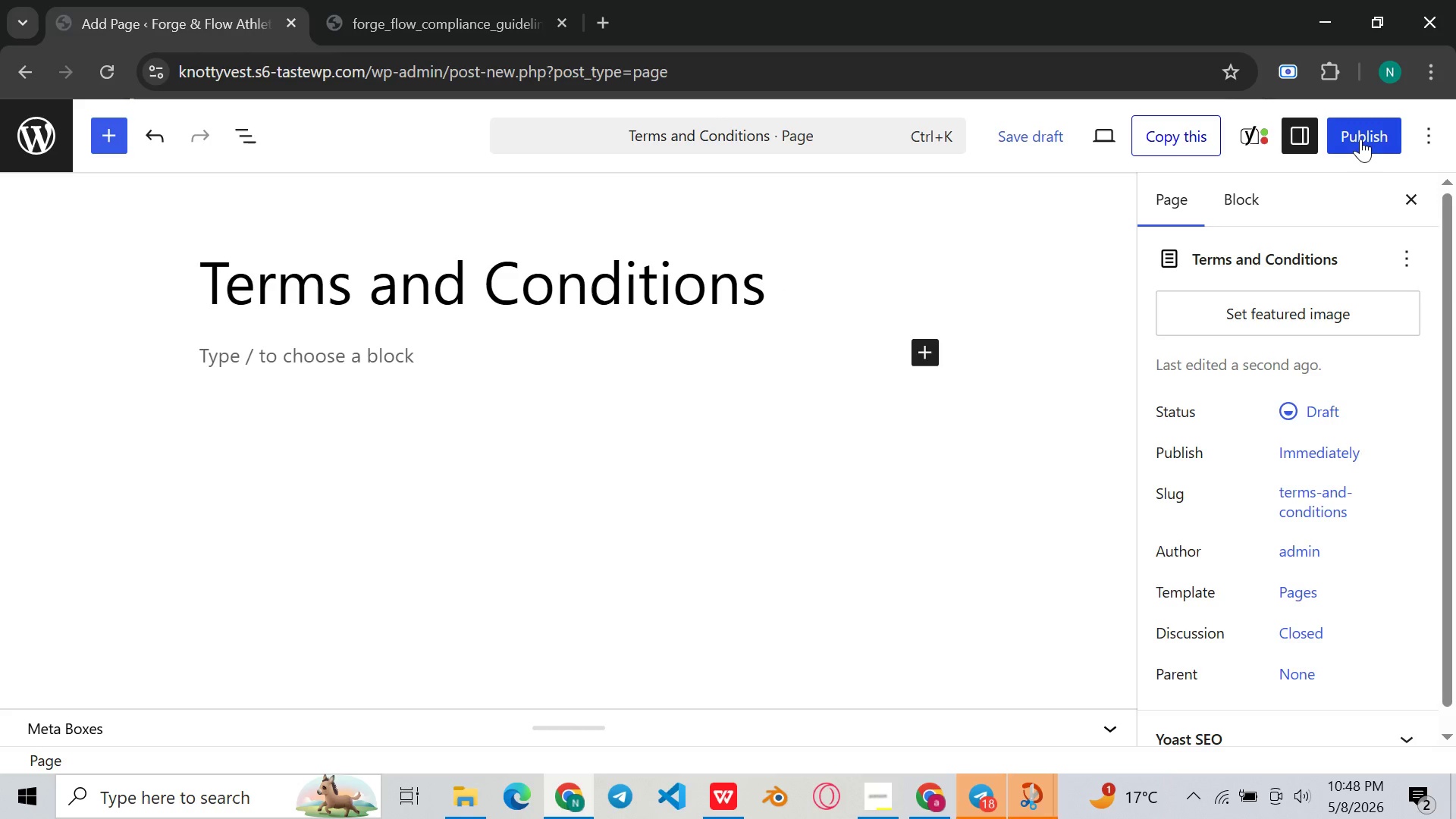 
left_click([444, 360])
 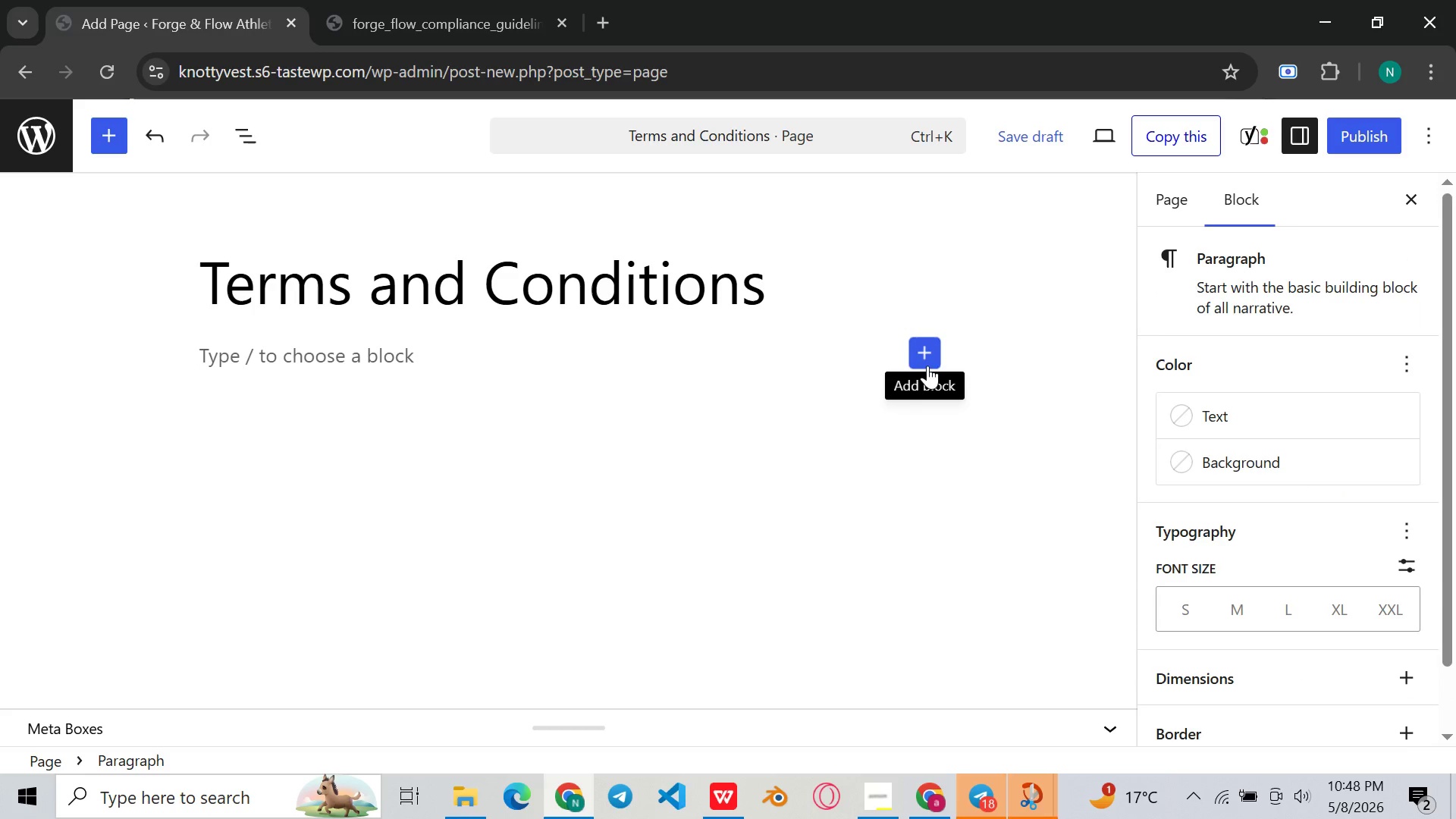 
left_click([927, 366])
 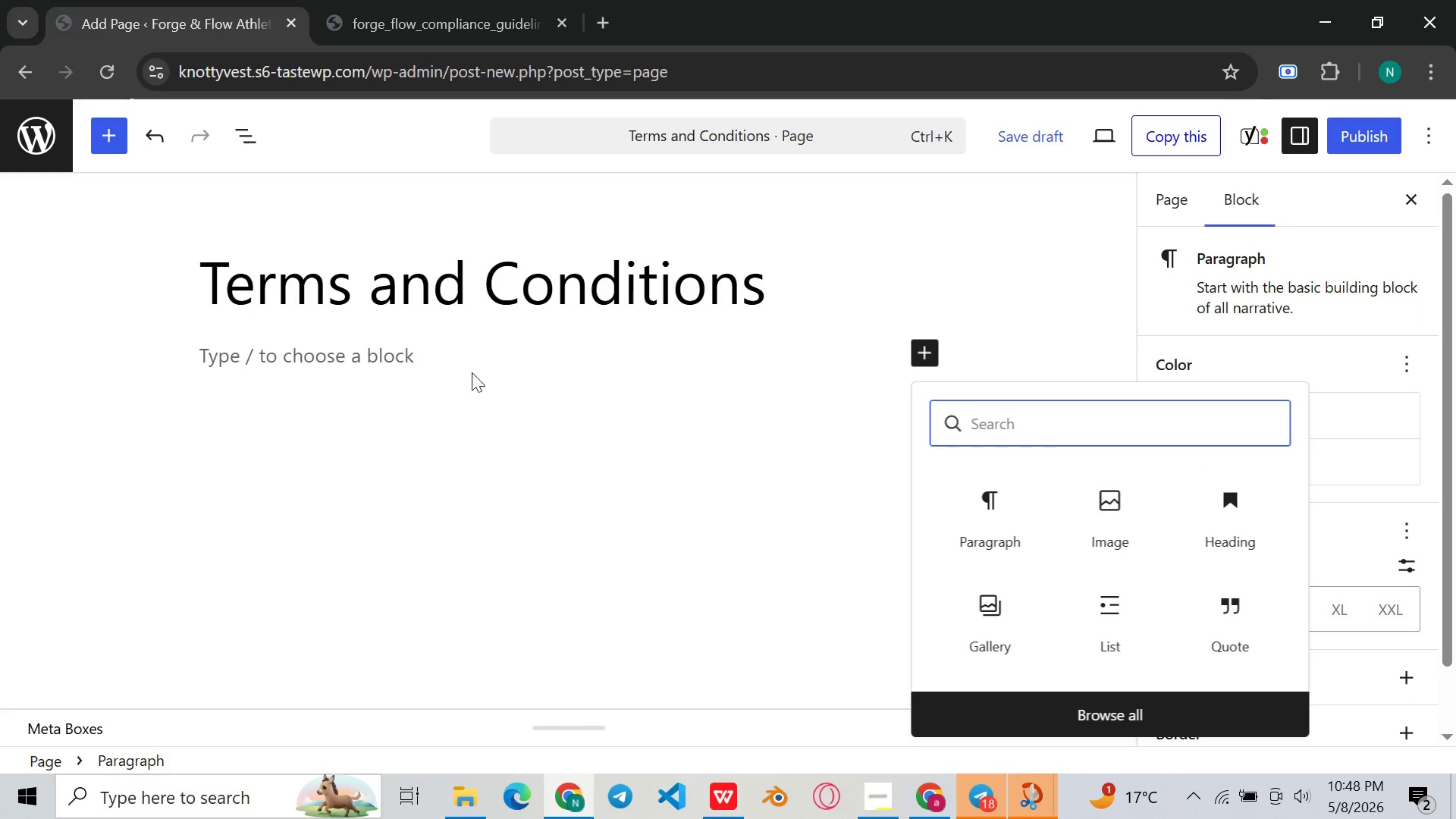 
left_click([476, 369])
 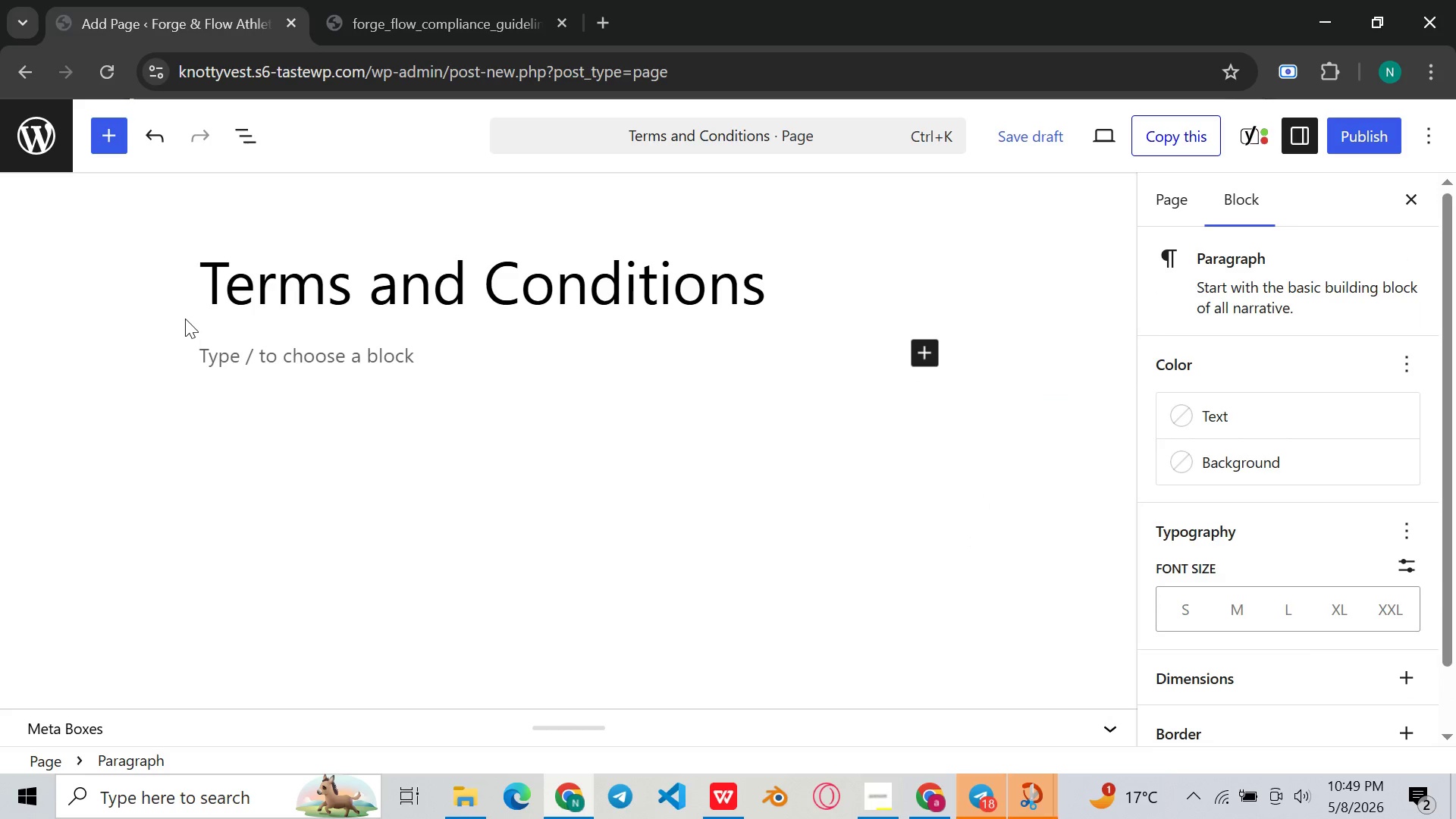 
type(s)
key(Backspace)
type(Exercise program advisory )
 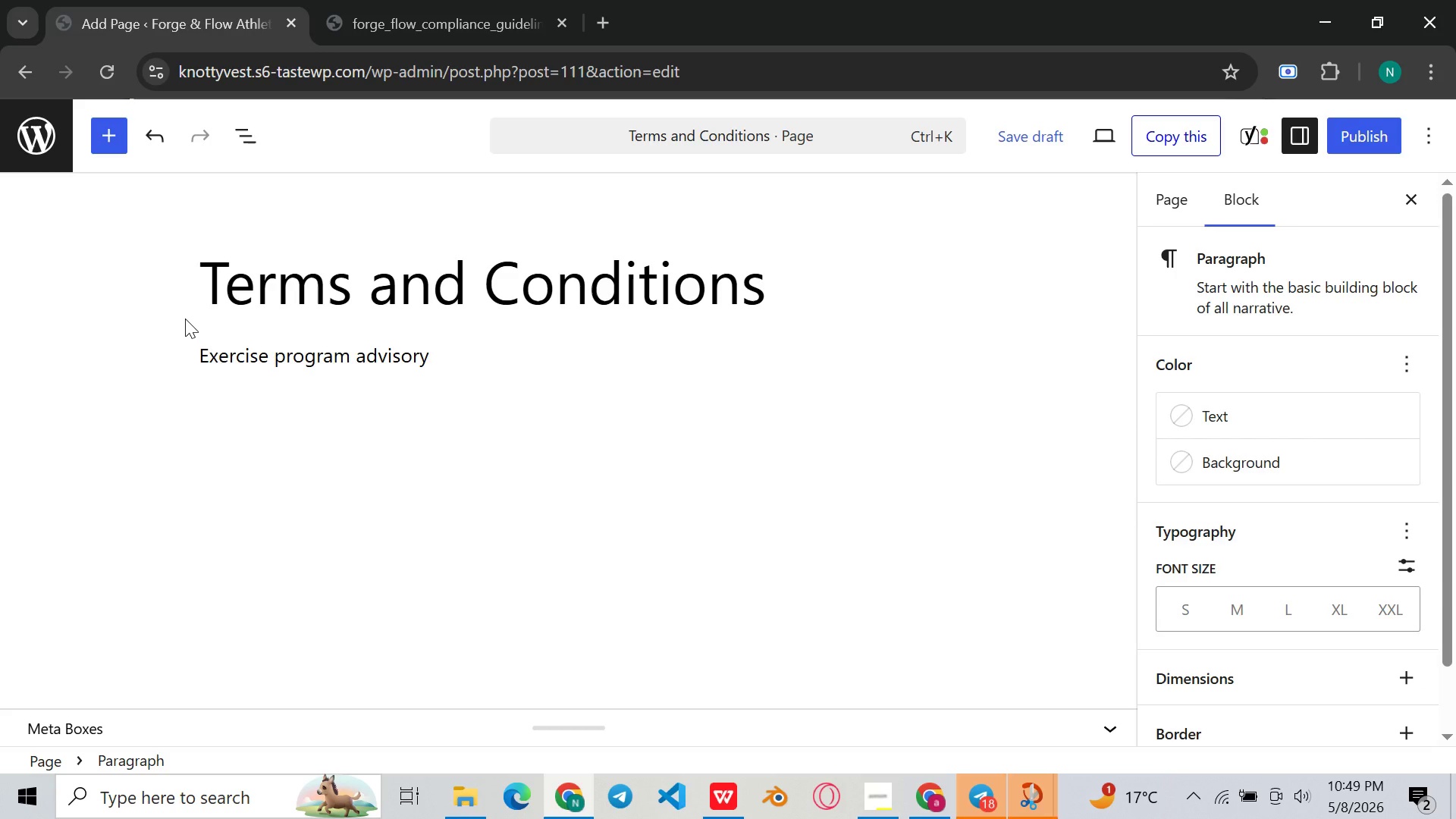 
type(statement )
 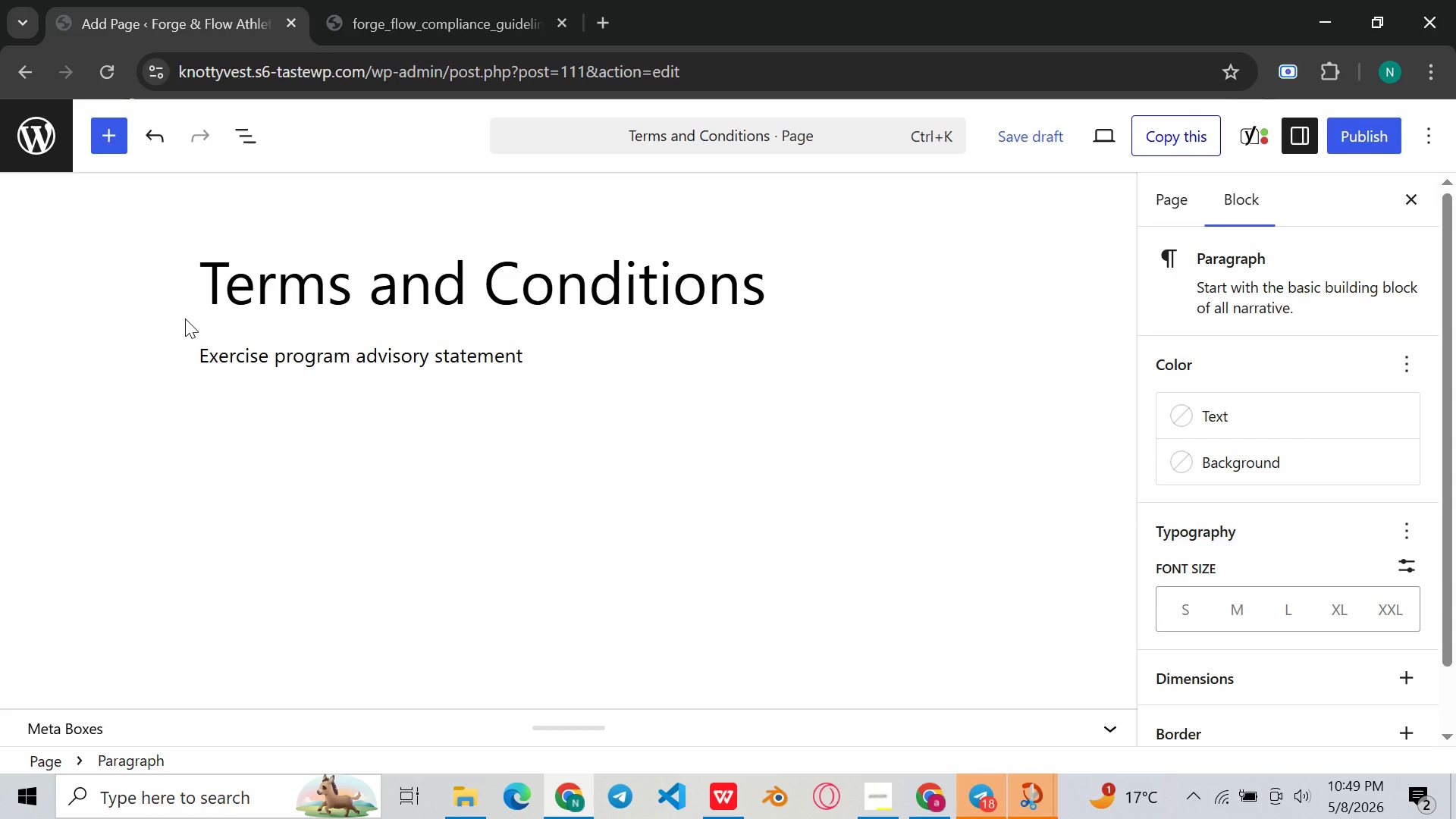 
scroll: coordinate [565, 576], scroll_direction: up, amount: 2.0
 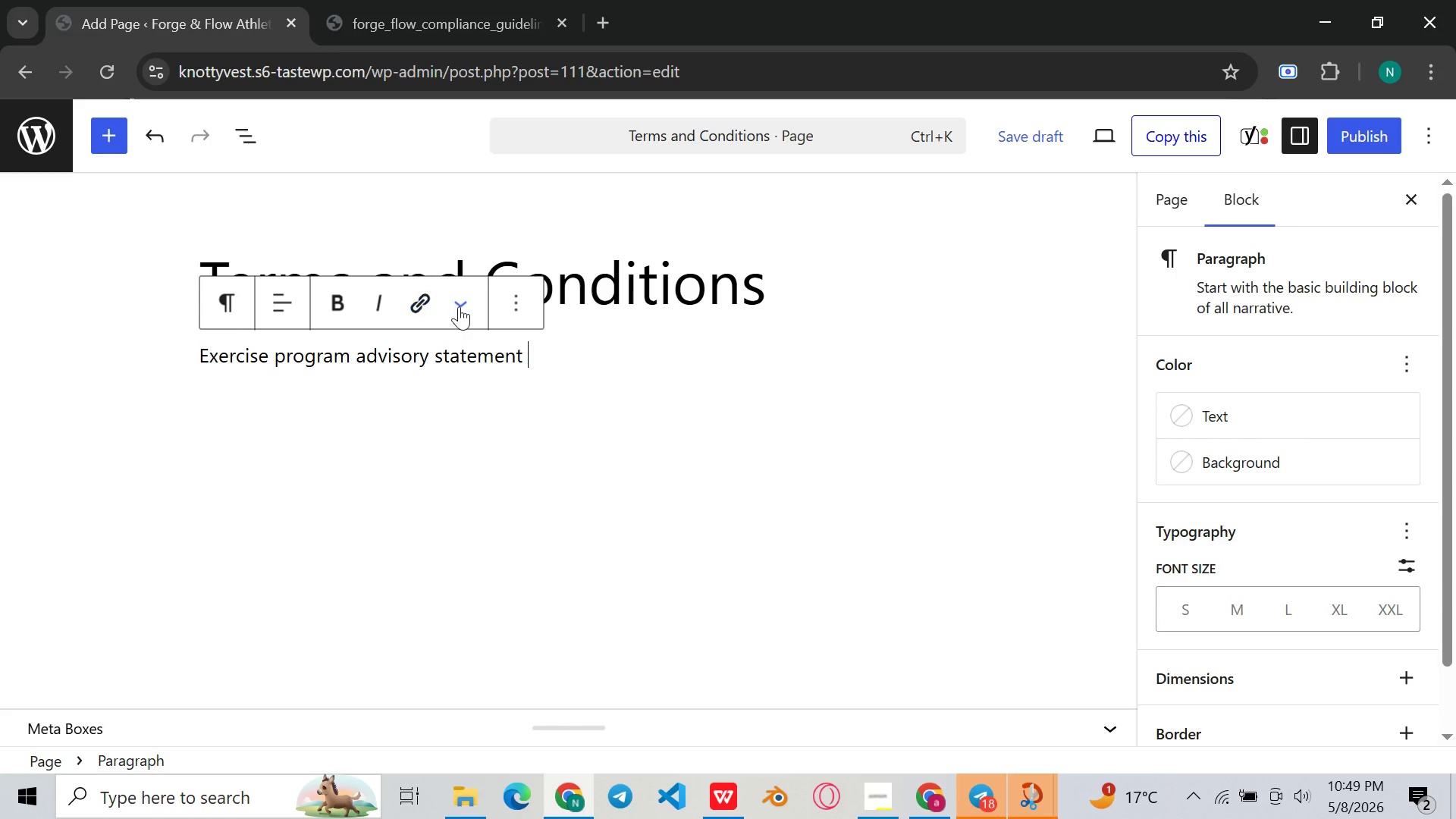 
left_click([521, 308])
 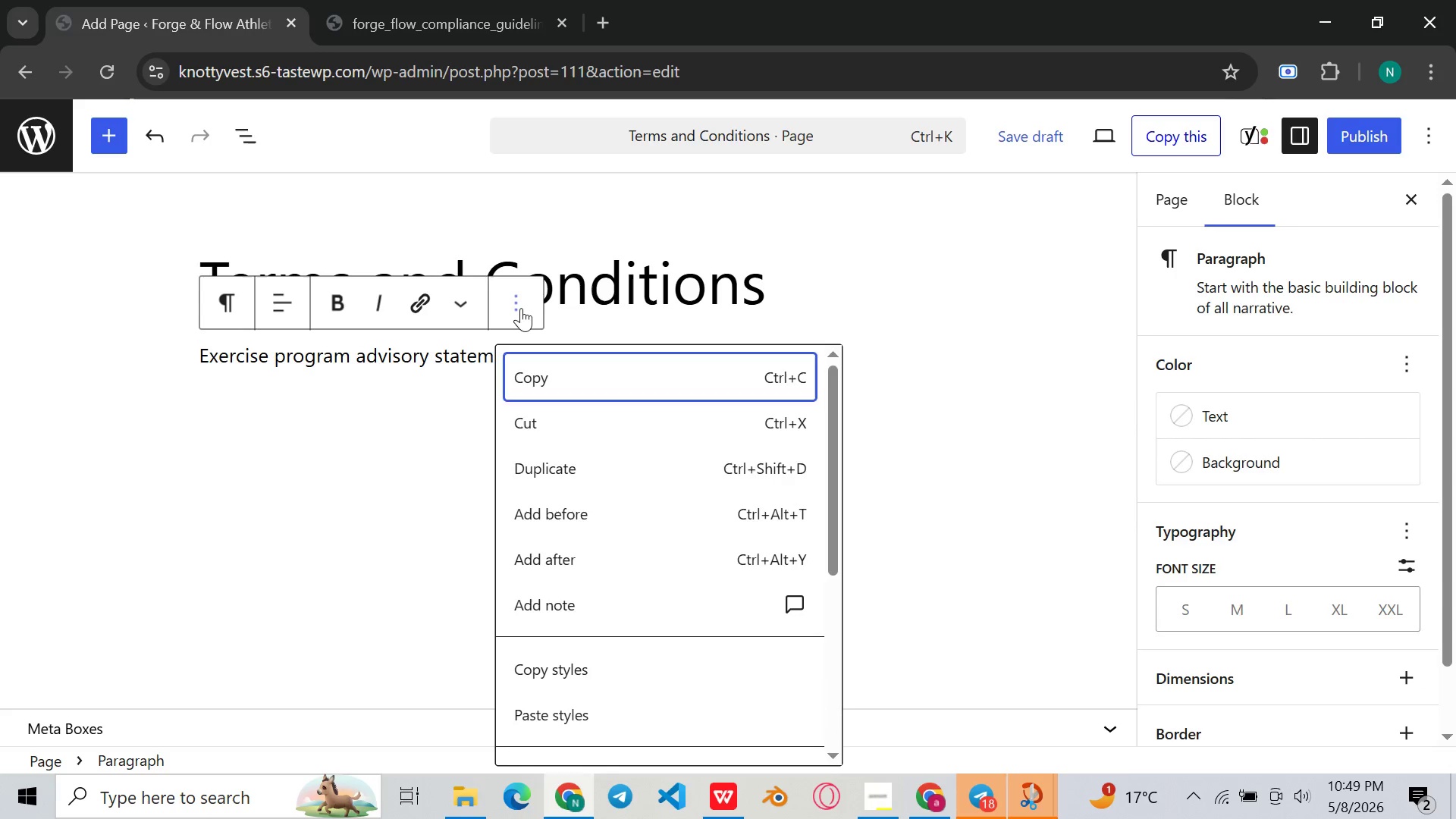 
left_click([521, 308])
 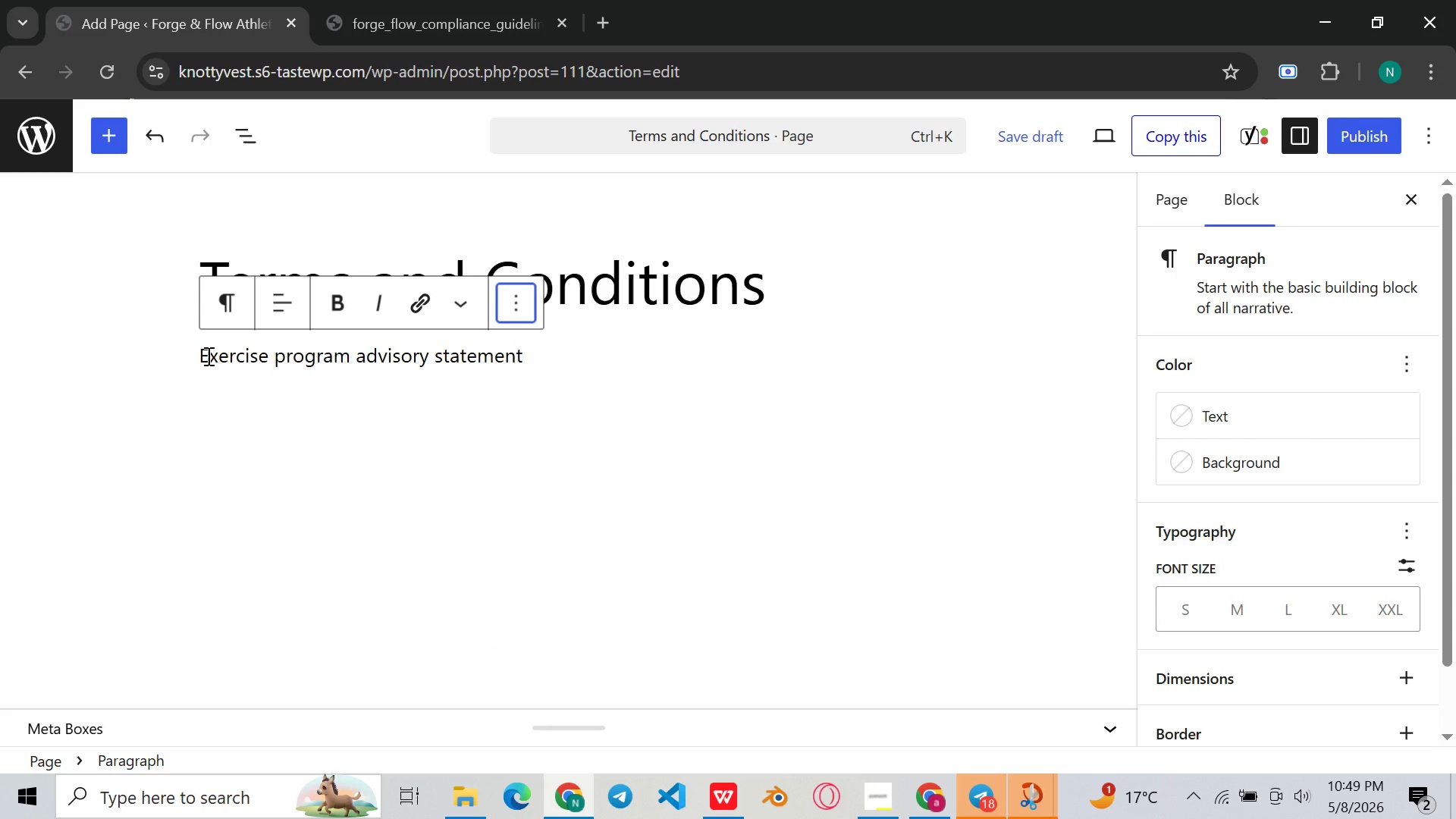 
left_click([201, 359])
 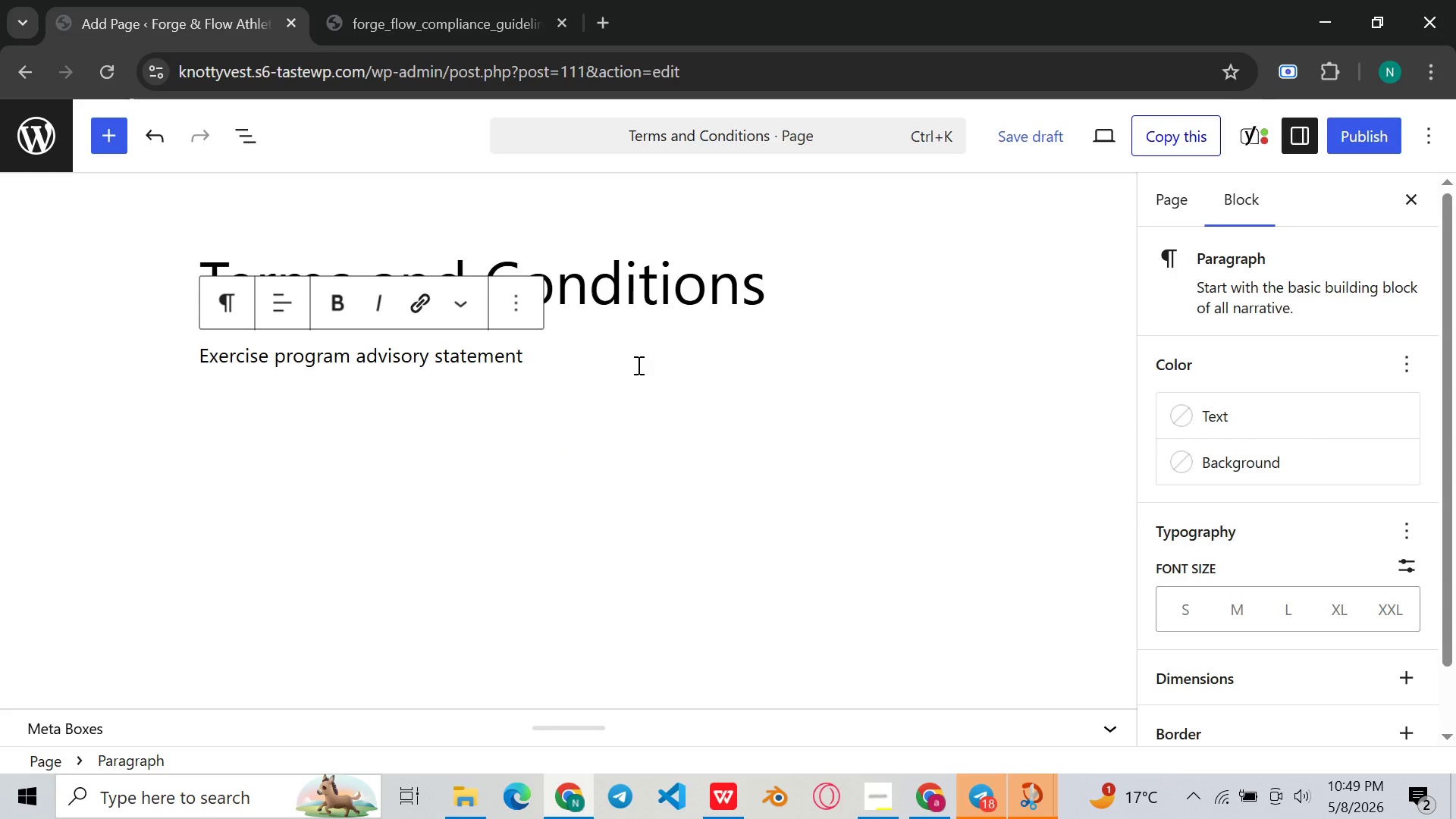 
left_click([637, 365])
 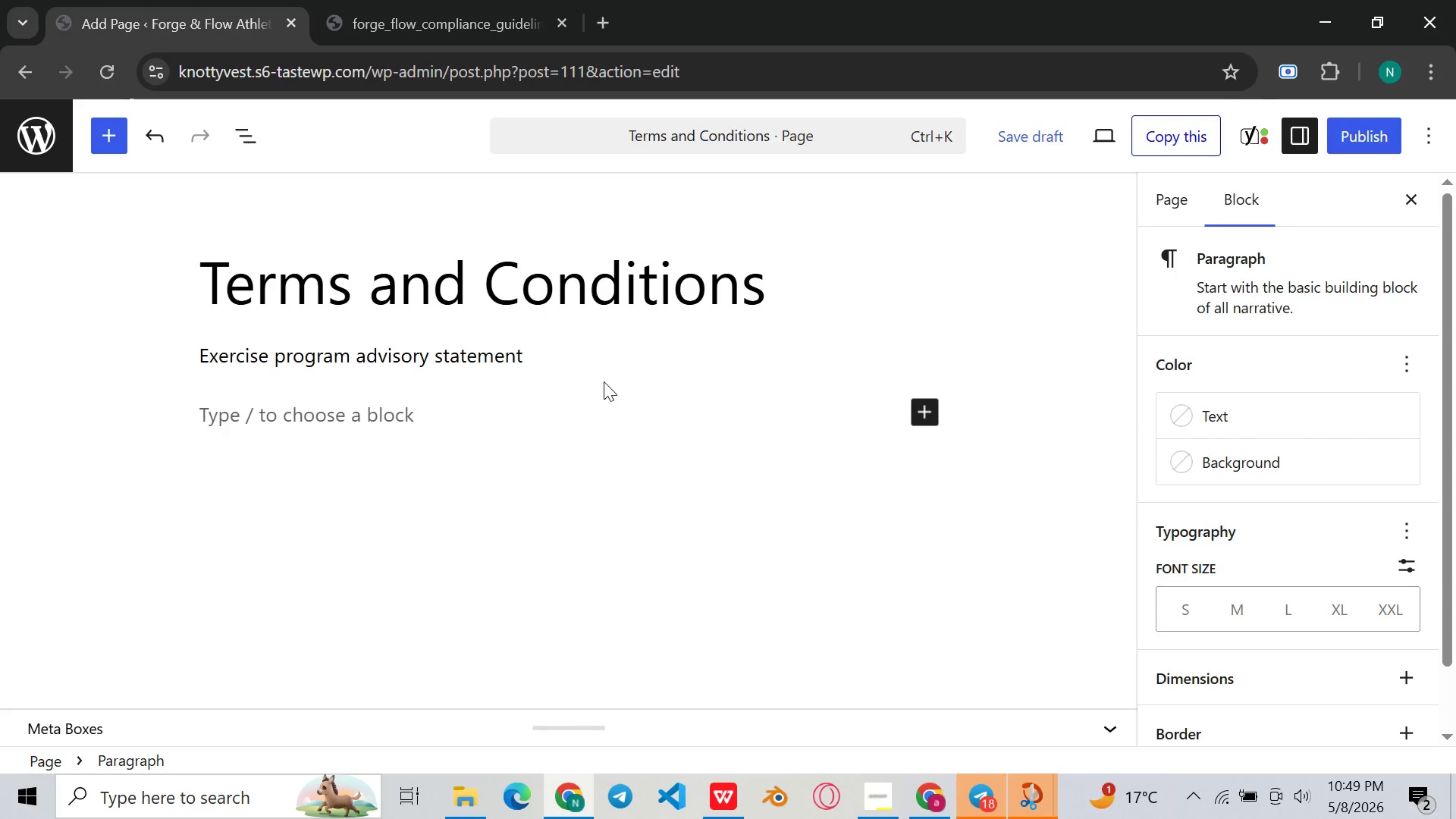 
left_click([551, 356])
 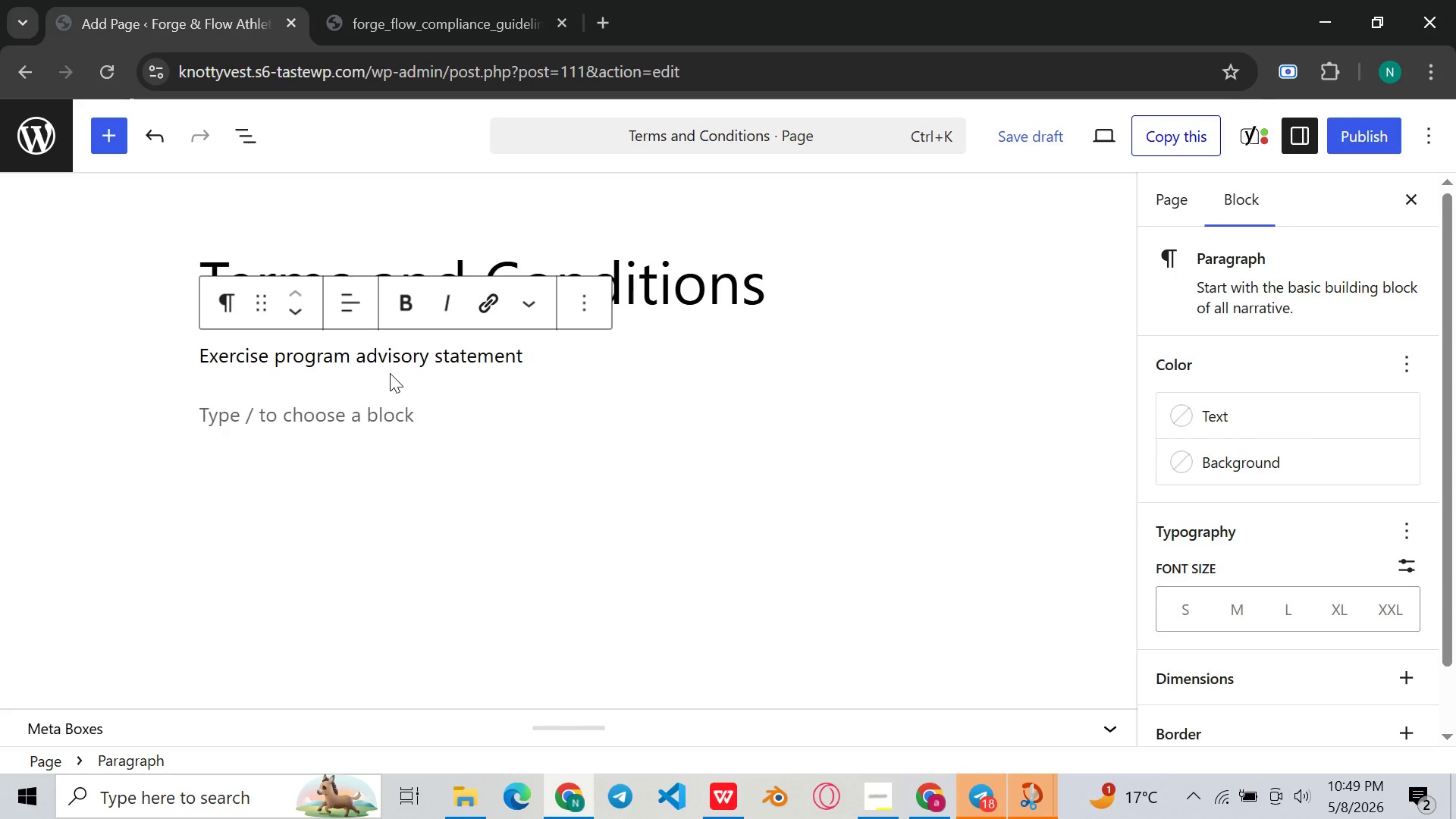 
key(Enter)
 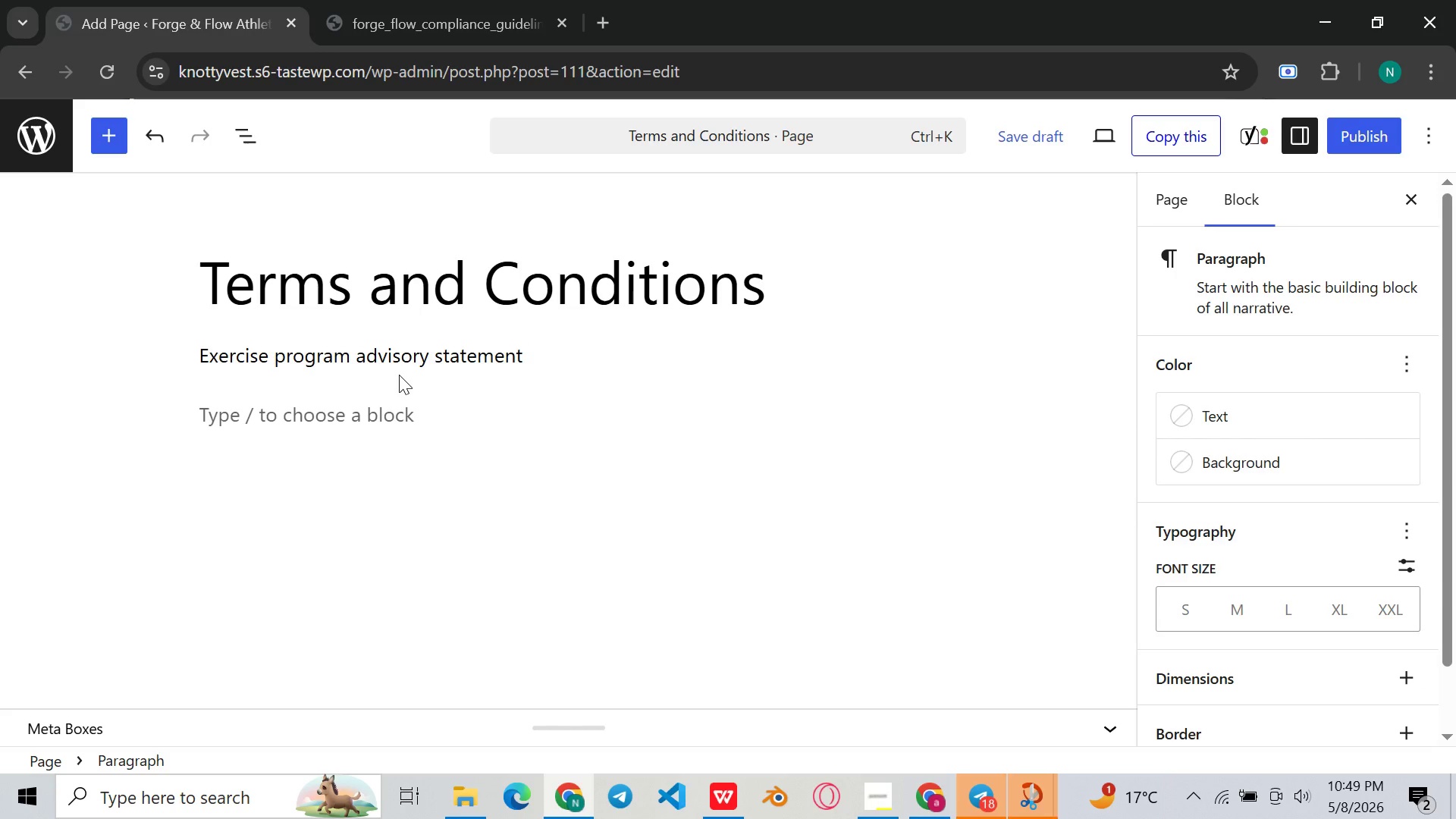 
type(Limitation of liability)
 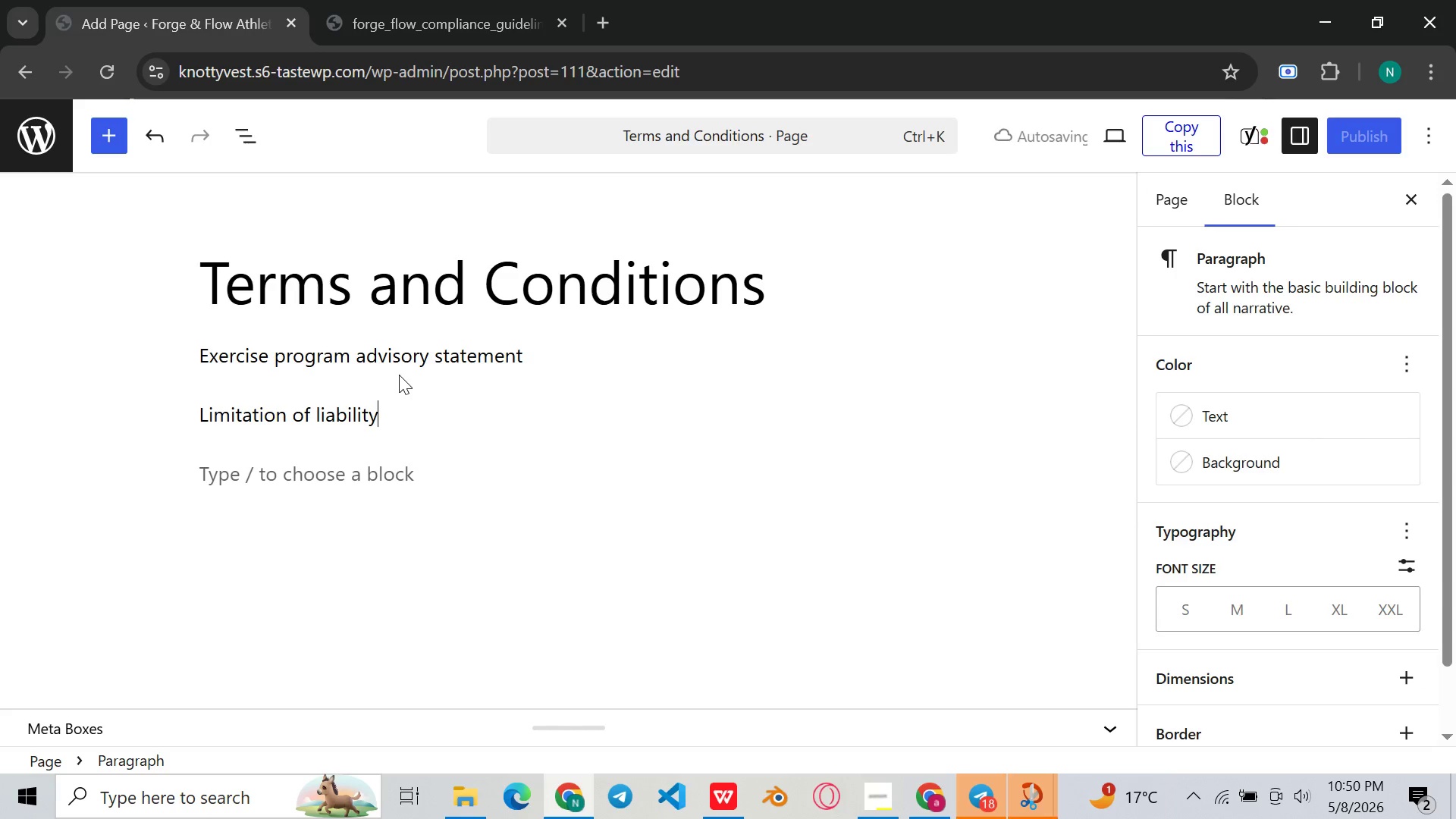 
key(Enter)
 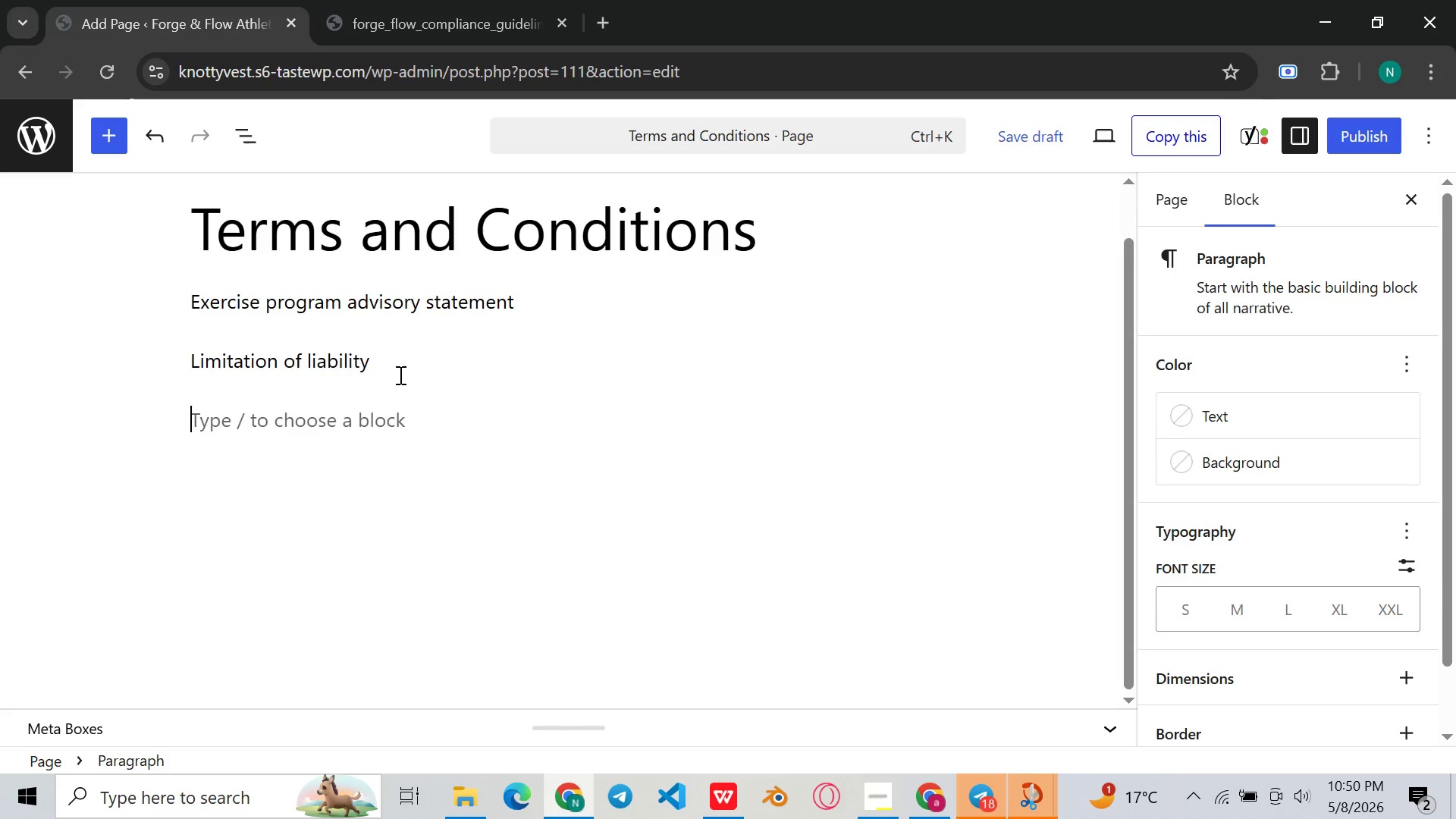 
type(Digital product refund policy )
 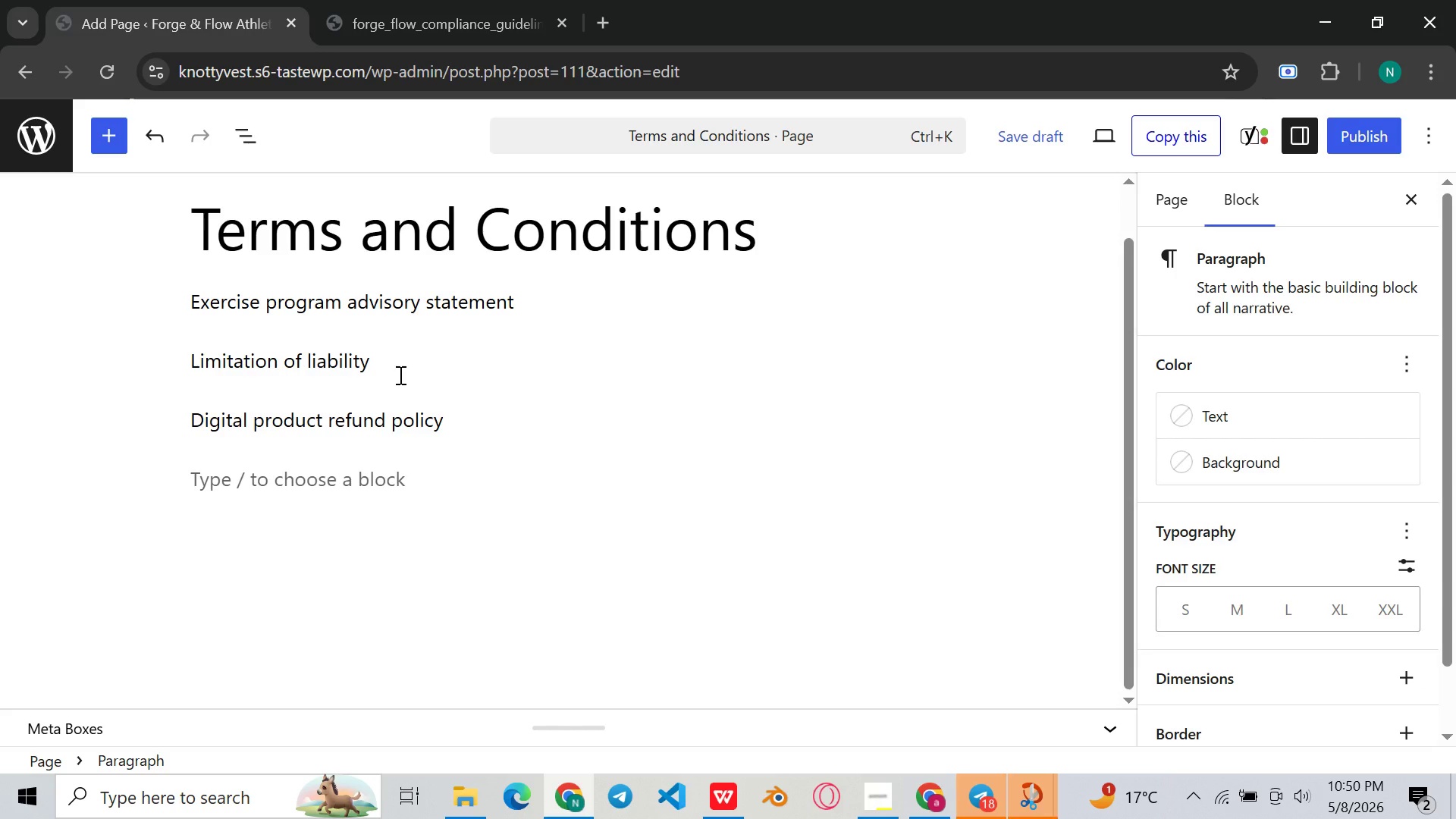 
key(Enter)
 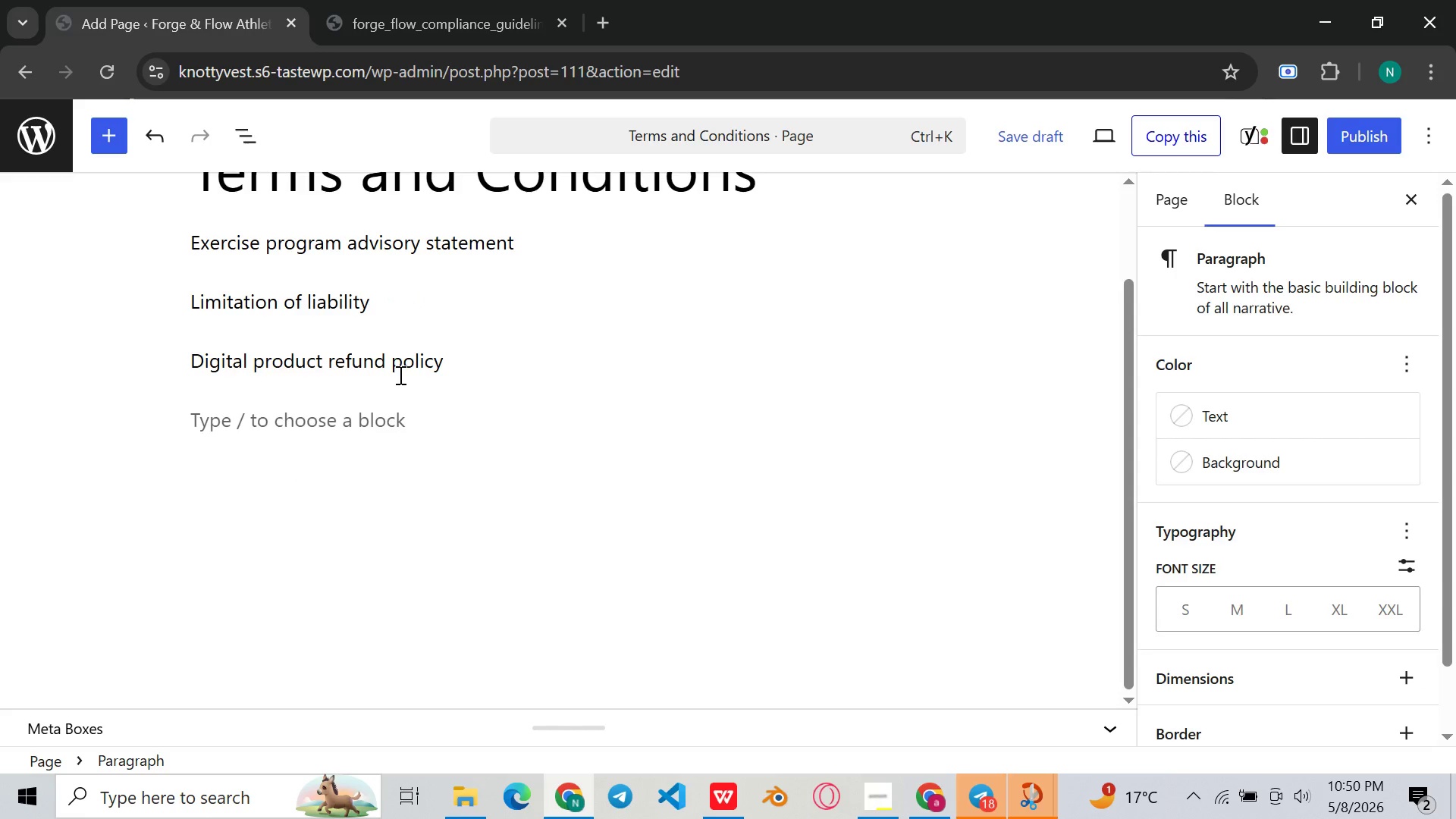 
type(Equipment warranty )
key(Backspace)
type( / return policy )
 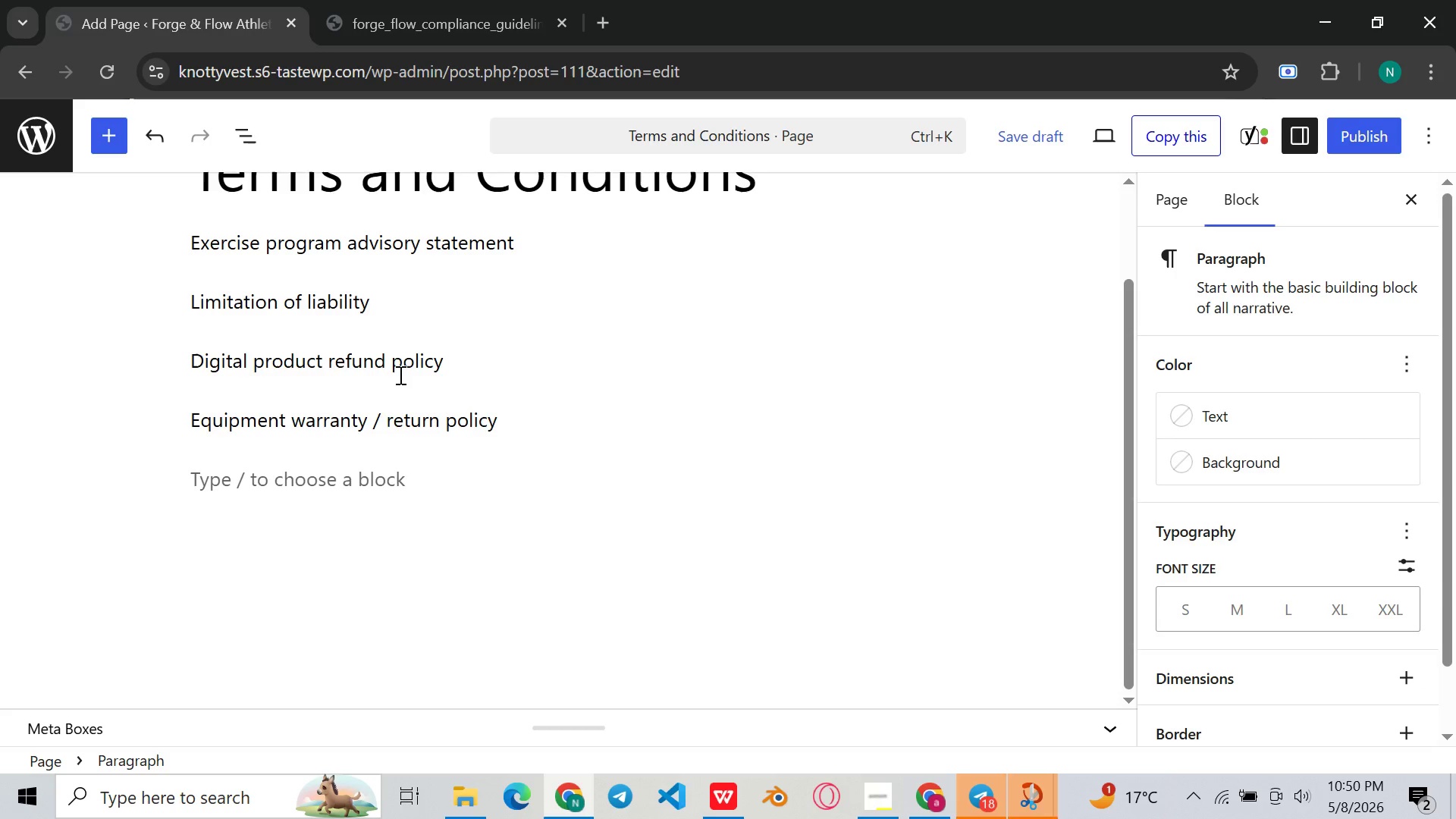 
key(Enter)
 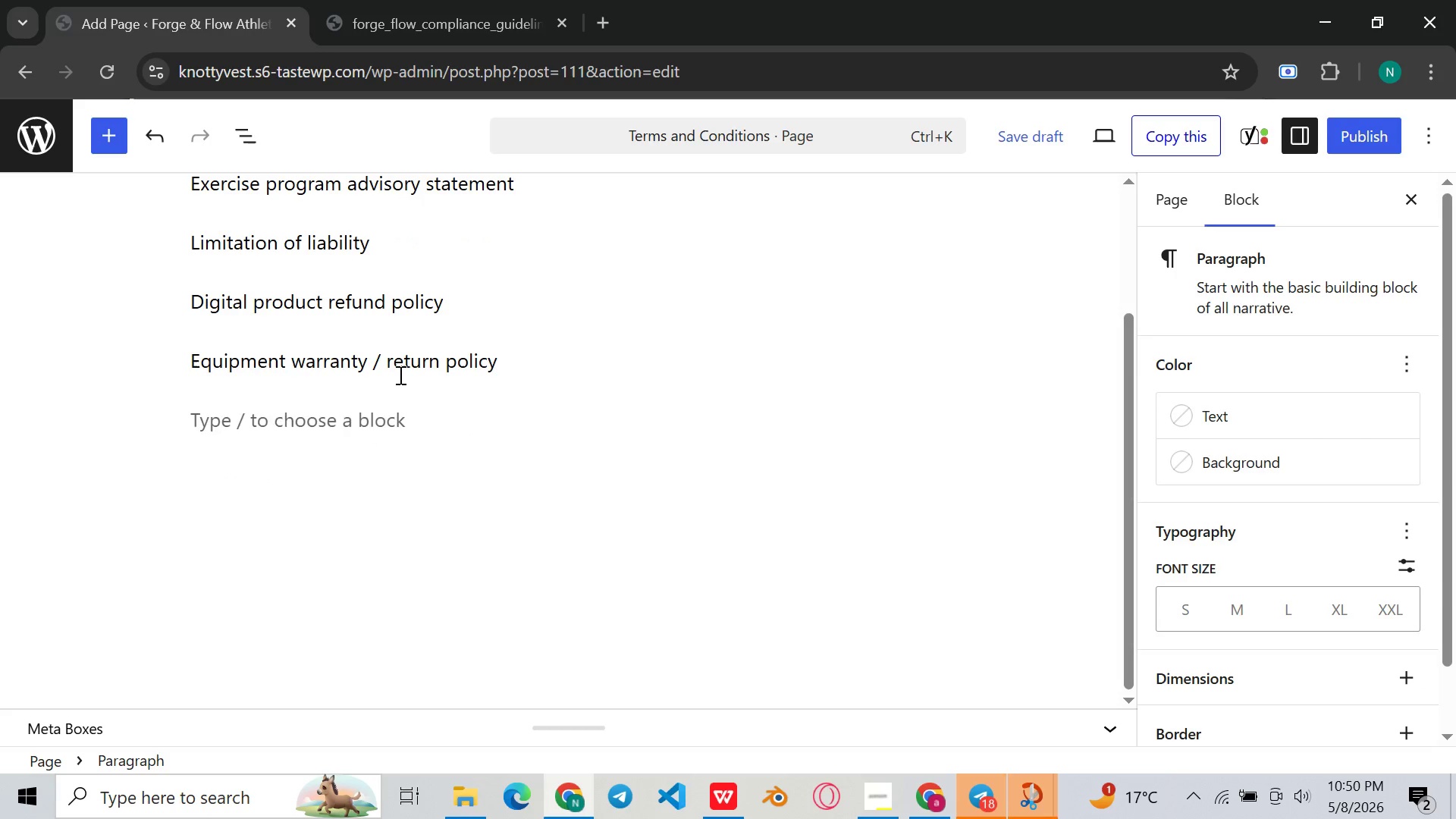 
type(g)
key(Backspace)
type(Governing law)
 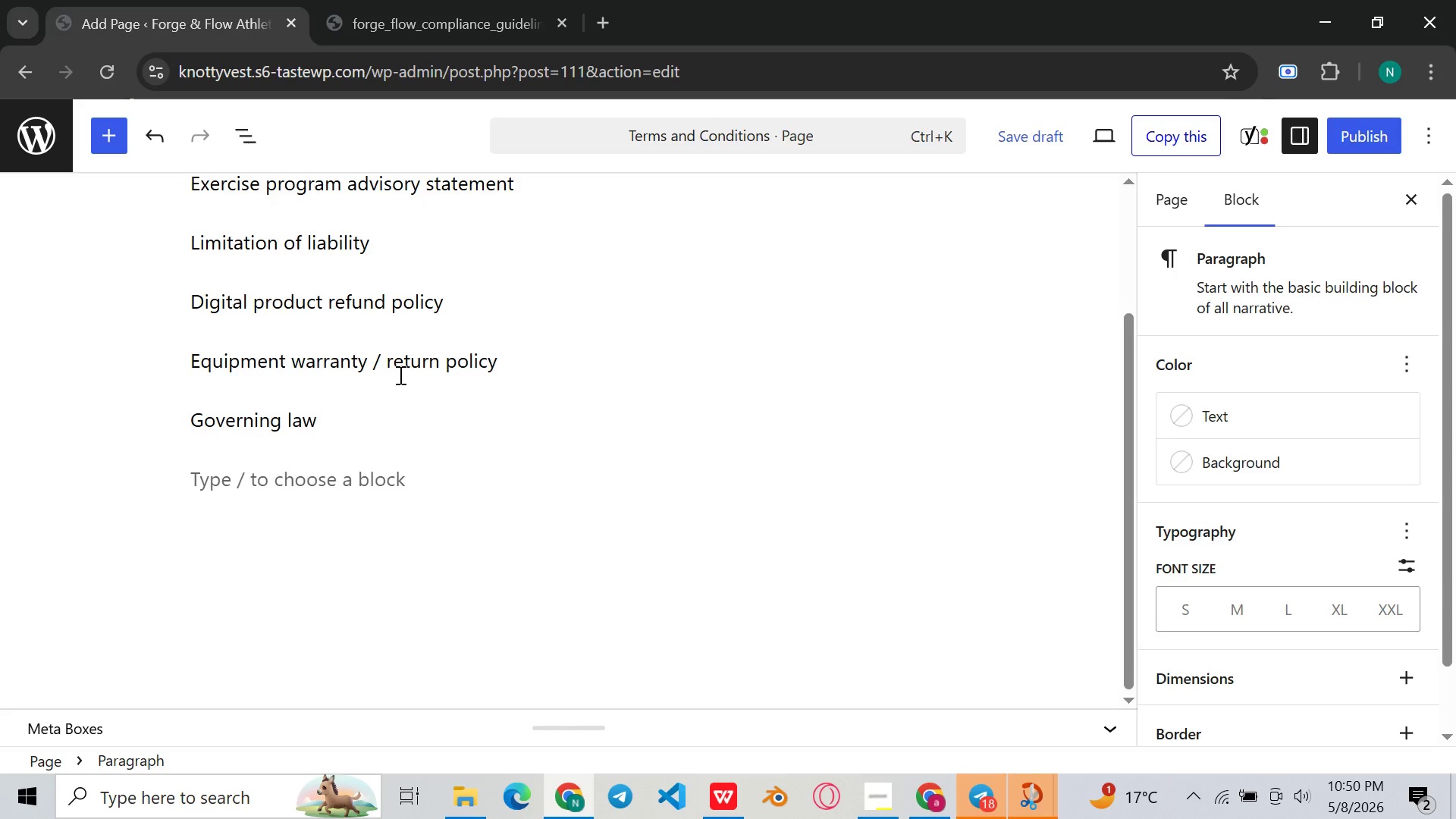 
scroll: coordinate [775, 447], scroll_direction: up, amount: 3.0
 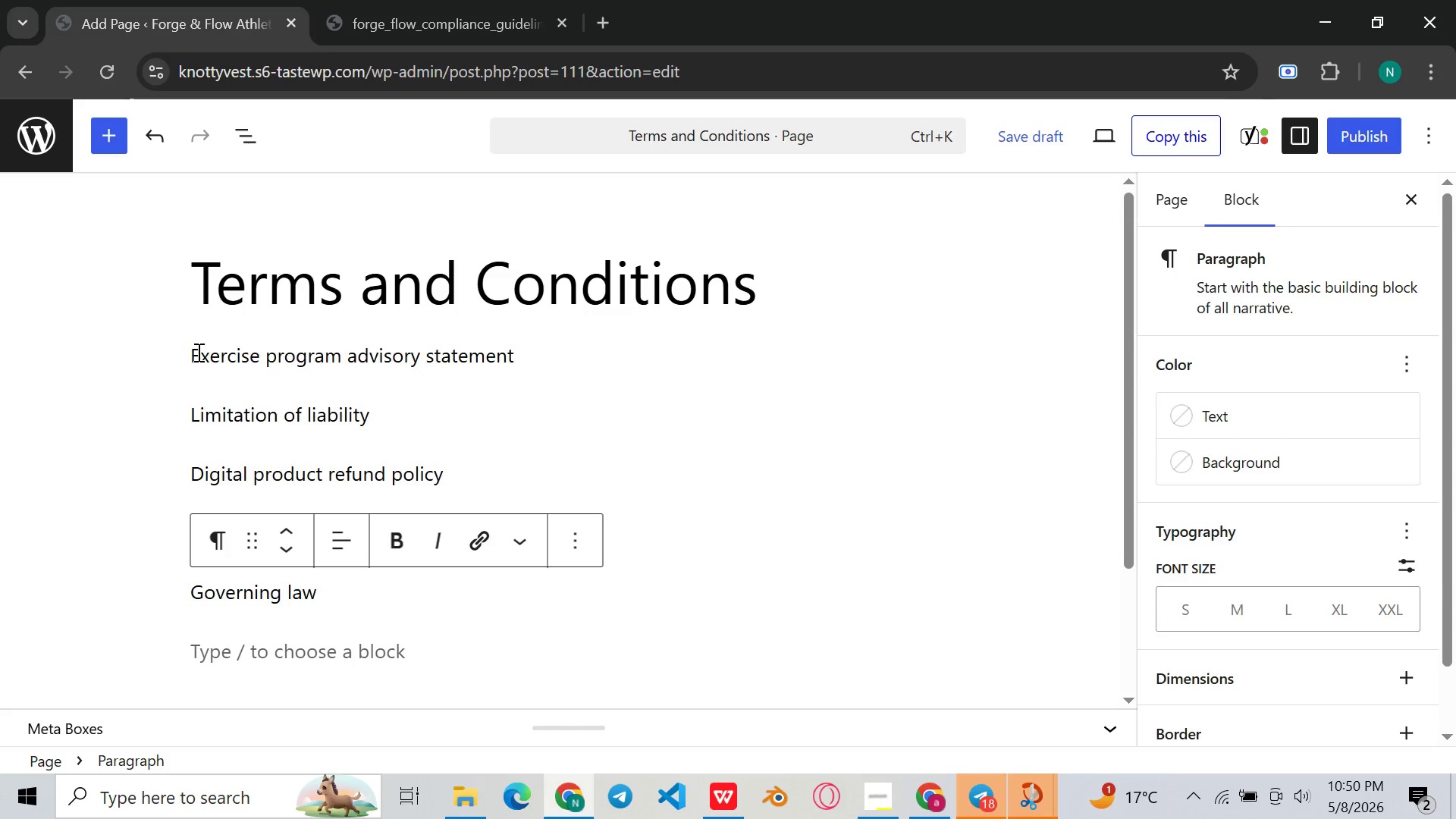 
left_click([193, 353])
 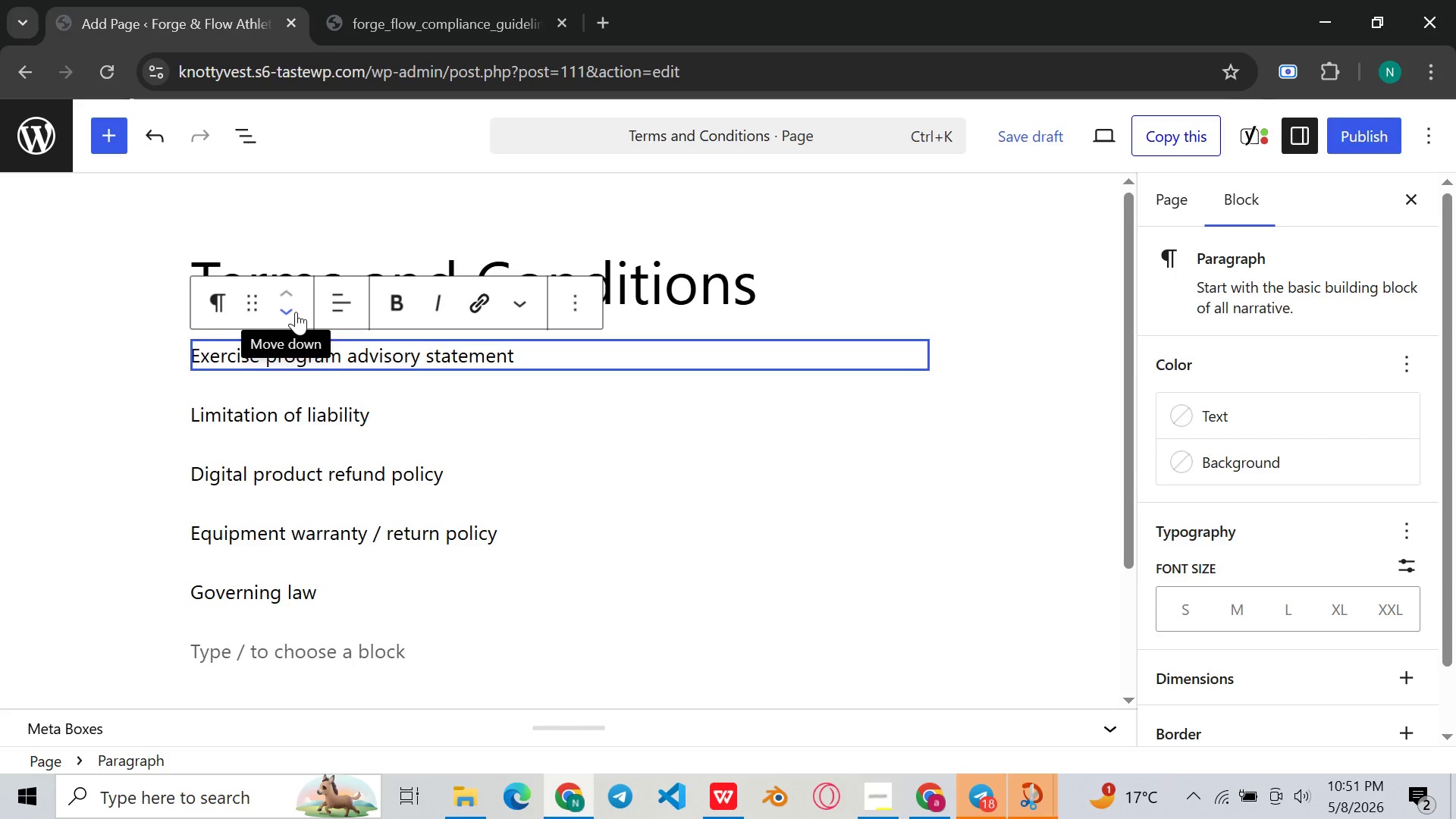 
left_click([259, 300])
 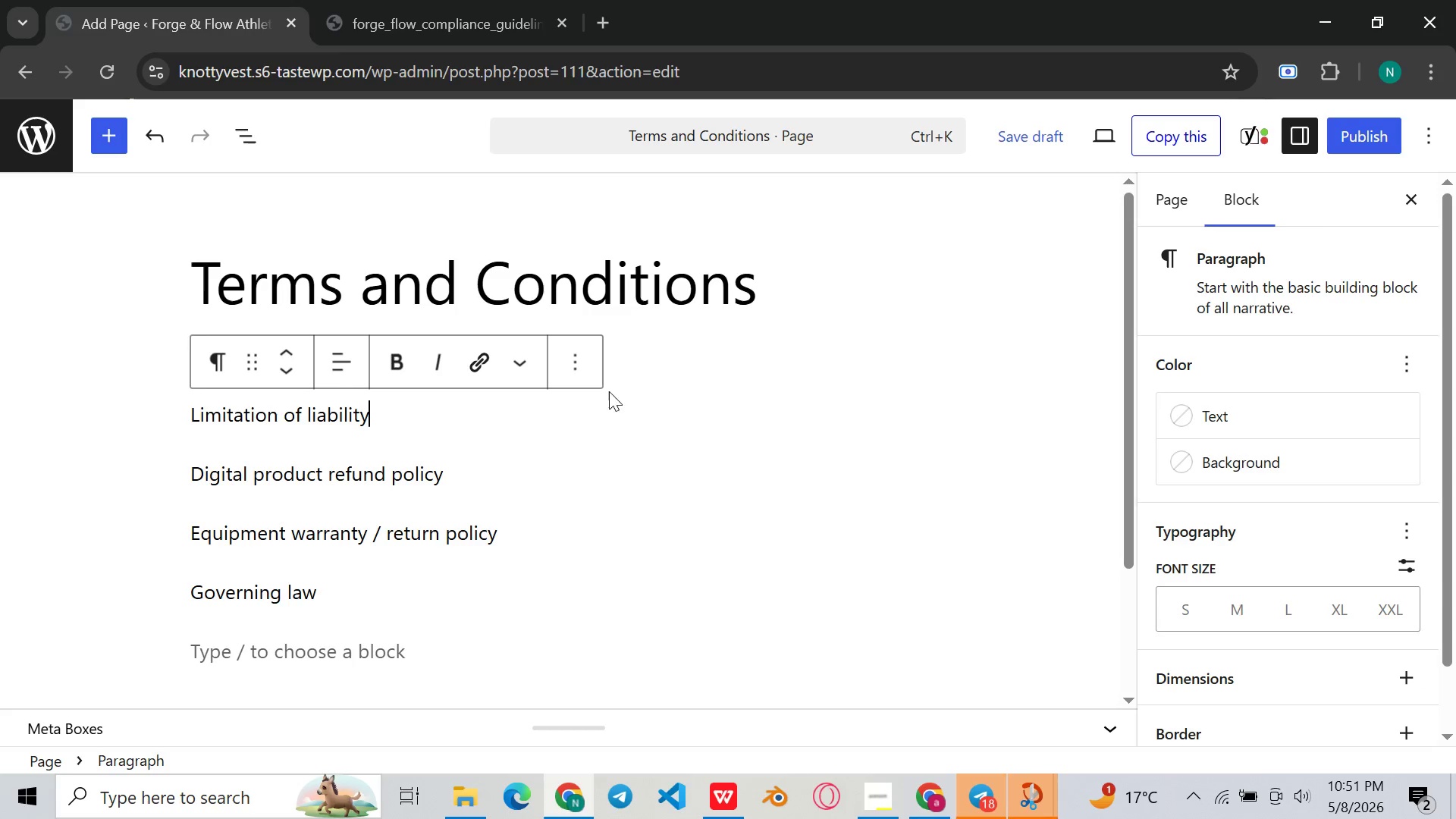 
wait(5.5)
 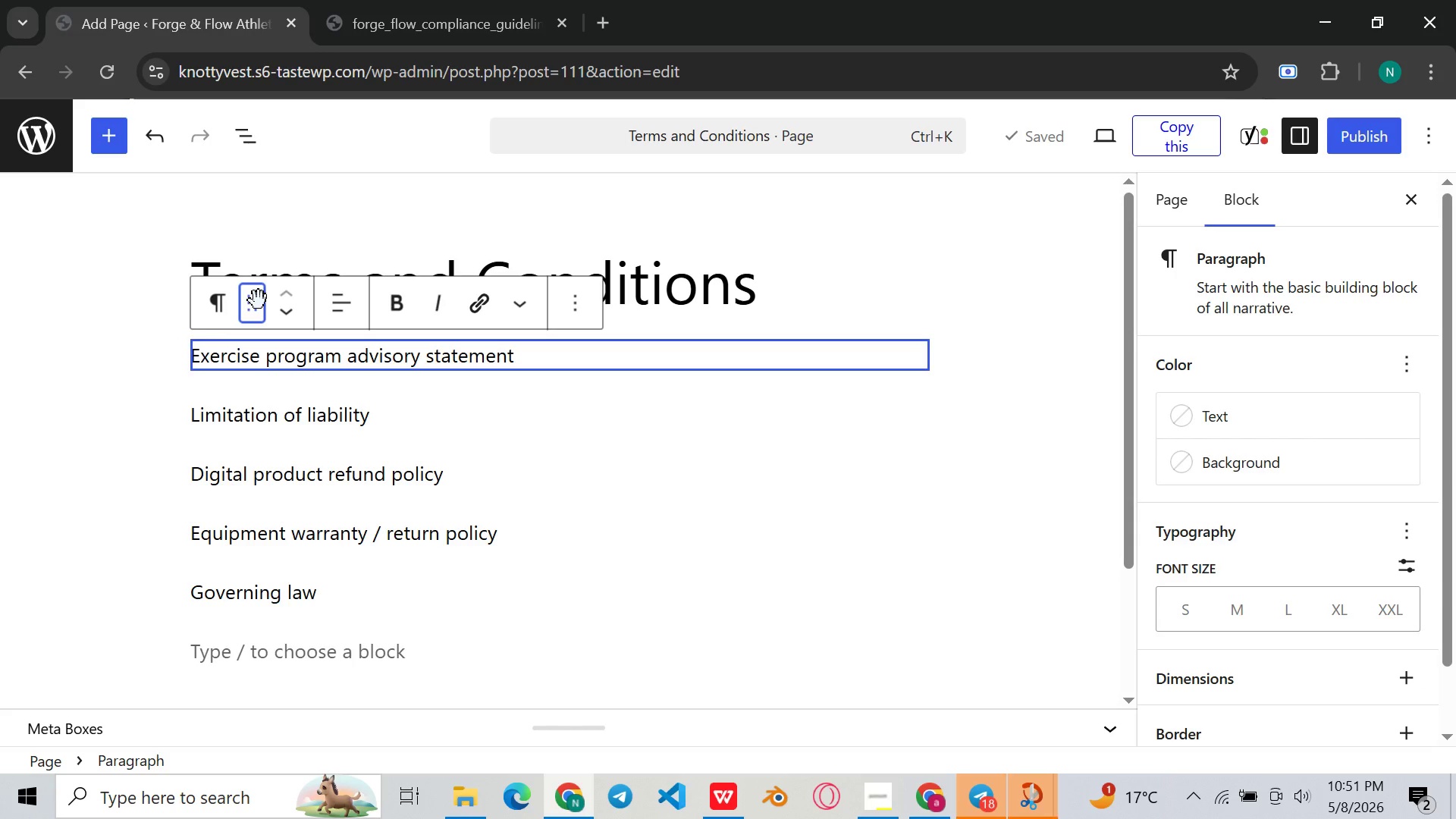 
left_click_drag(start_coordinate=[826, 365], to_coordinate=[816, 369])
 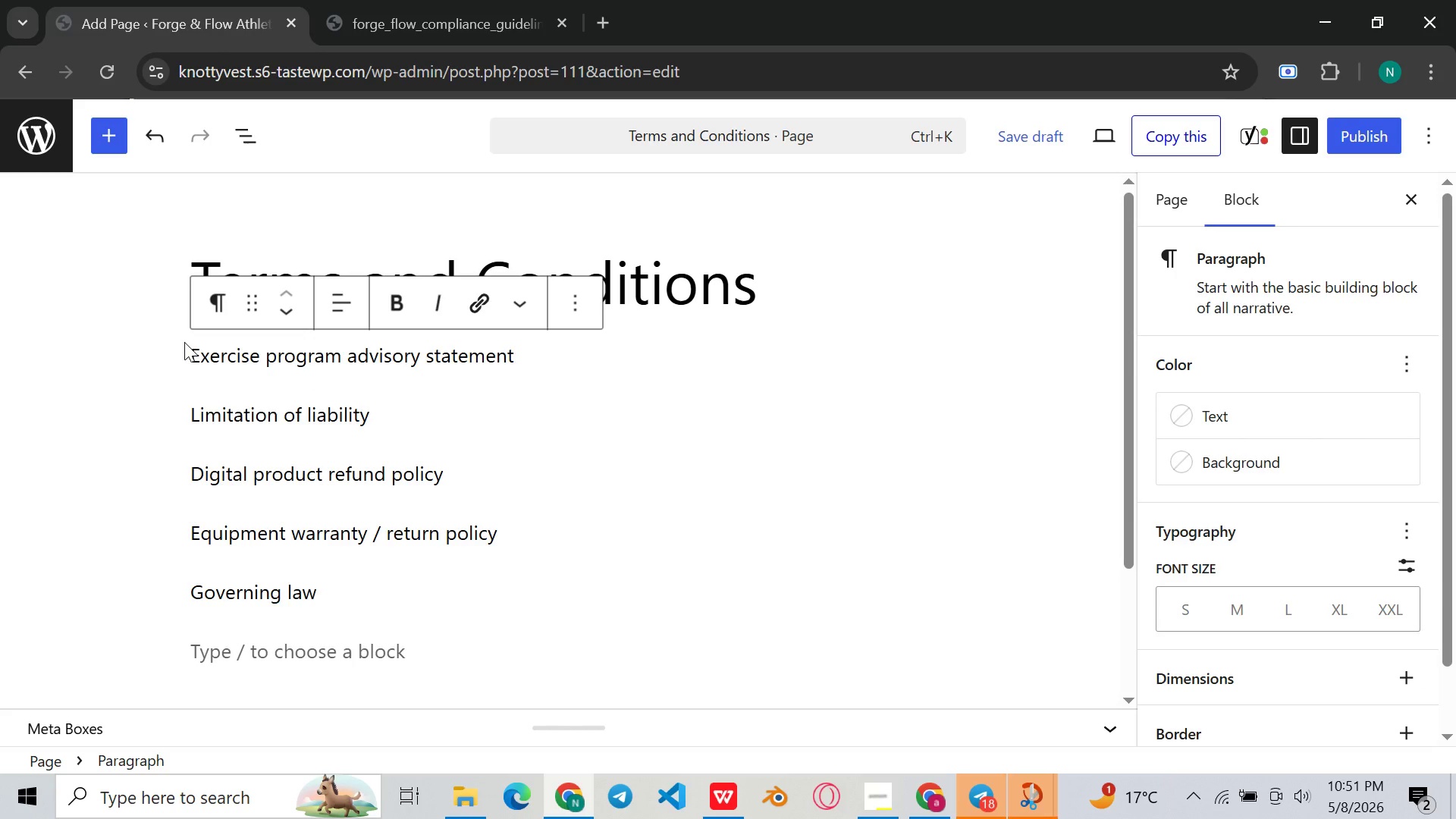 
left_click([184, 342])
 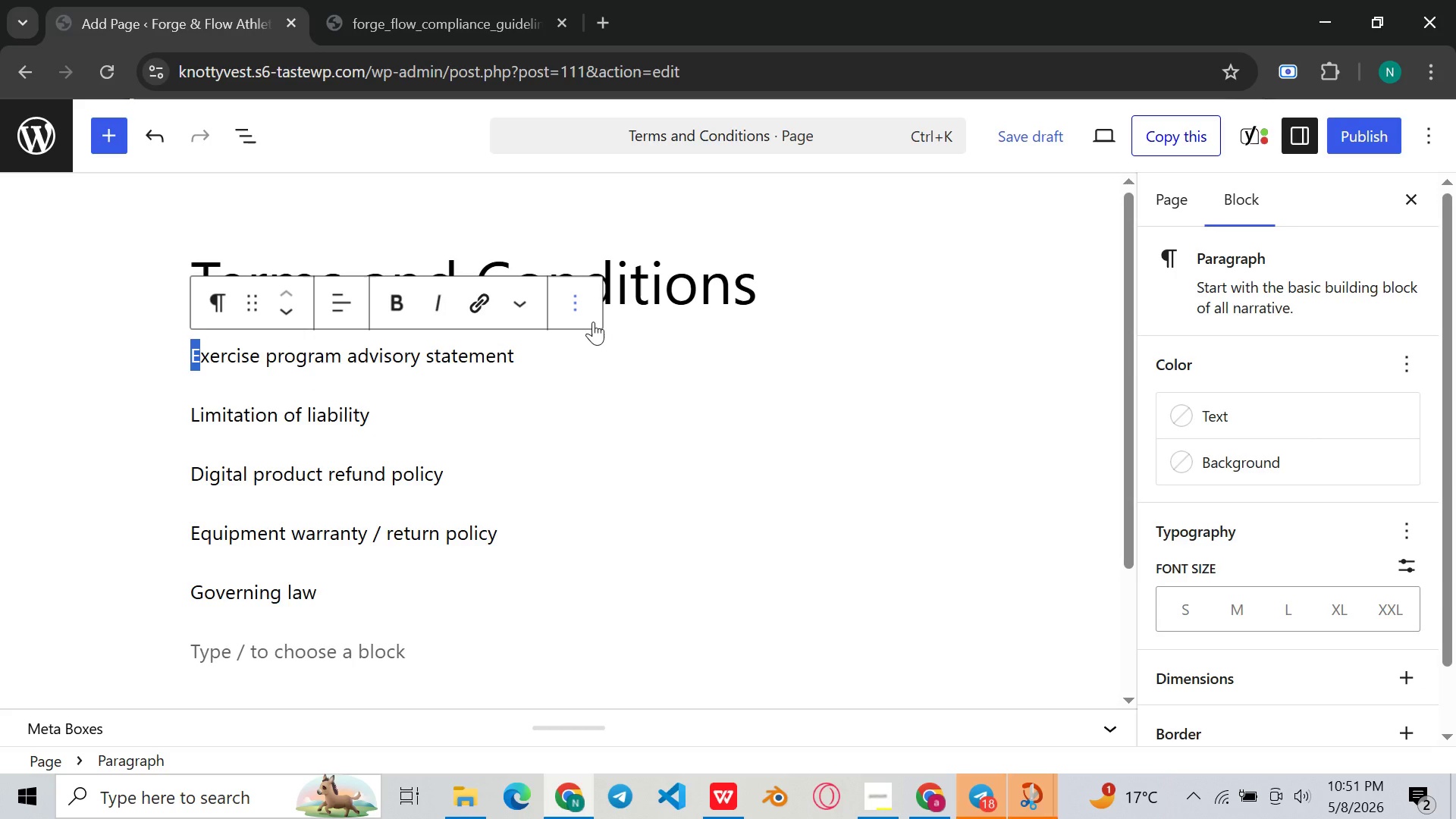 
left_click([531, 354])
 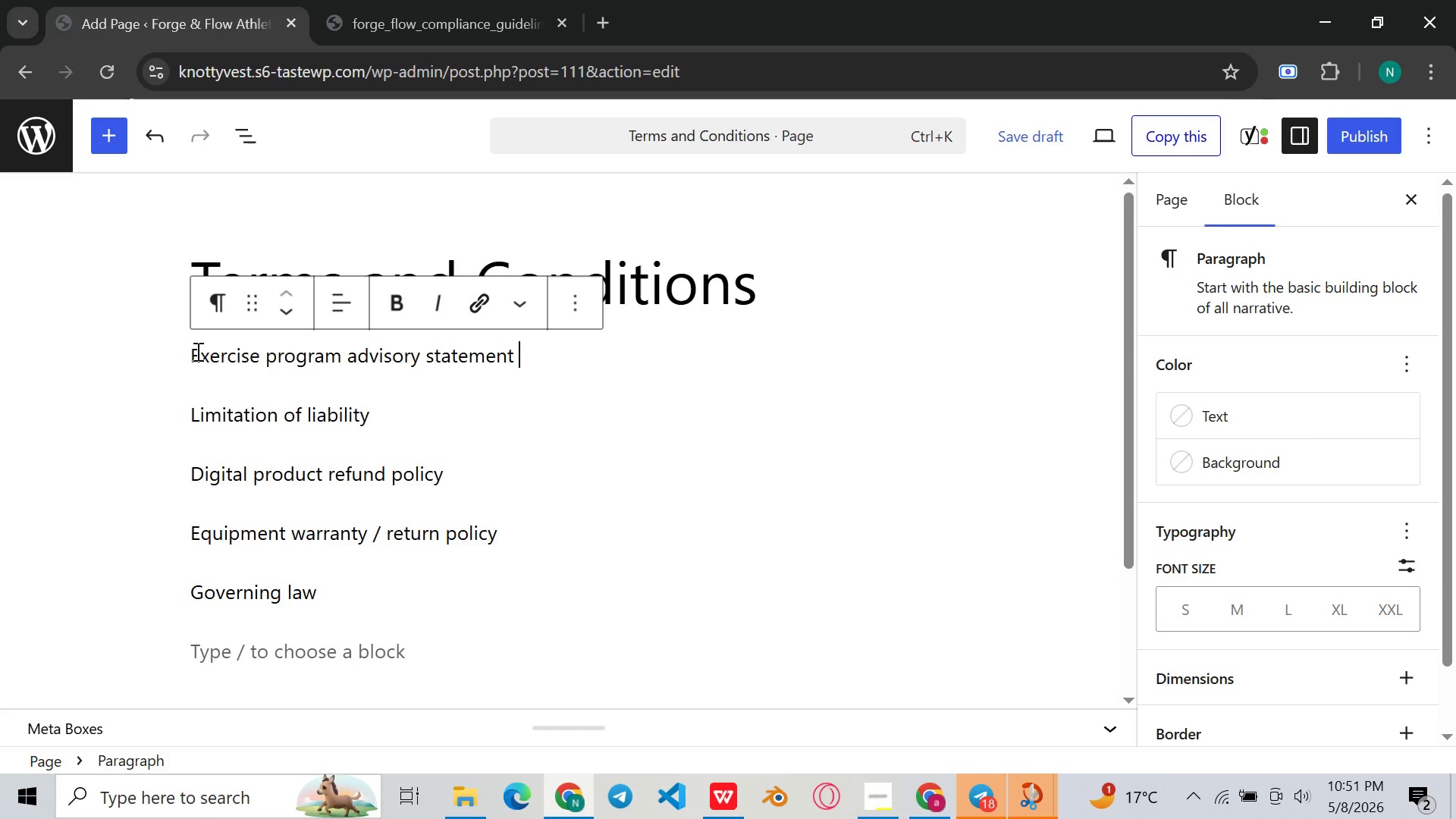 
left_click([196, 351])
 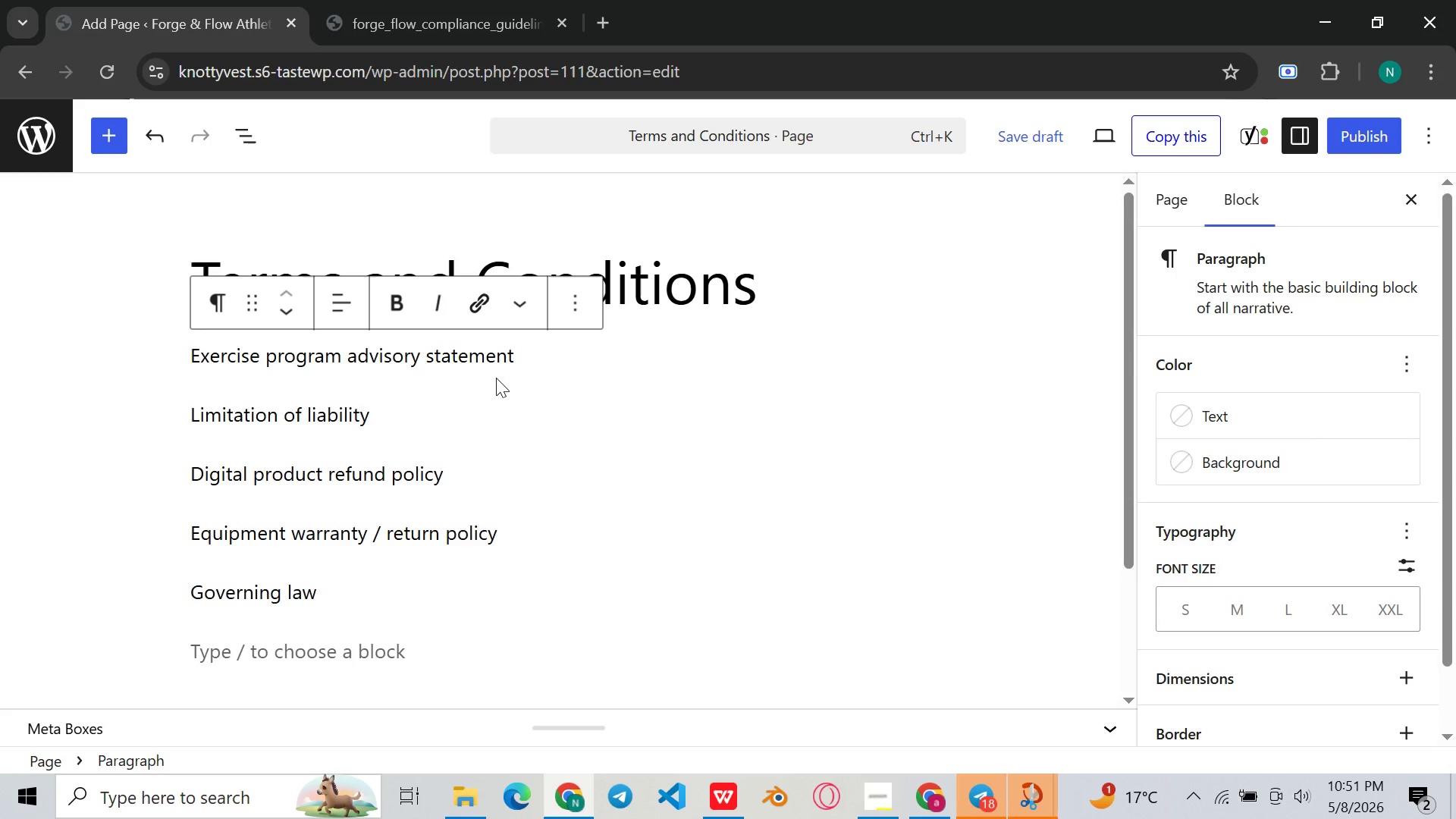 
left_click([515, 358])
 